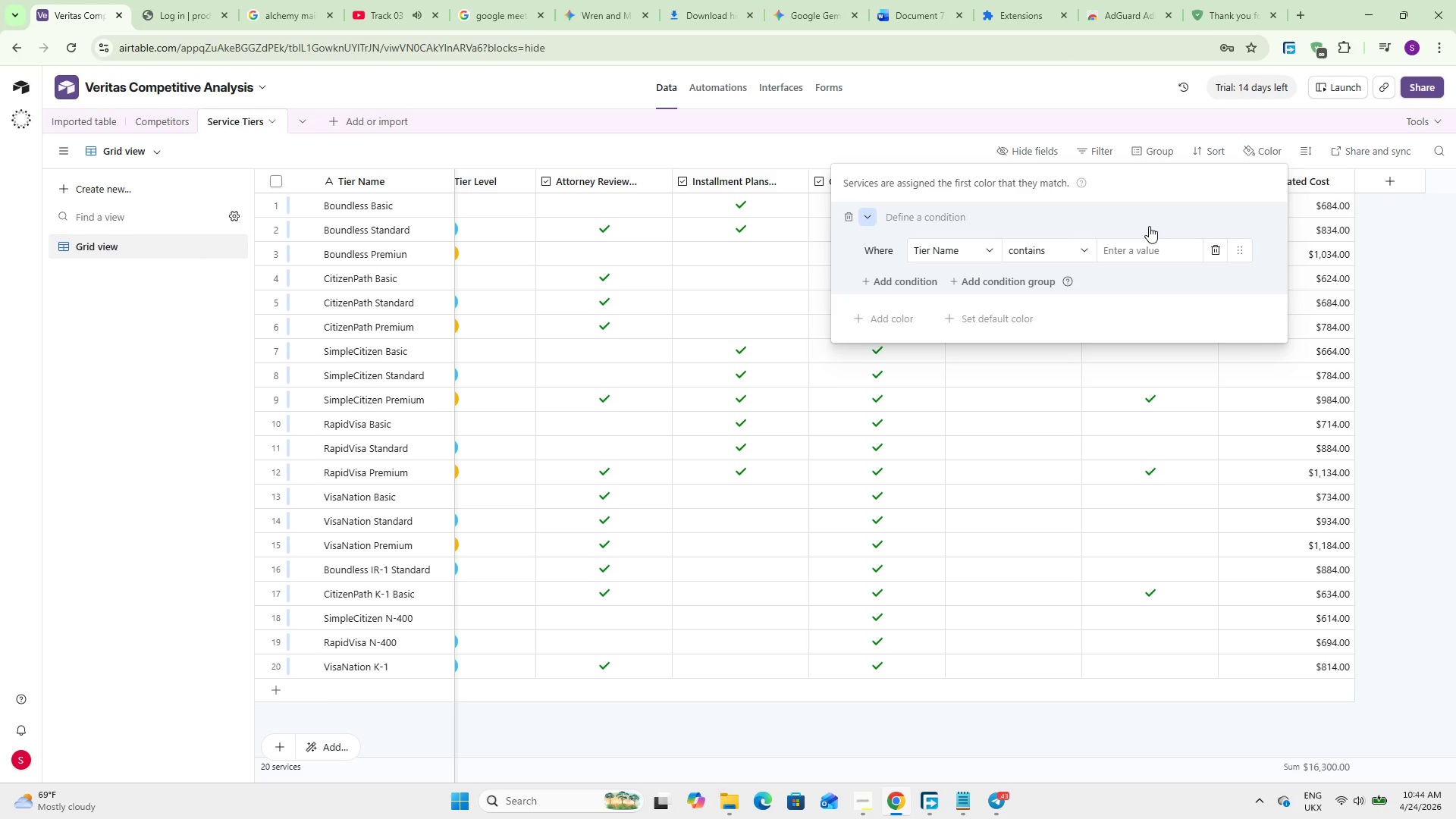 
wait(11.41)
 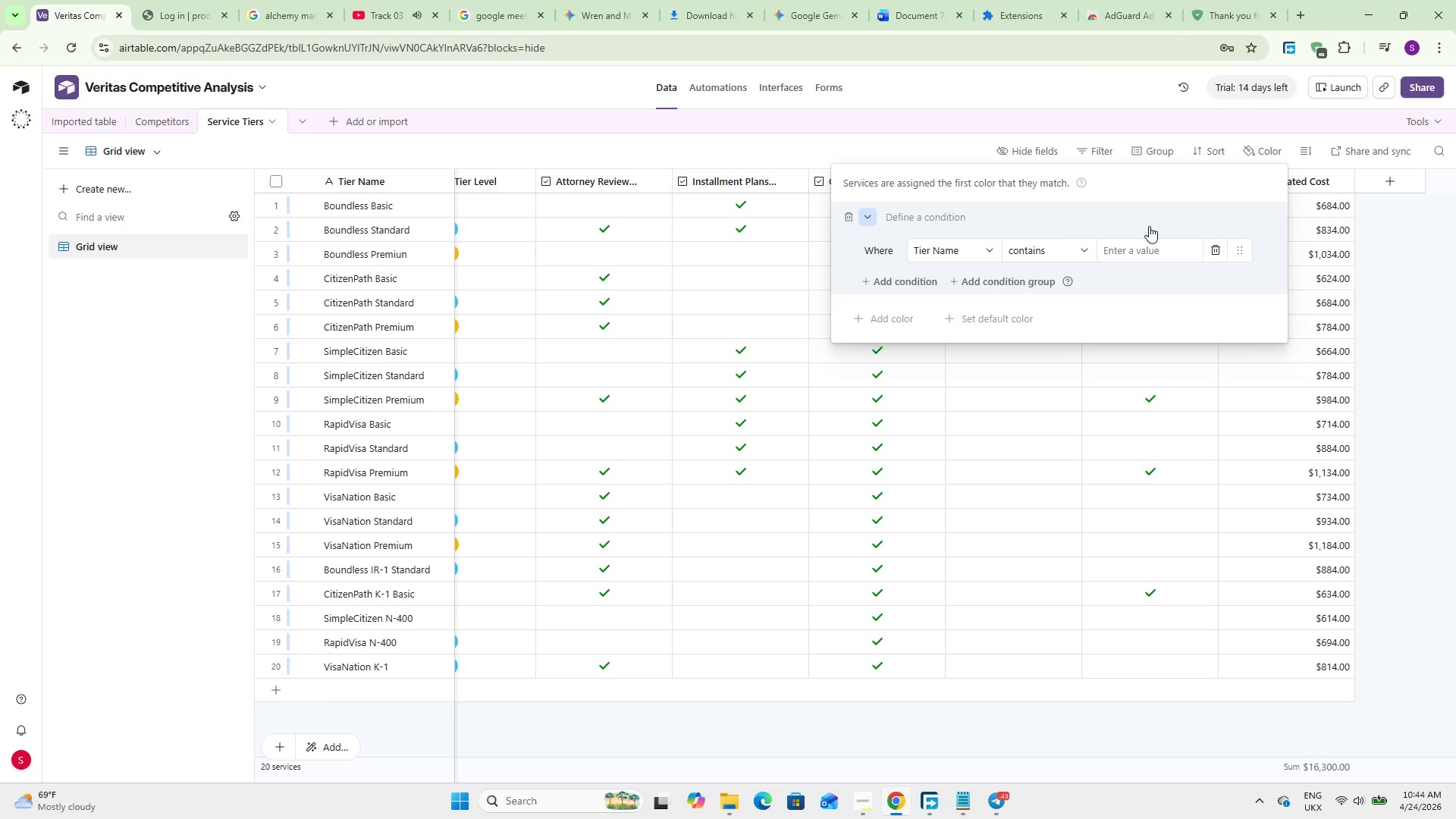 
left_click([960, 248])
 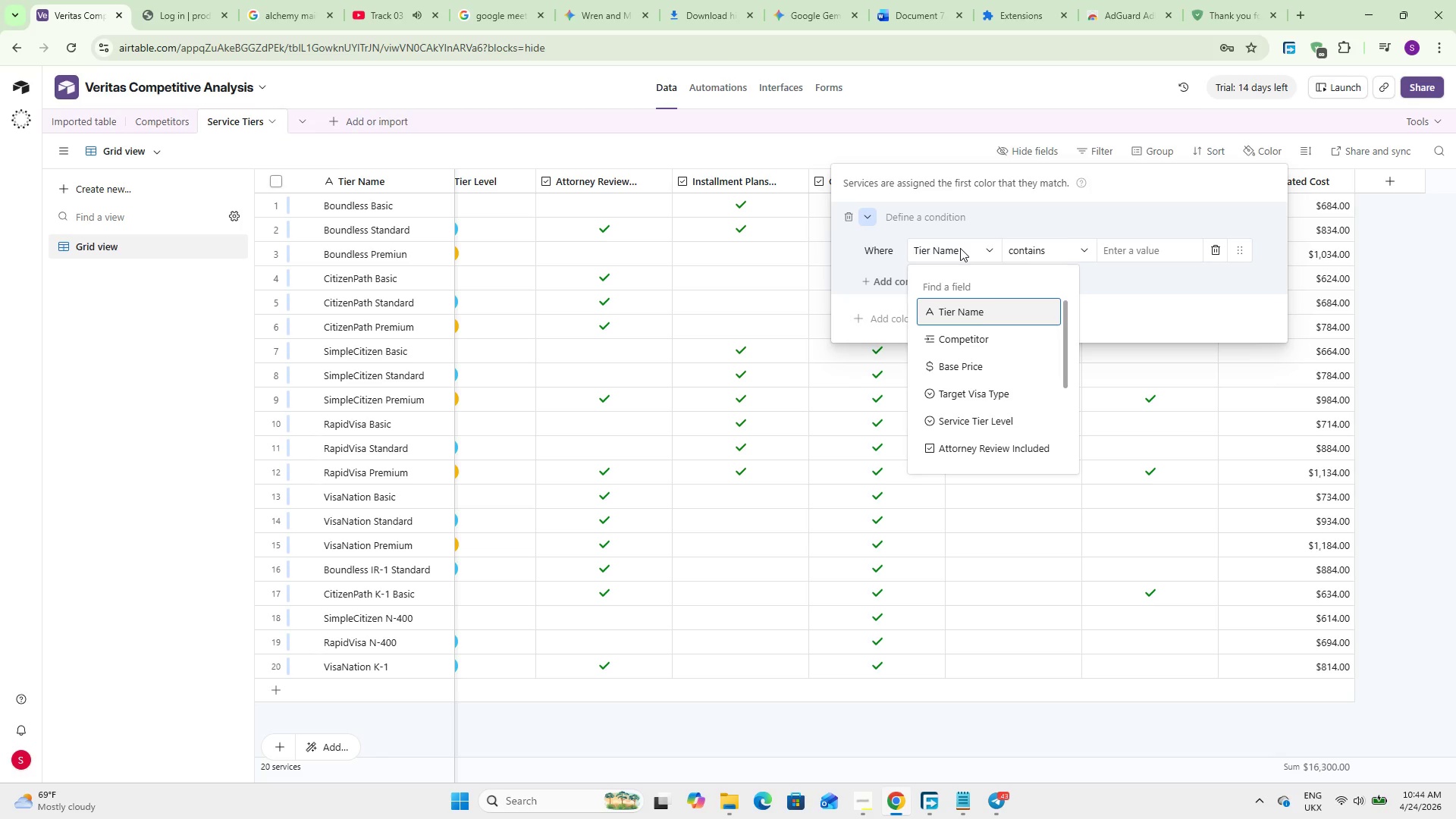 
type(bas)
 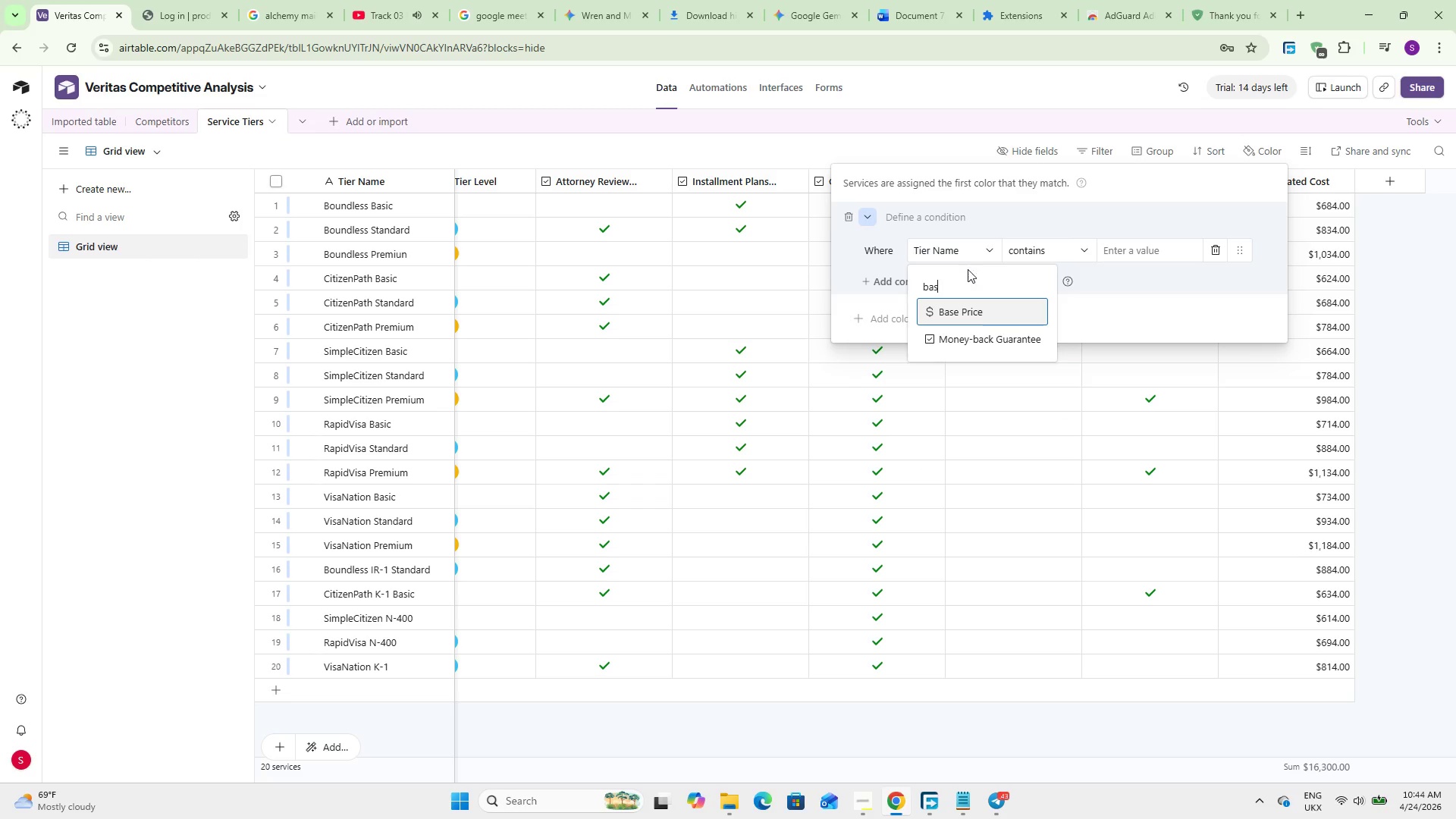 
key(E)
 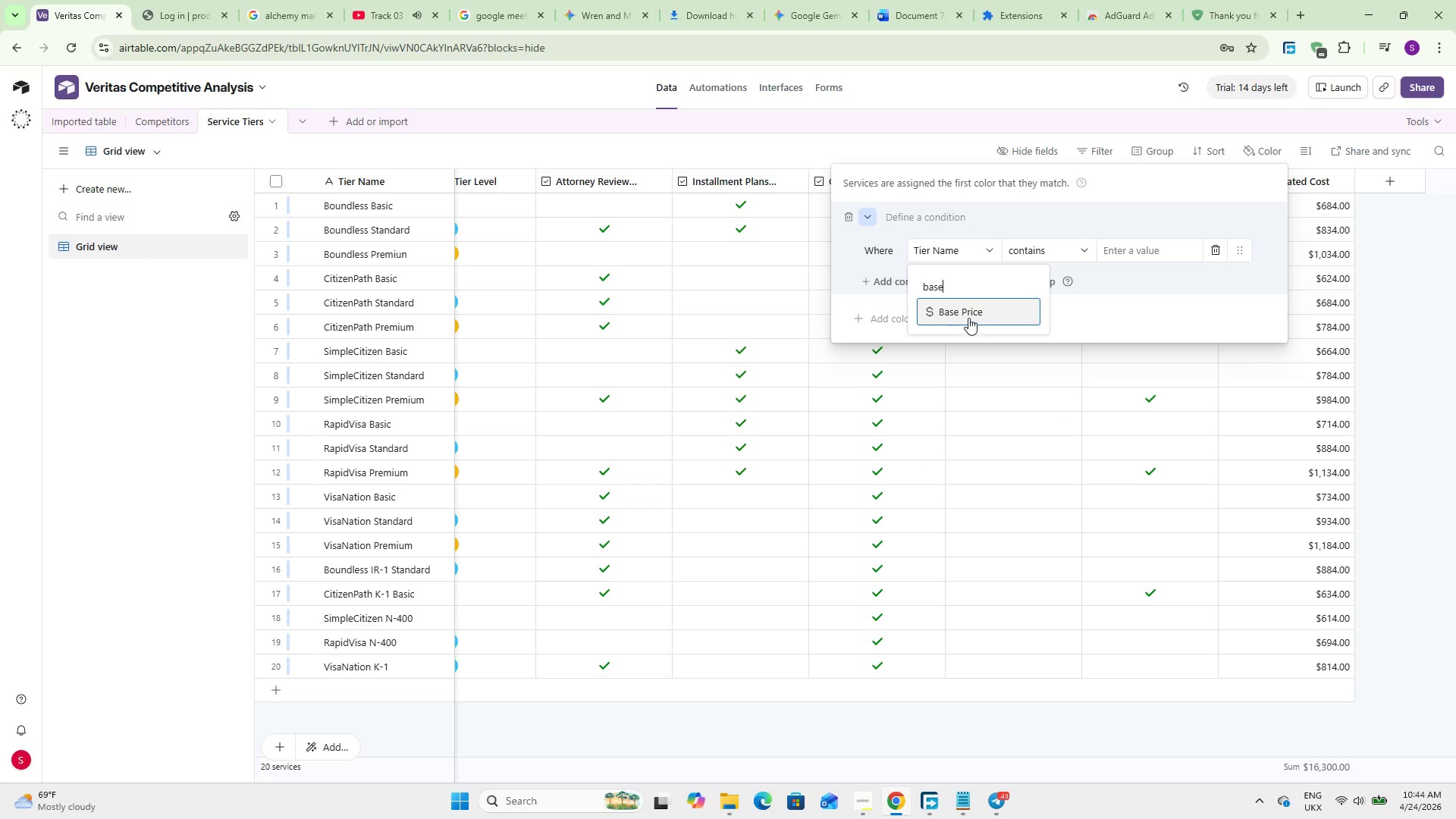 
left_click([968, 309])
 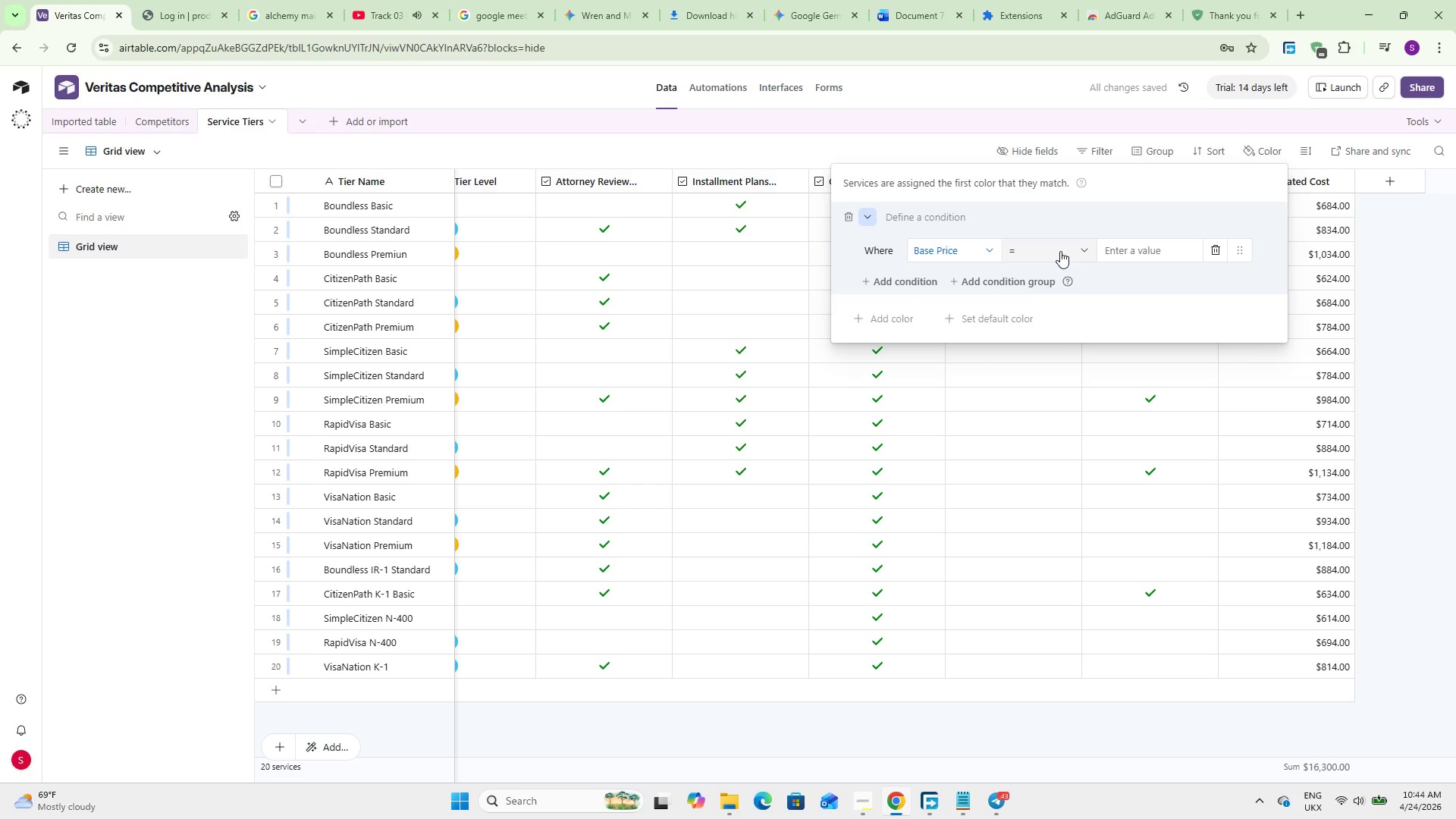 
left_click([1060, 251])
 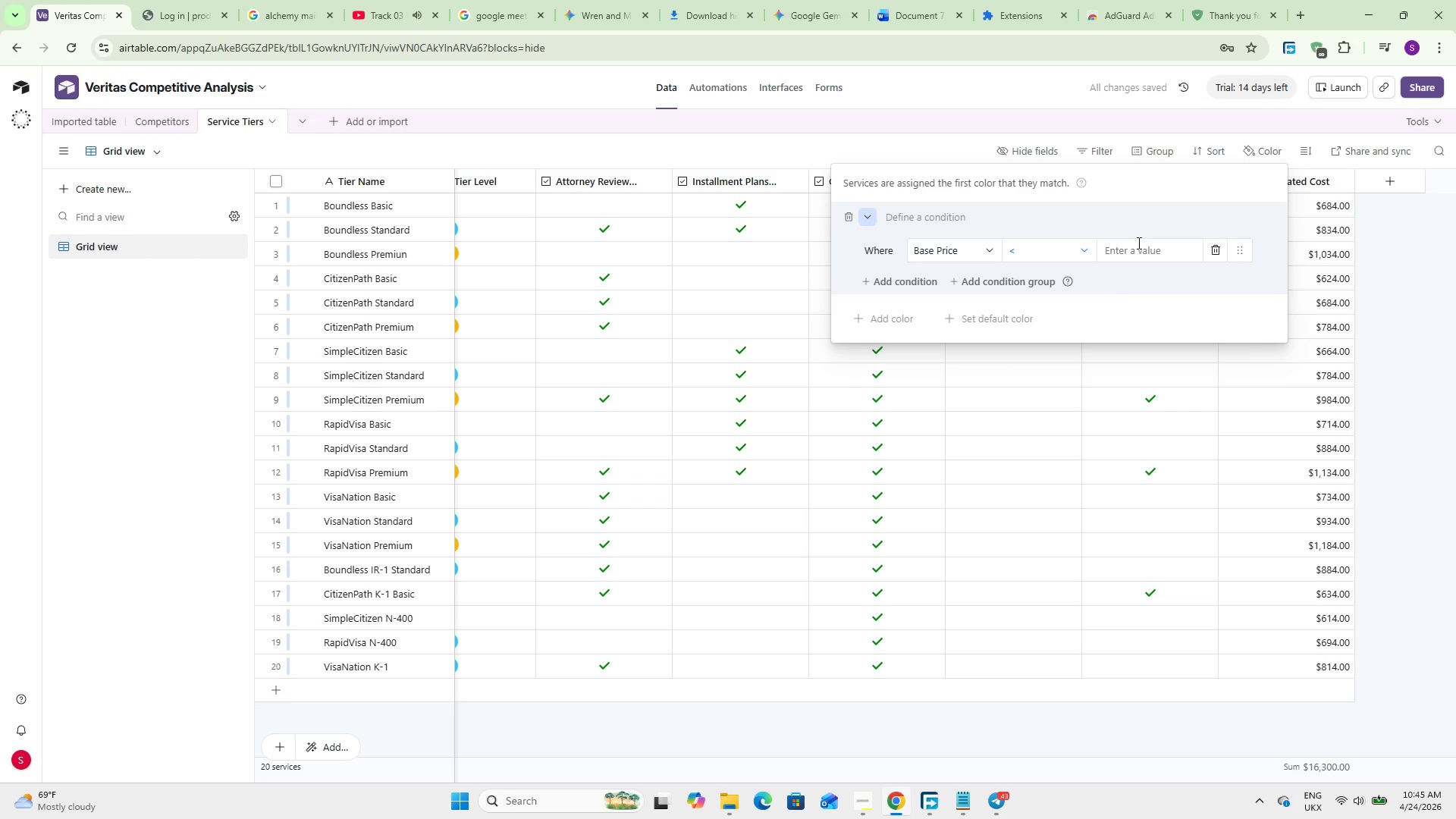 
left_click([1138, 243])
 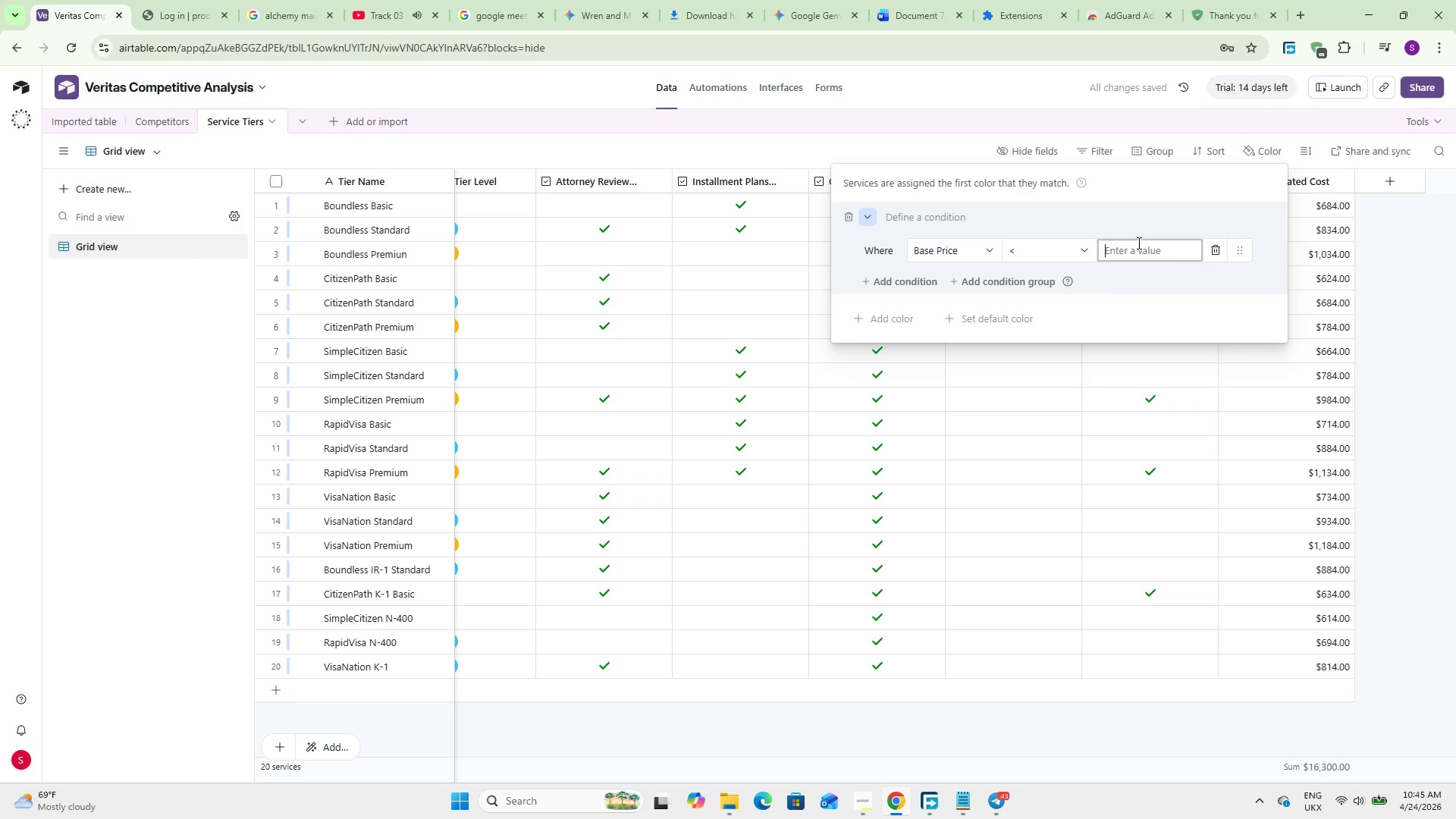 
key(Numpad2)
 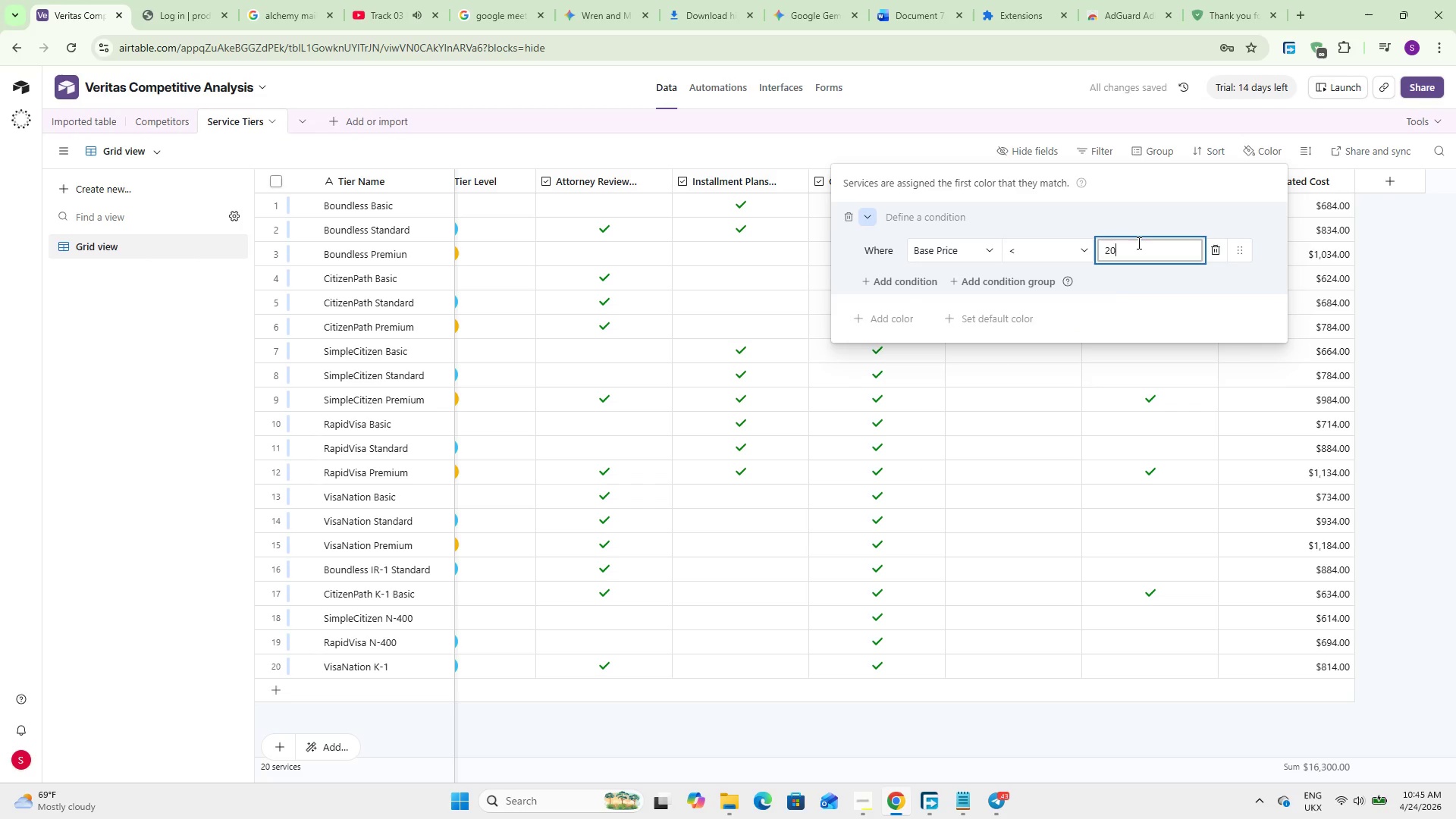 
key(Numpad0)
 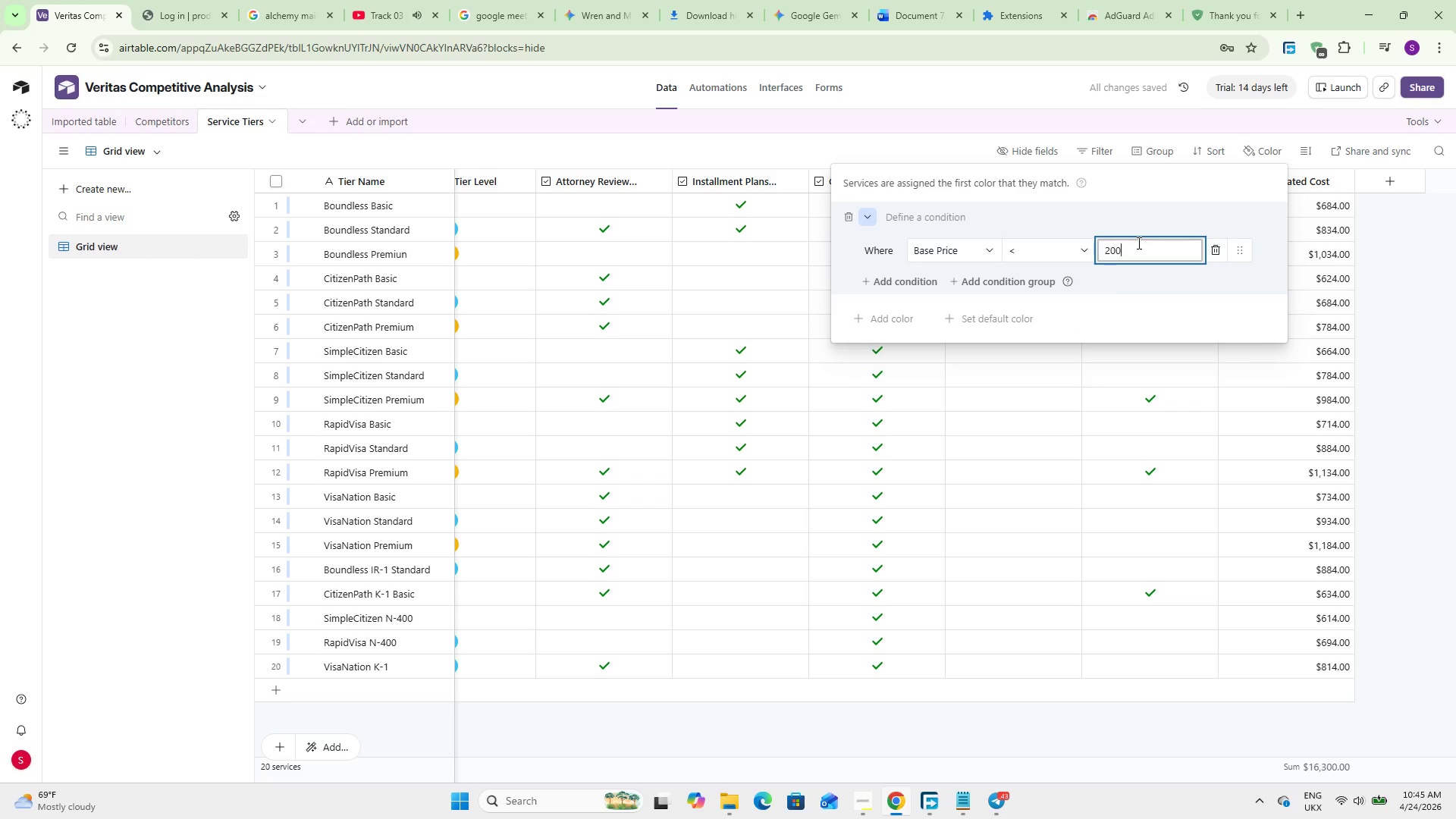 
key(Numpad0)
 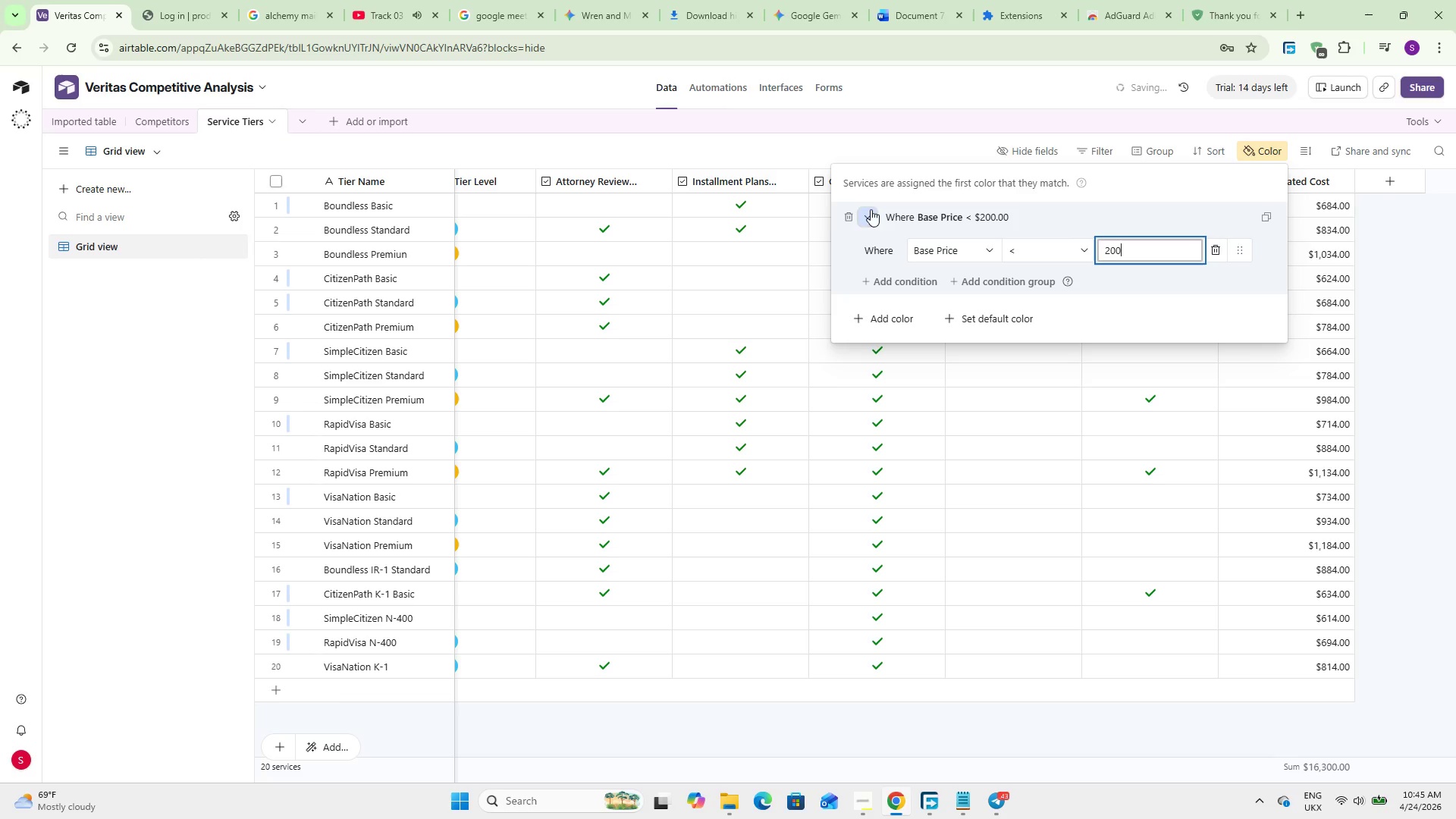 
left_click([868, 215])
 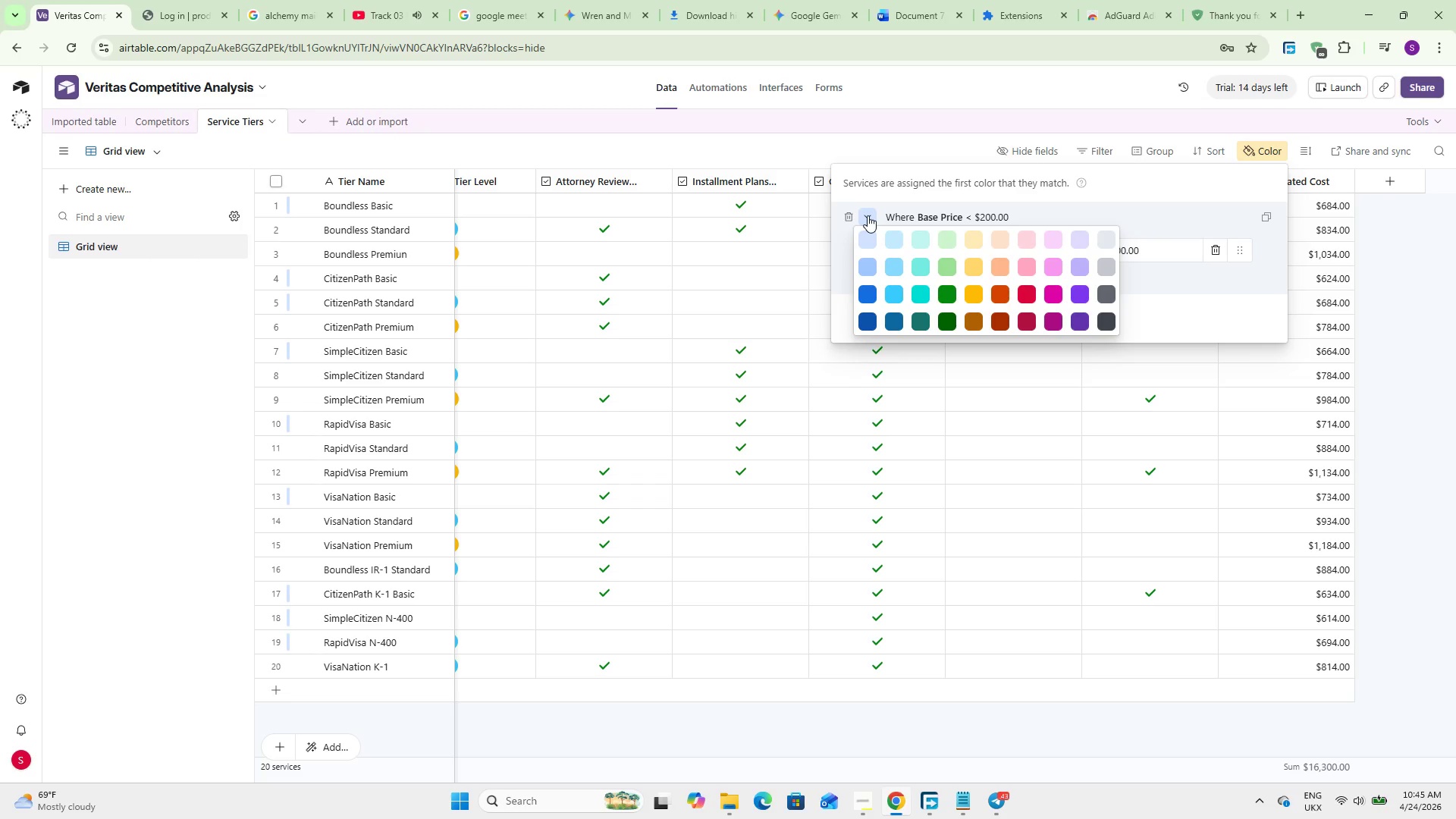 
wait(7.67)
 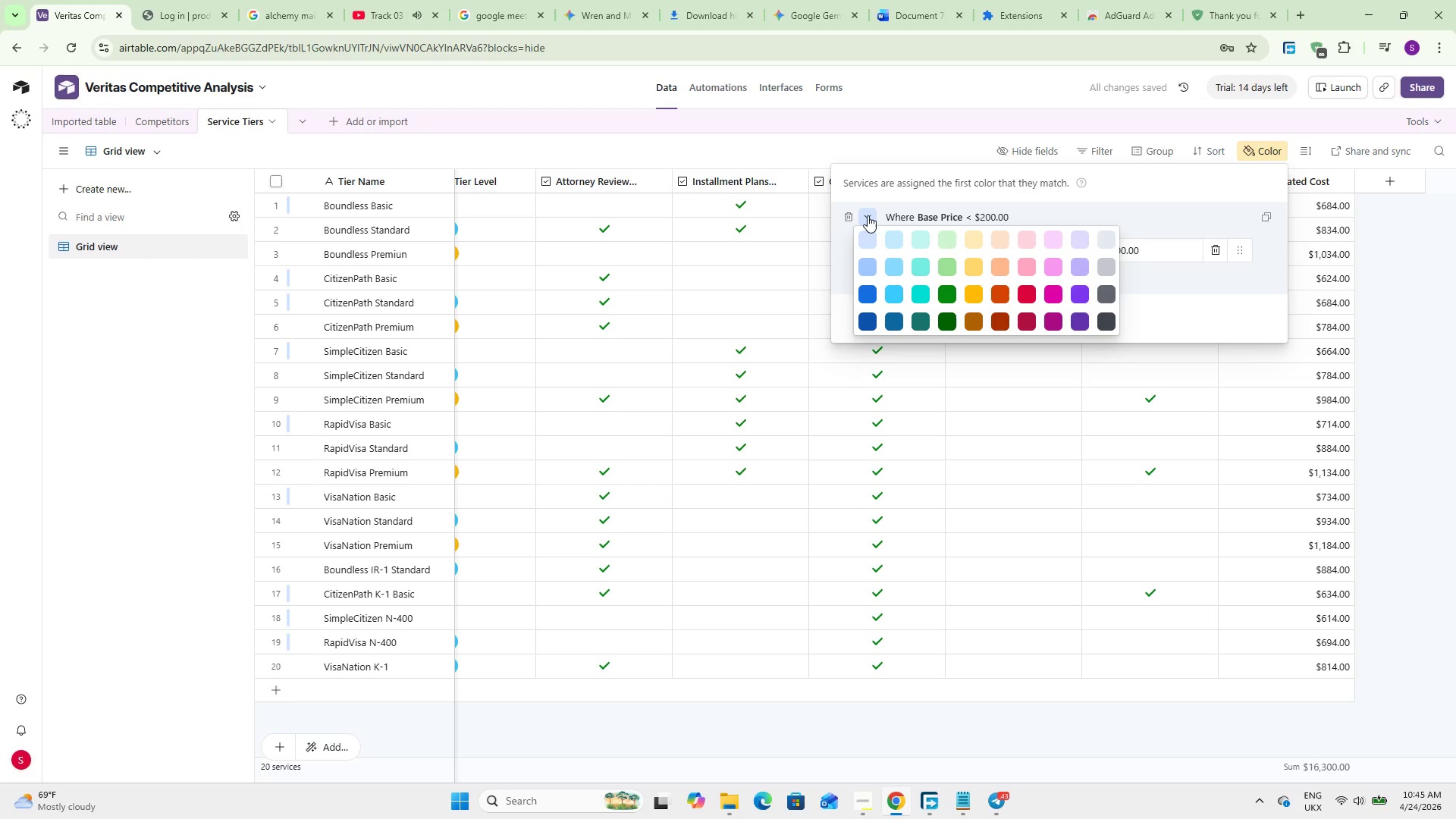 
left_click([952, 284])
 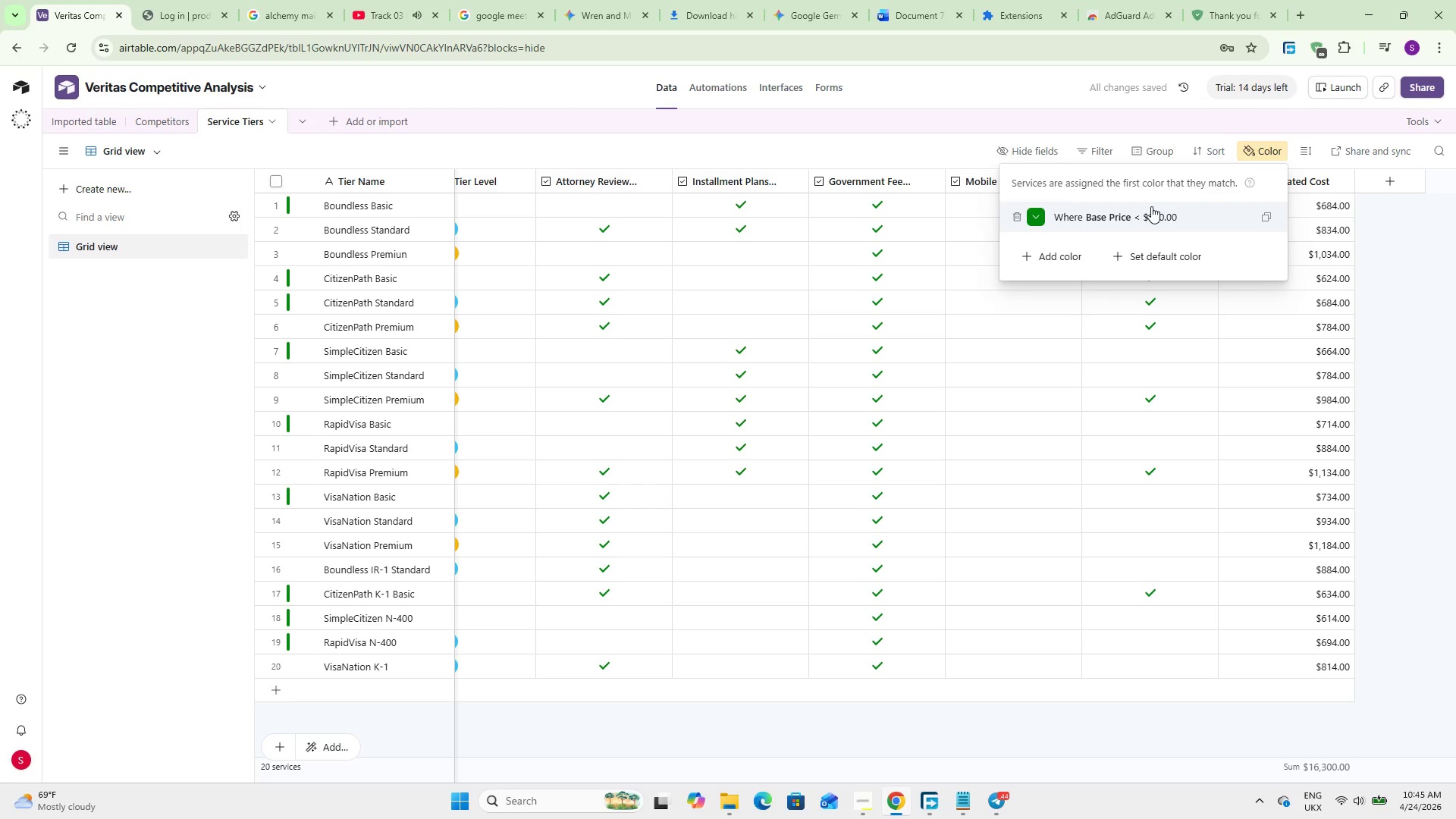 
wait(8.55)
 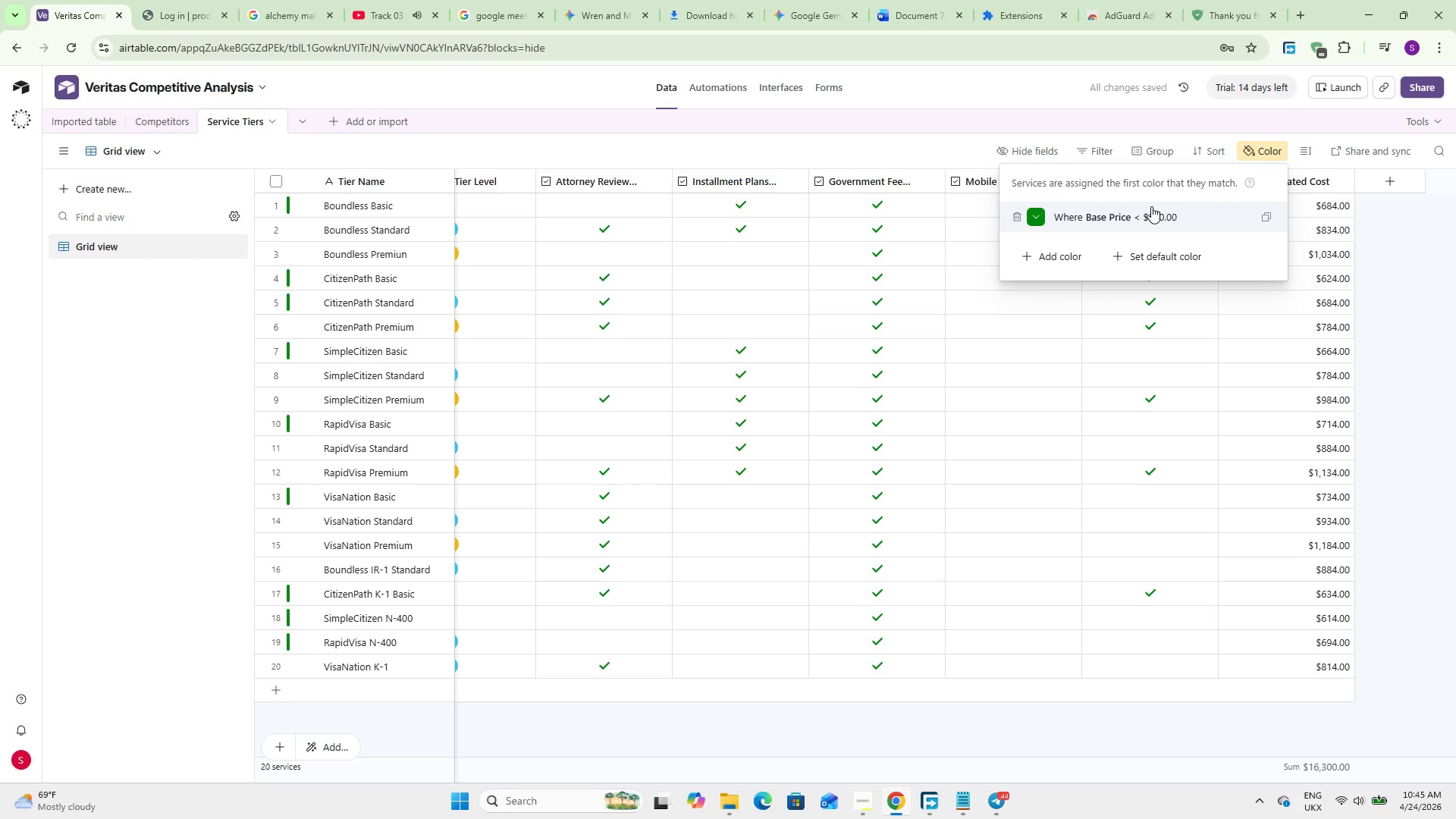 
double_click([1151, 206])
 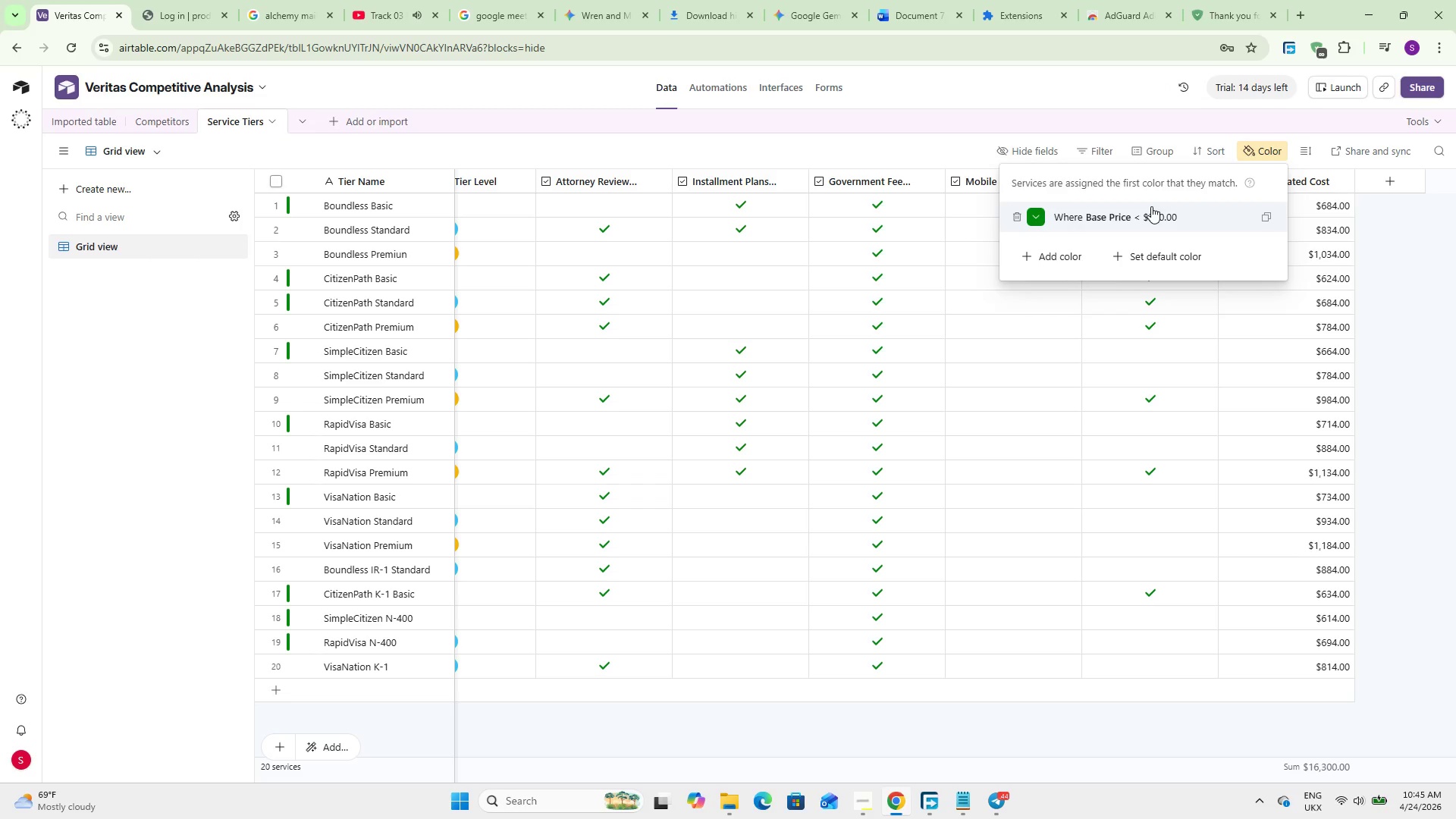 
triple_click([1151, 206])
 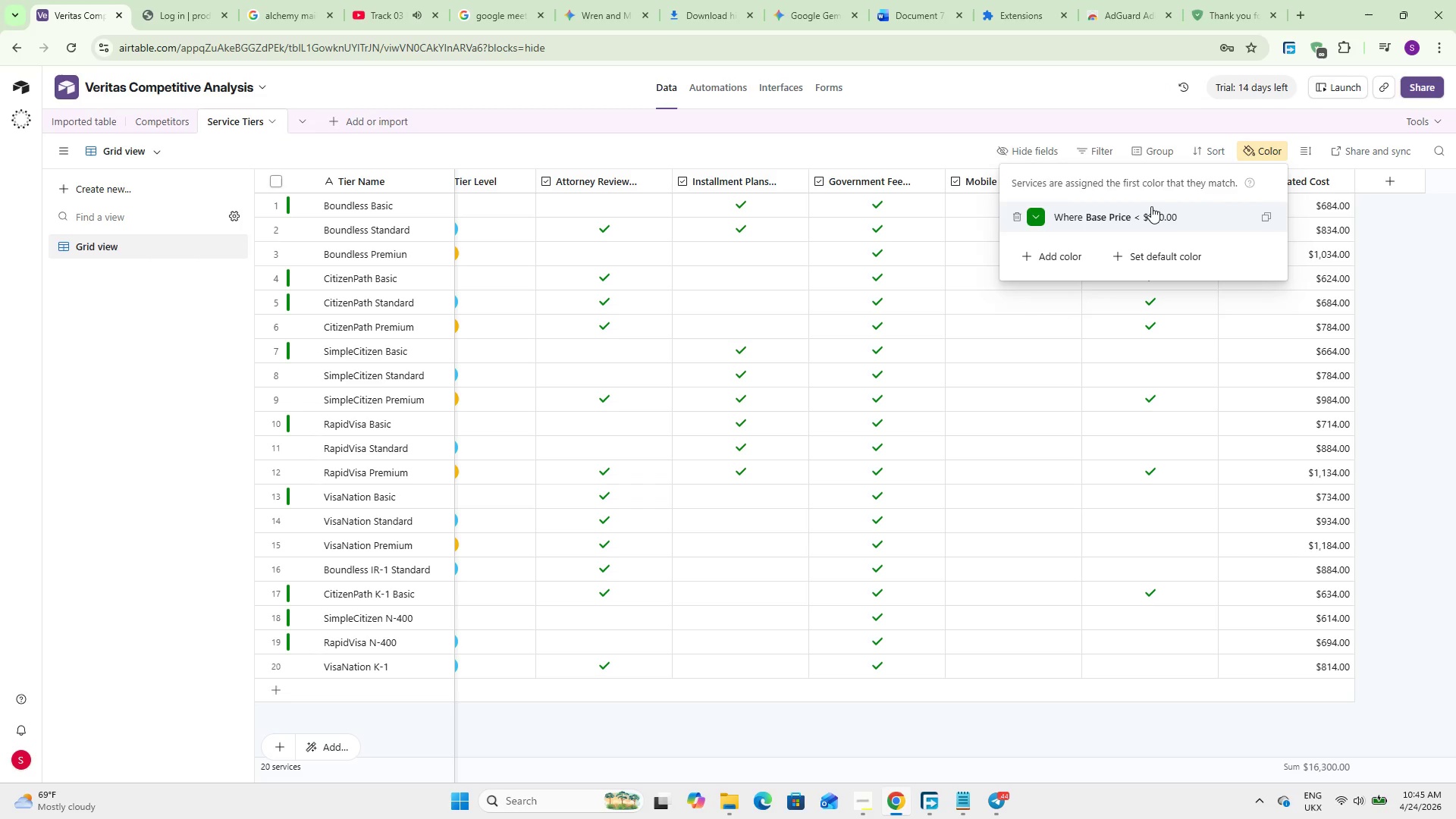 
double_click([1151, 206])
 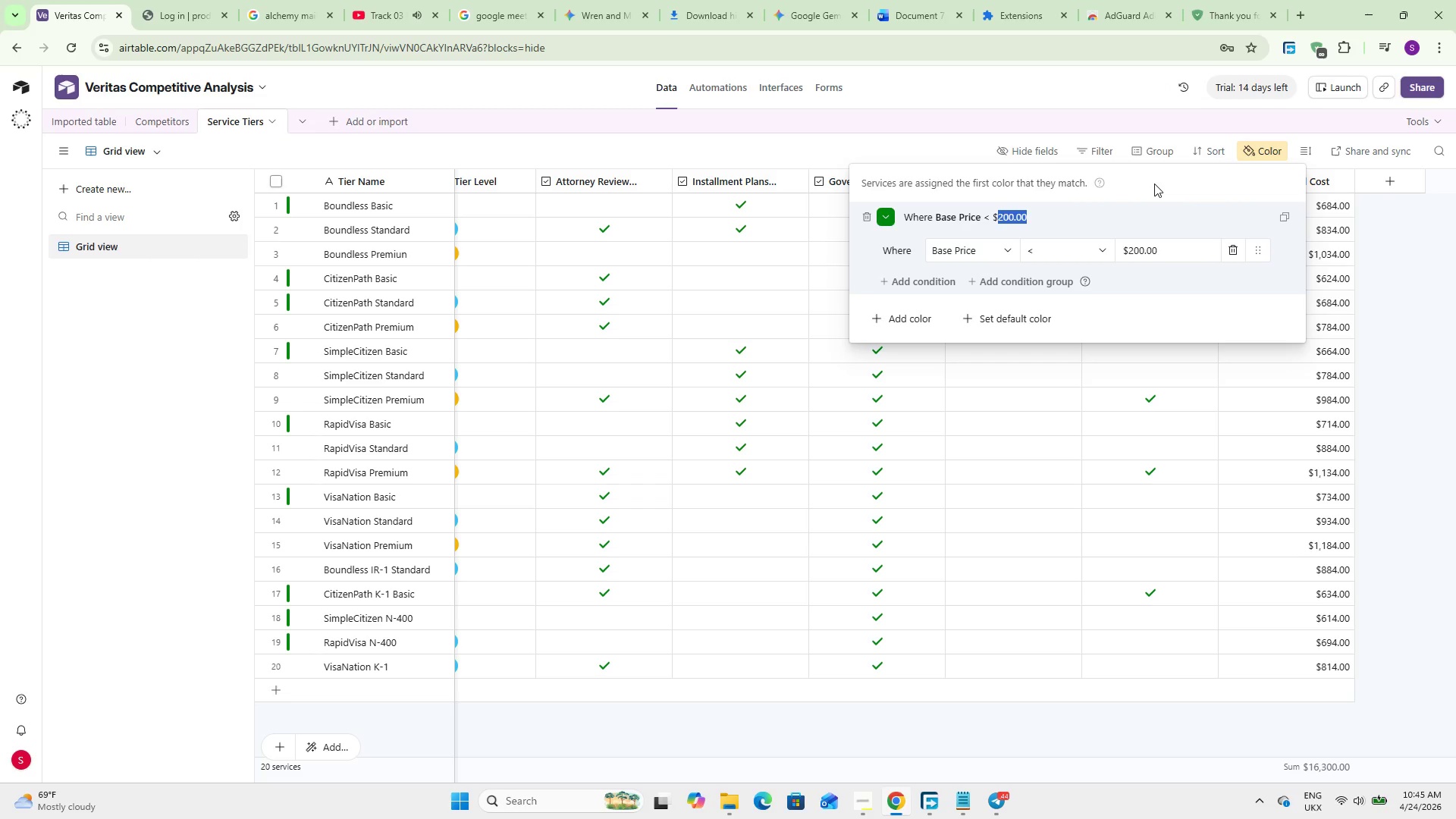 
left_click([1154, 184])
 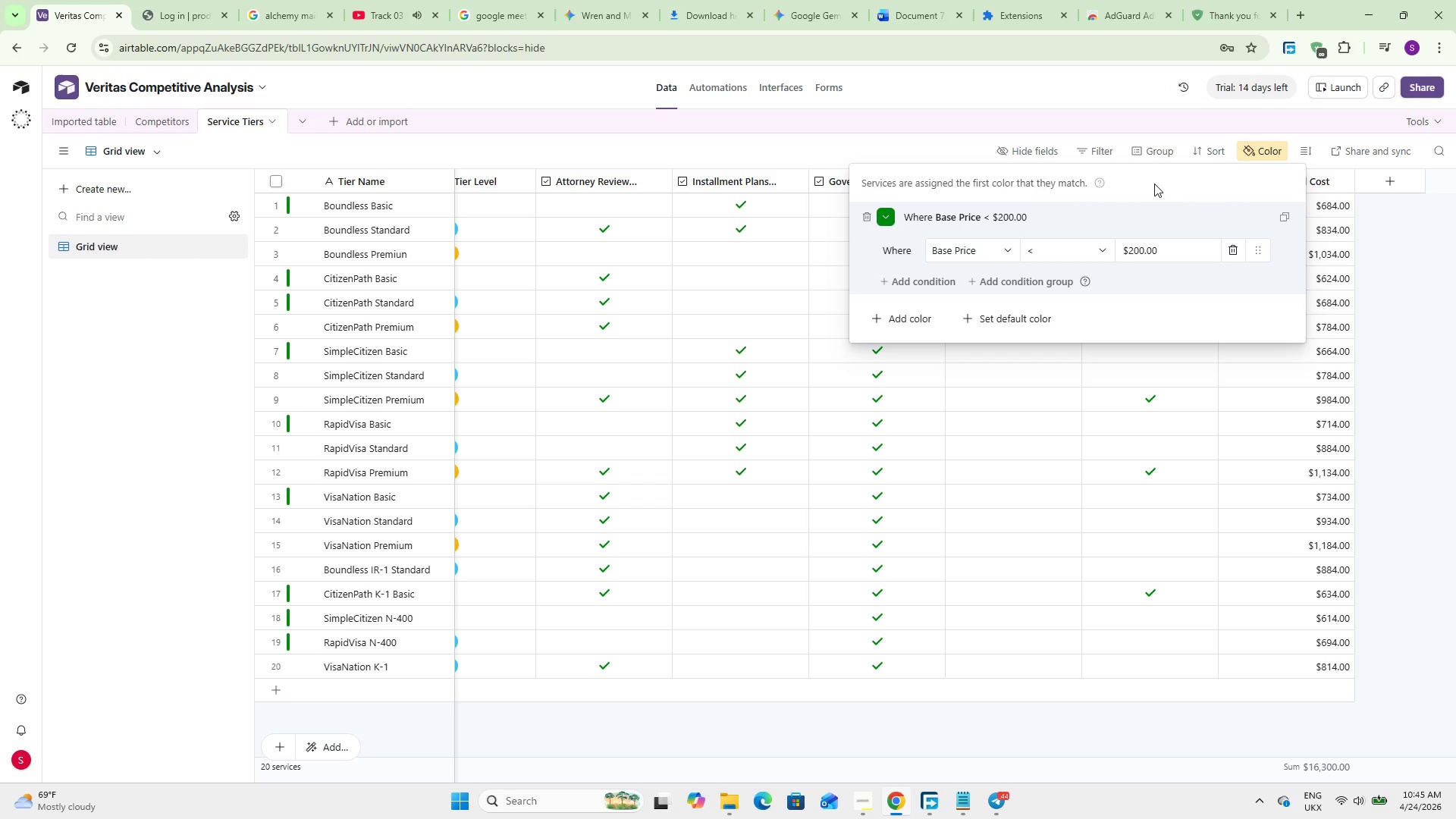 
wait(19.91)
 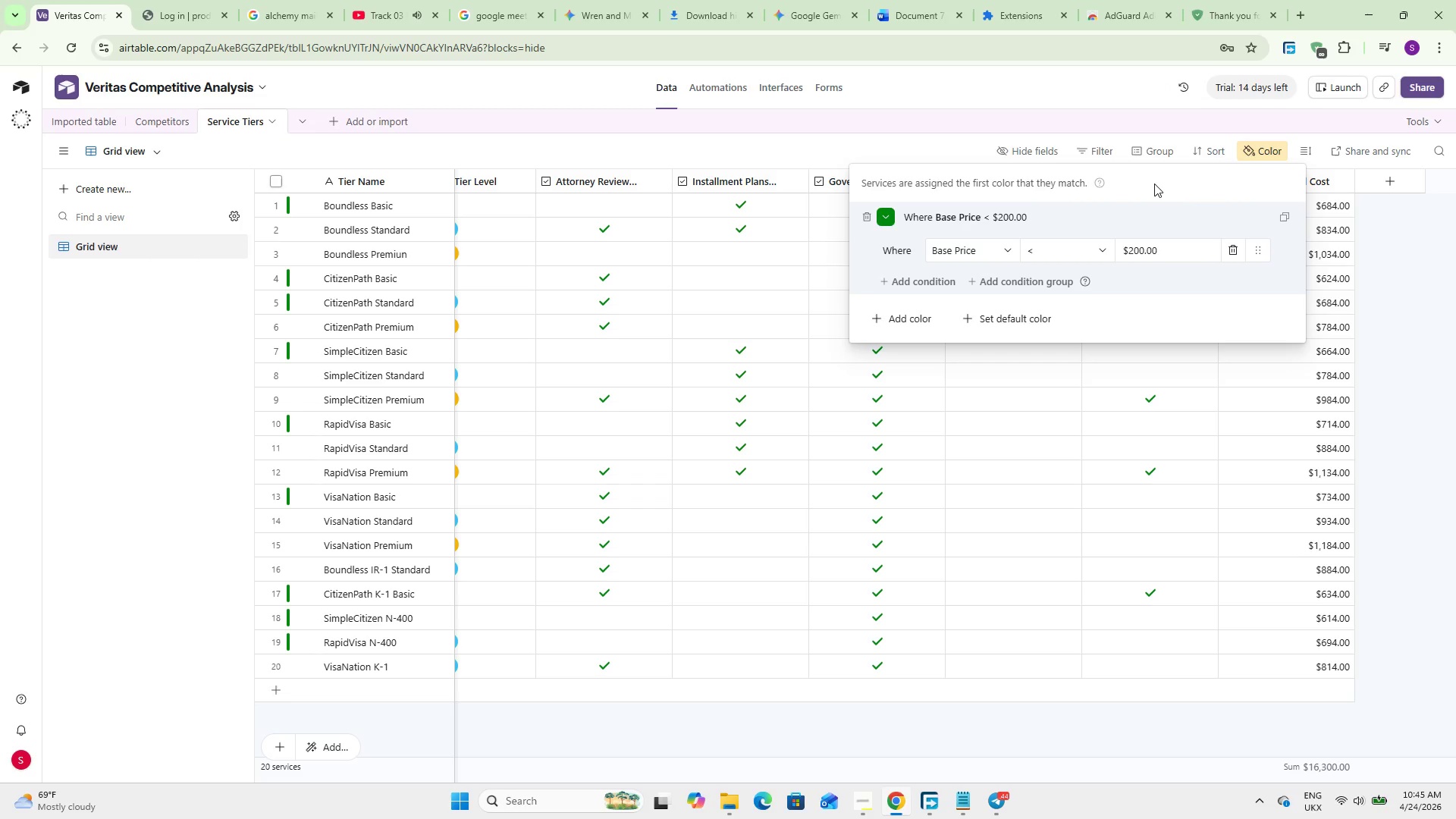 
left_click([1121, 335])
 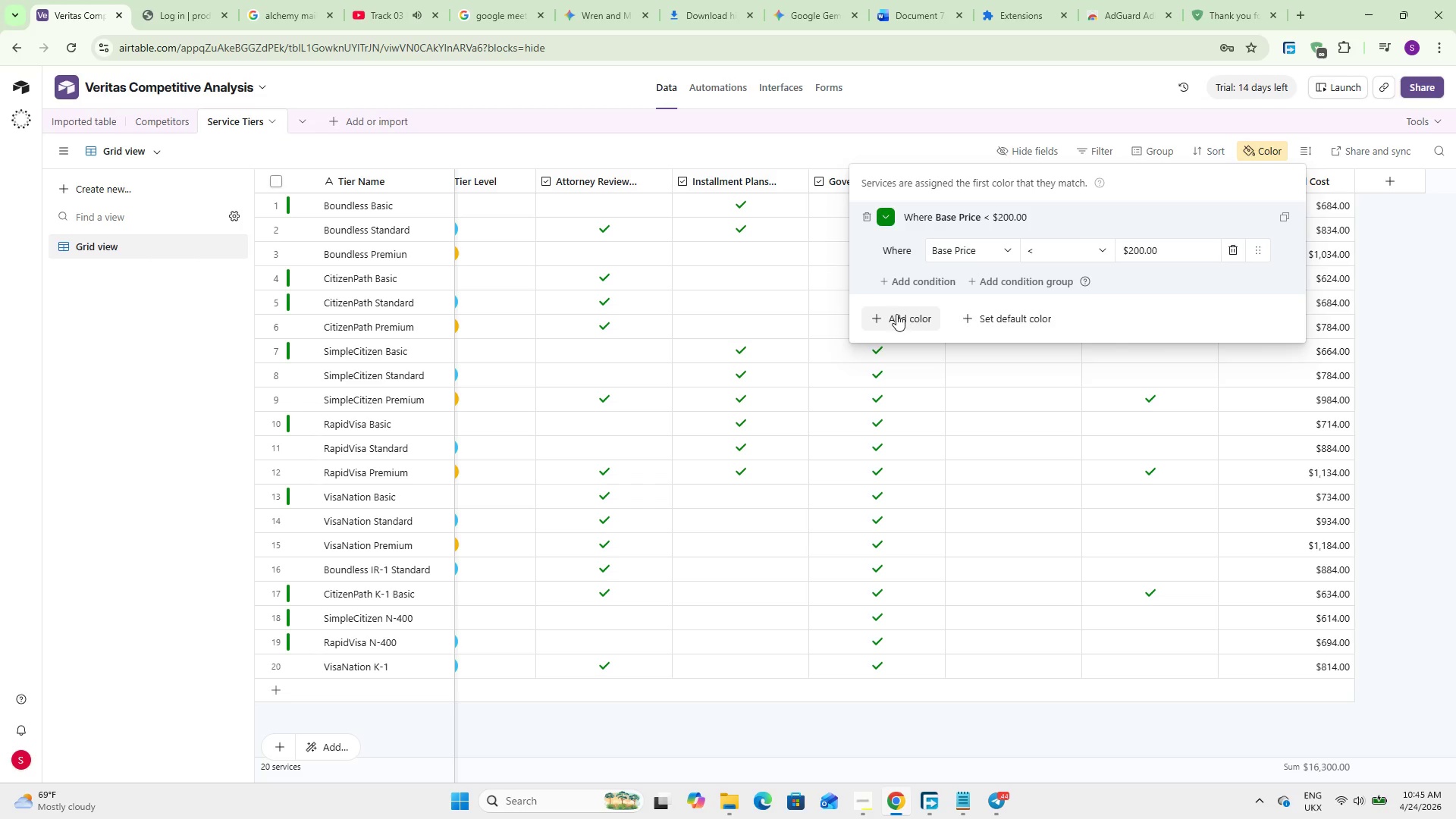 
left_click([896, 314])
 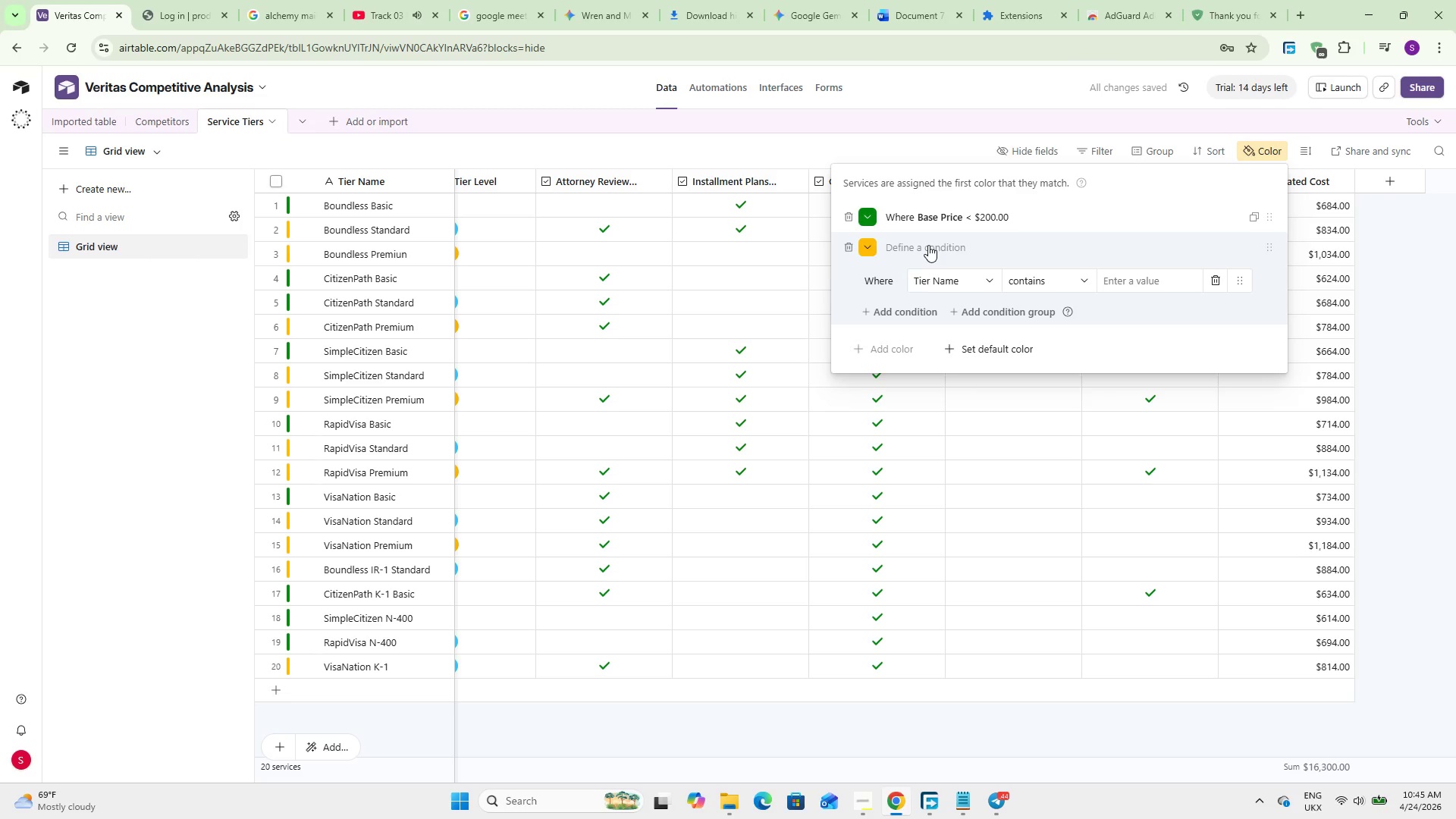 
wait(7.88)
 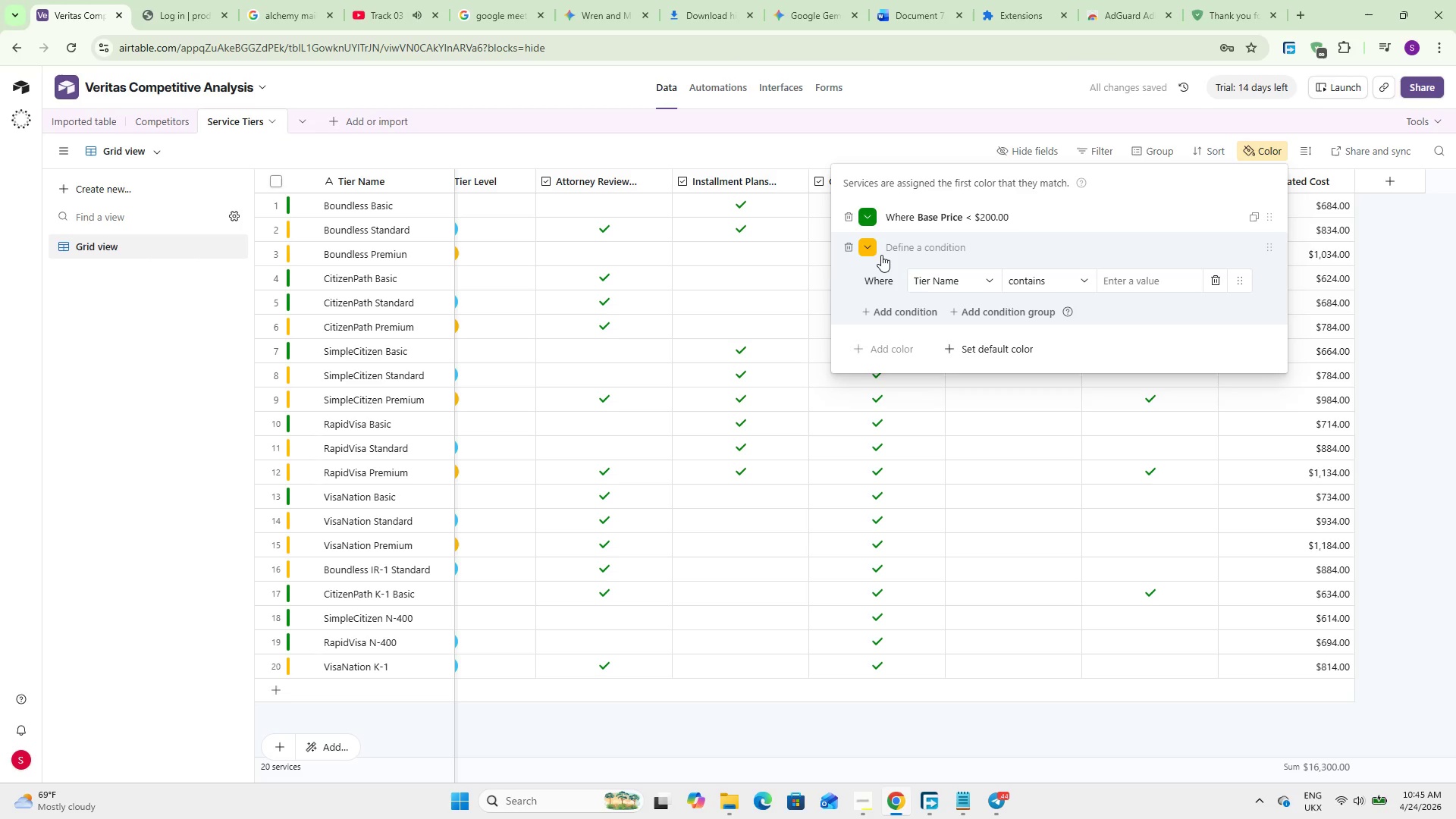 
left_click([943, 273])
 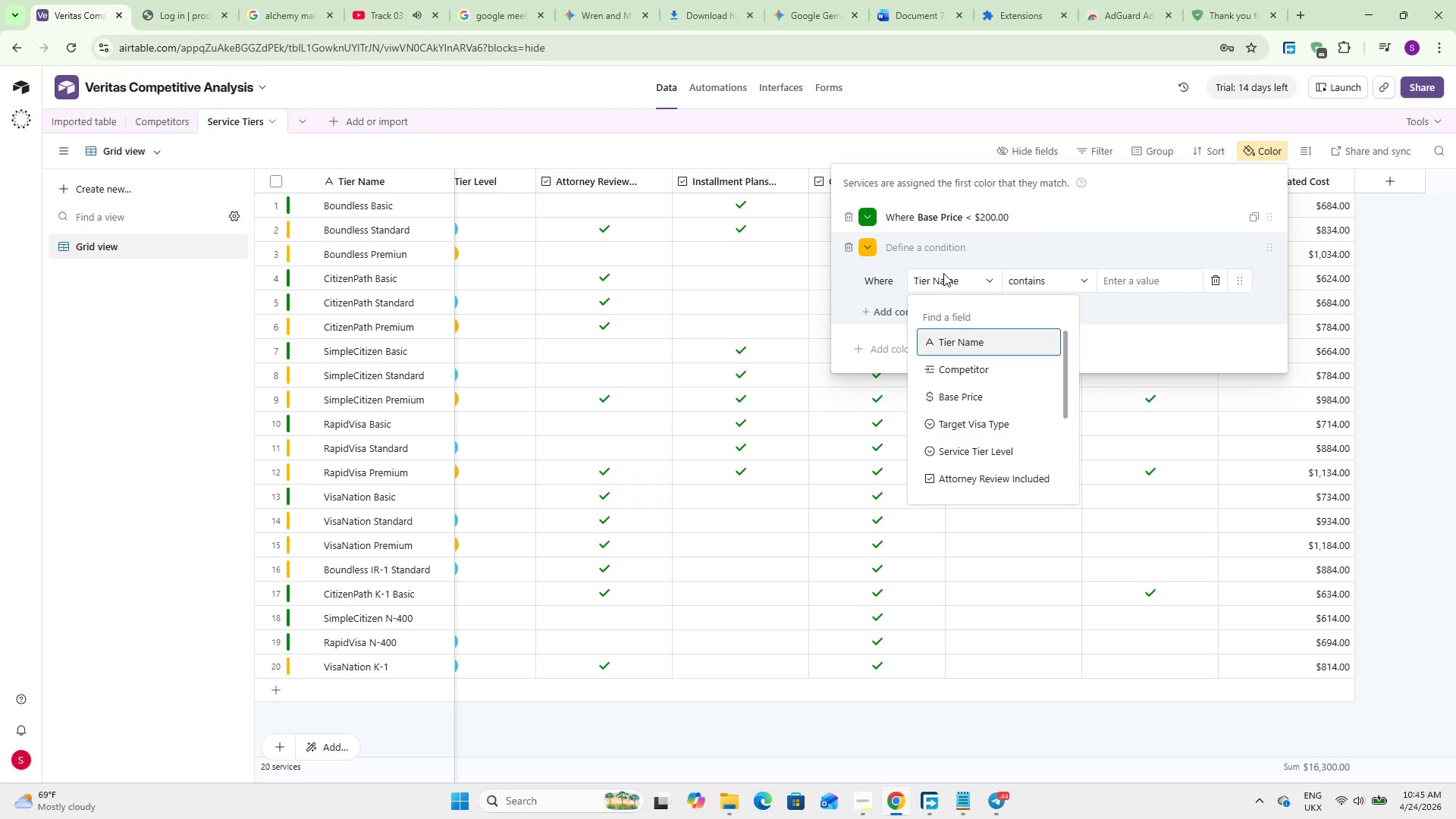 
type(bse)
 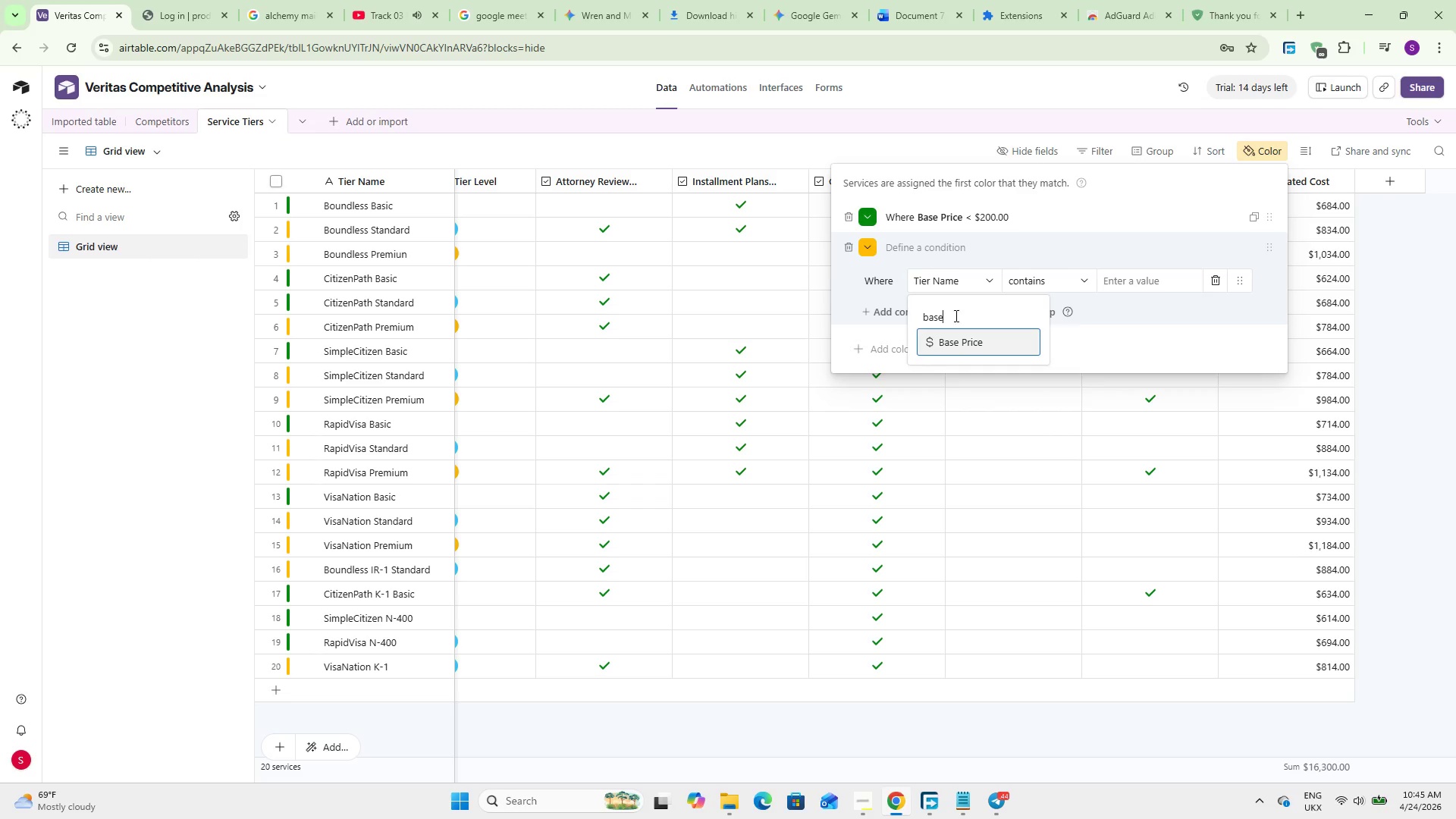 
hold_key(key=A, duration=0.34)
 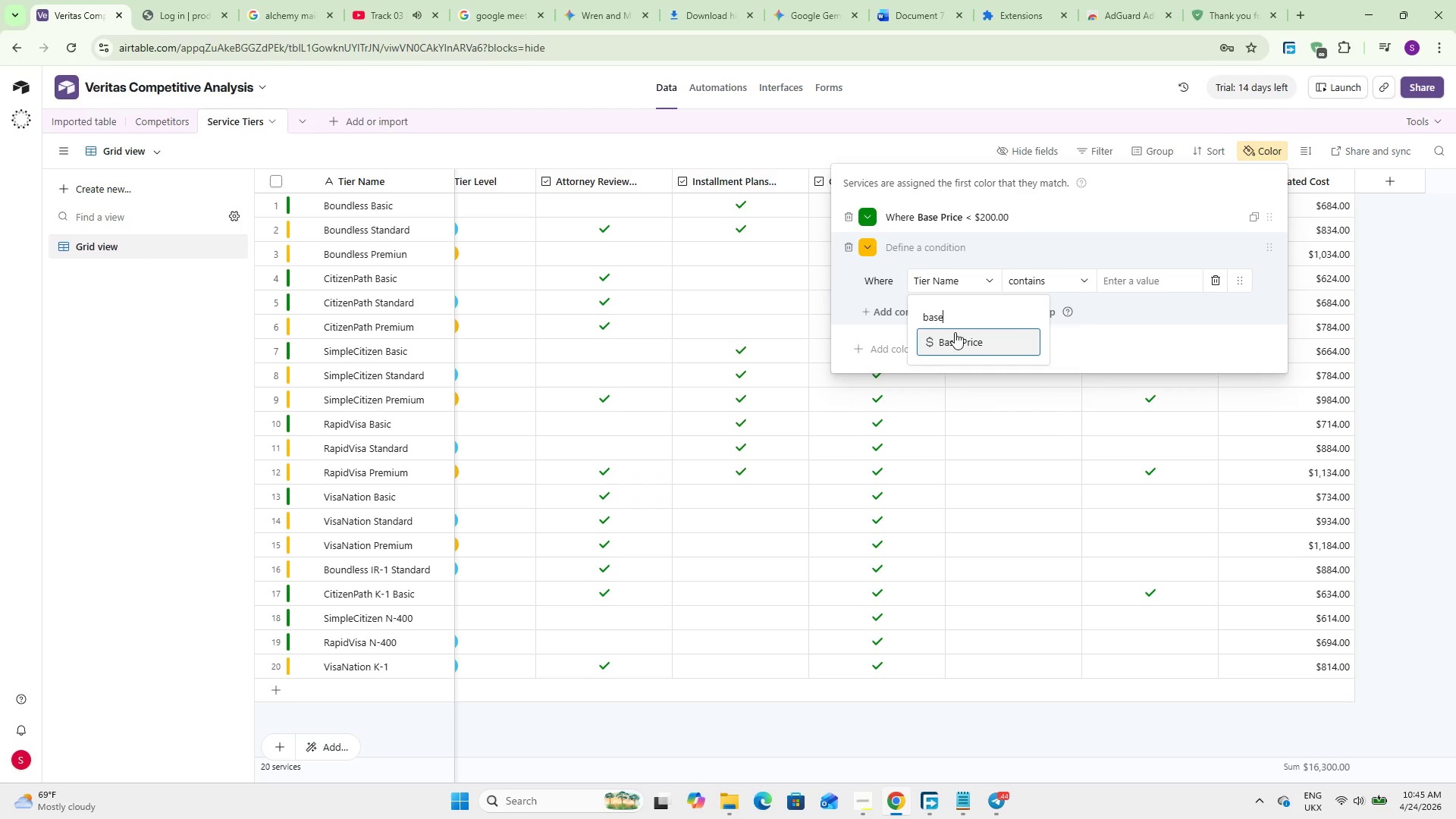 
left_click([955, 344])
 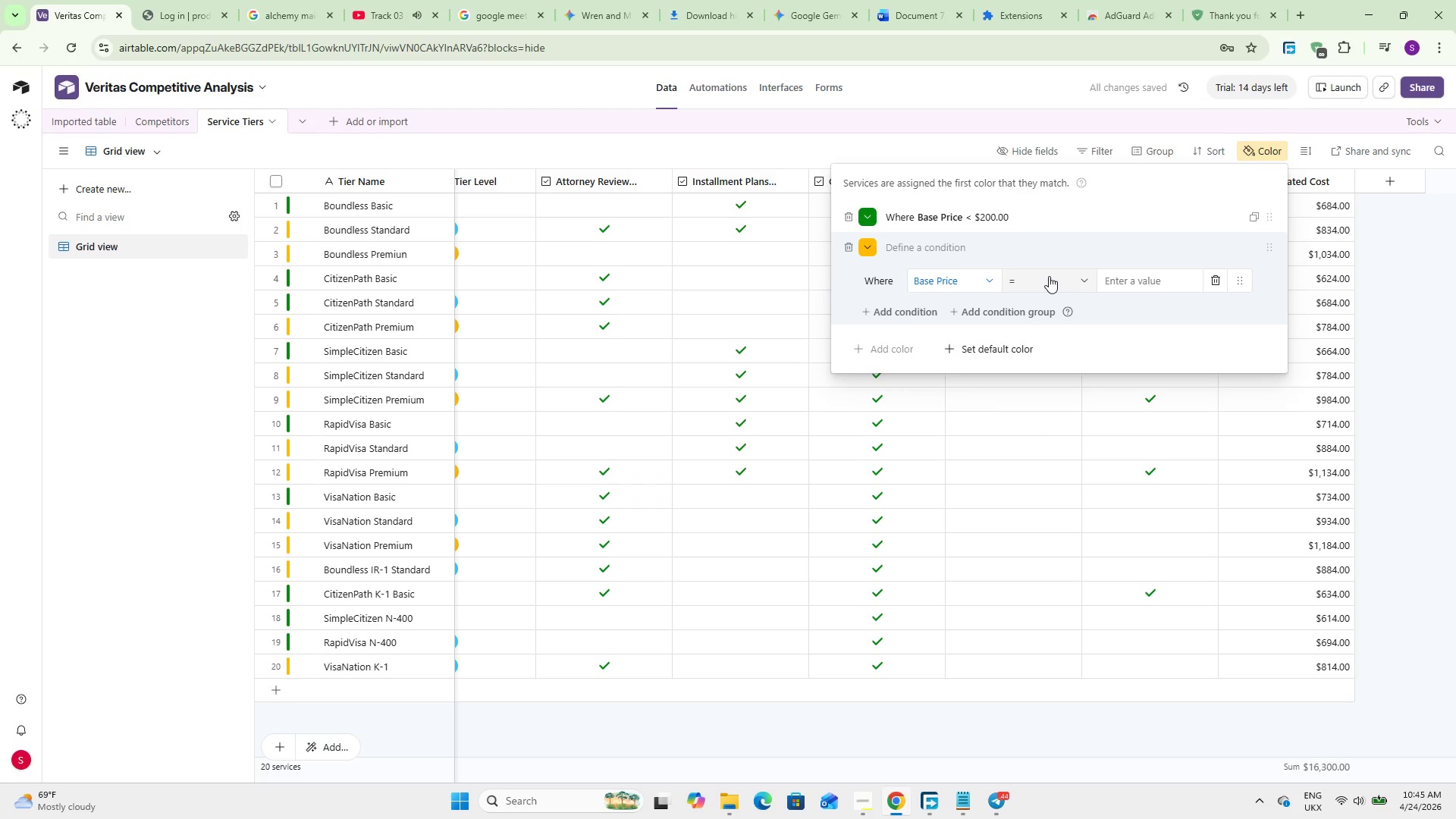 
left_click([1049, 276])
 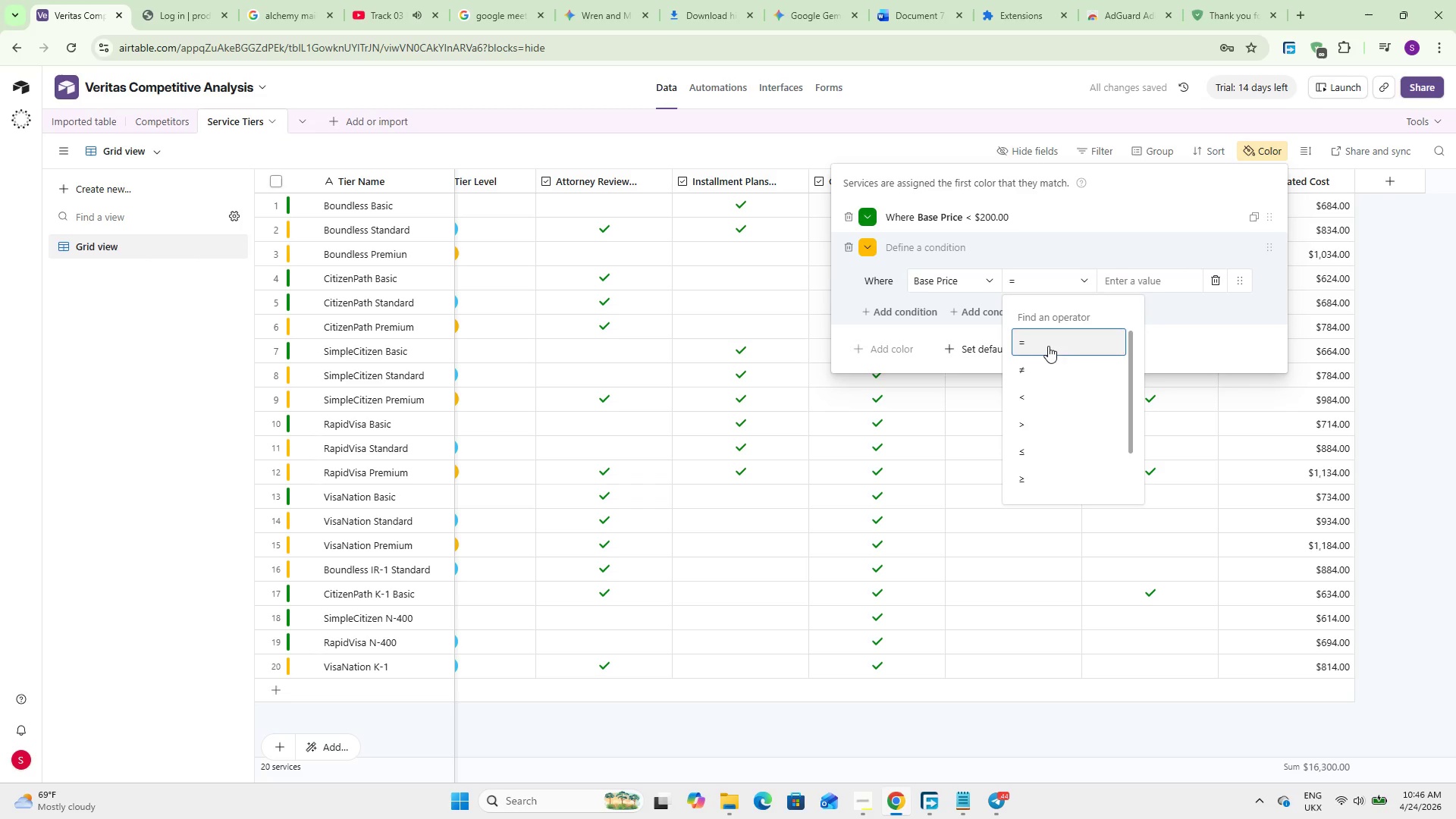 
left_click_drag(start_coordinate=[1048, 406], to_coordinate=[1051, 424])
 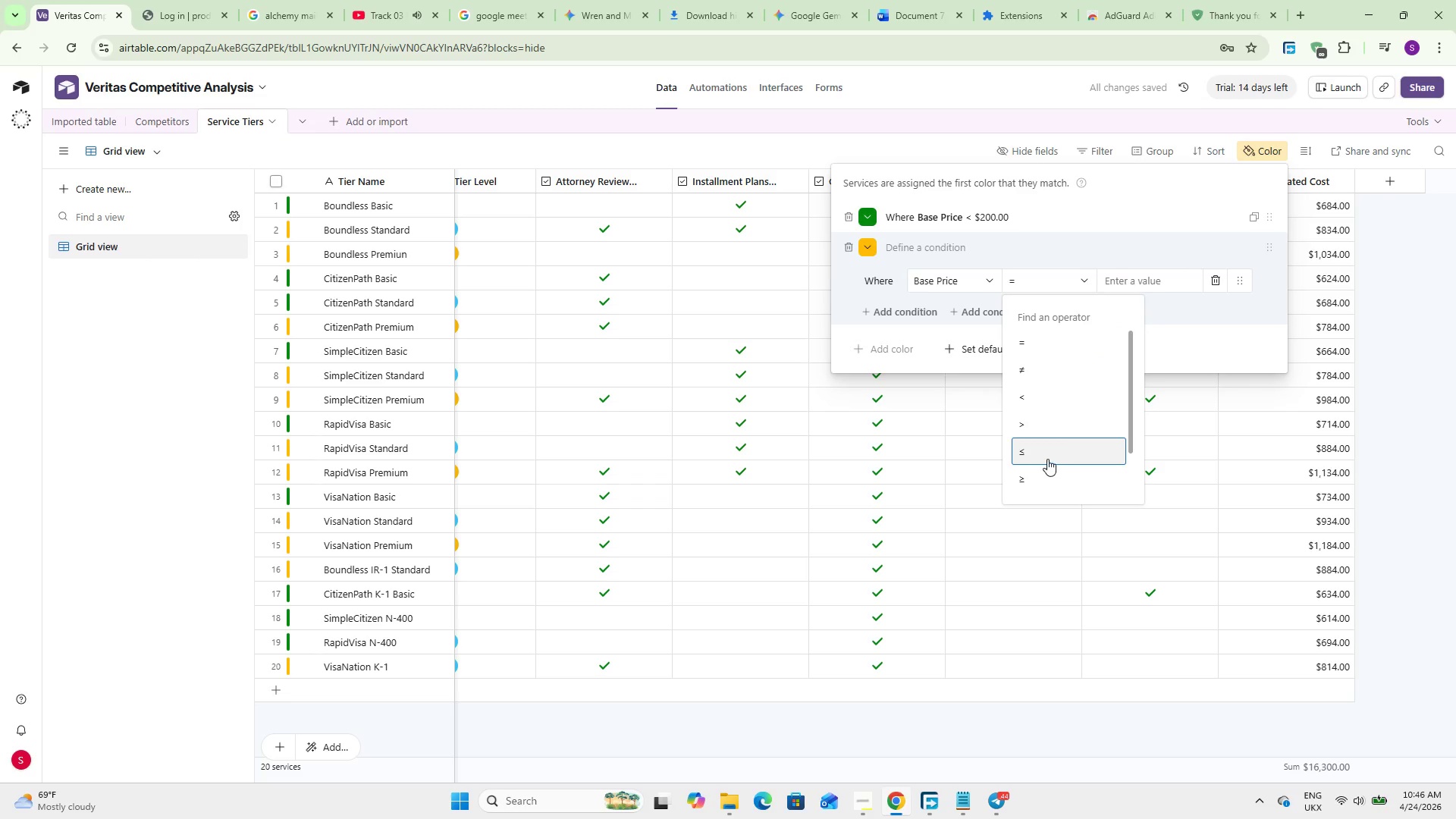 
left_click([1048, 472])
 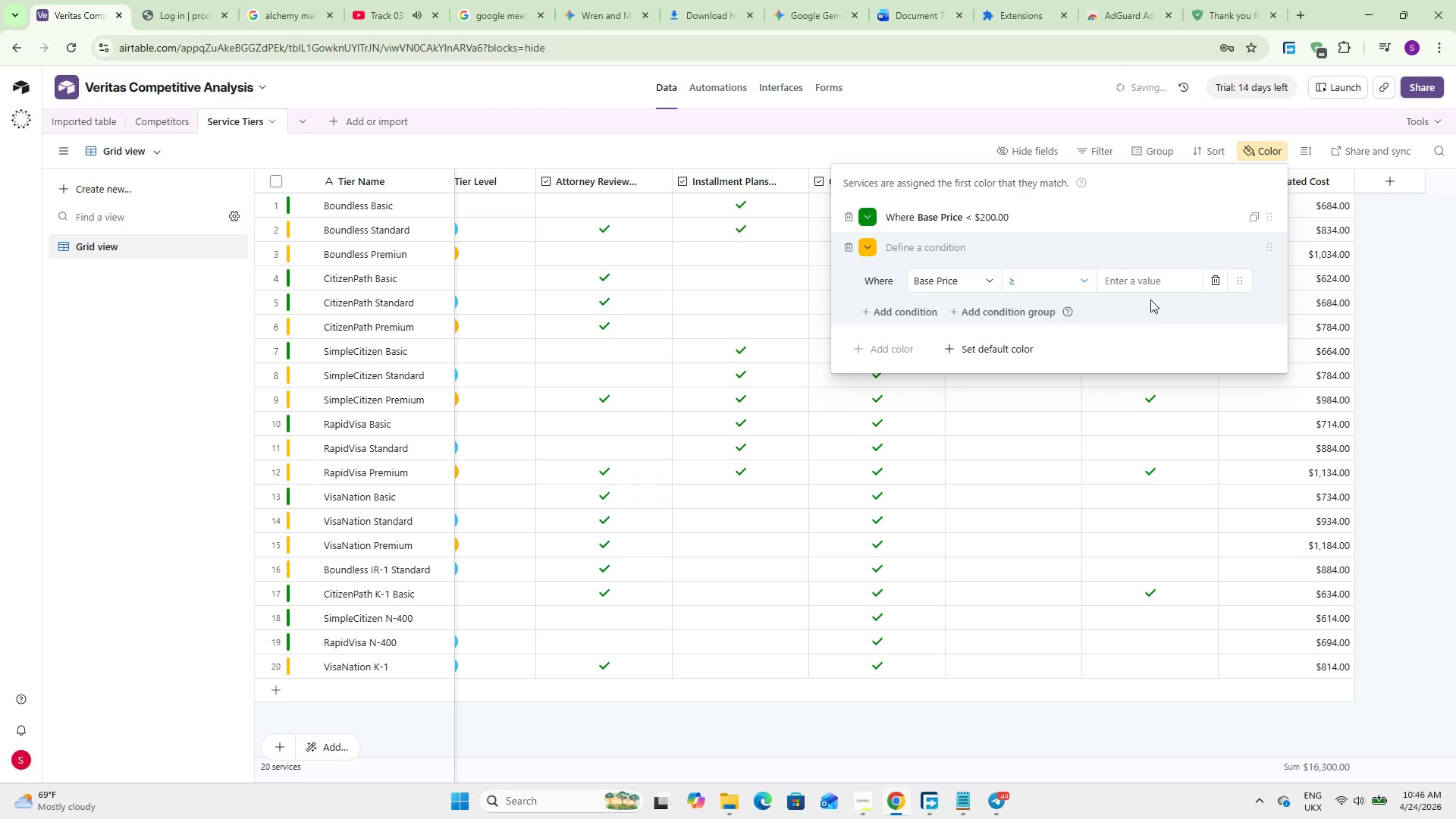 
left_click([1144, 281])
 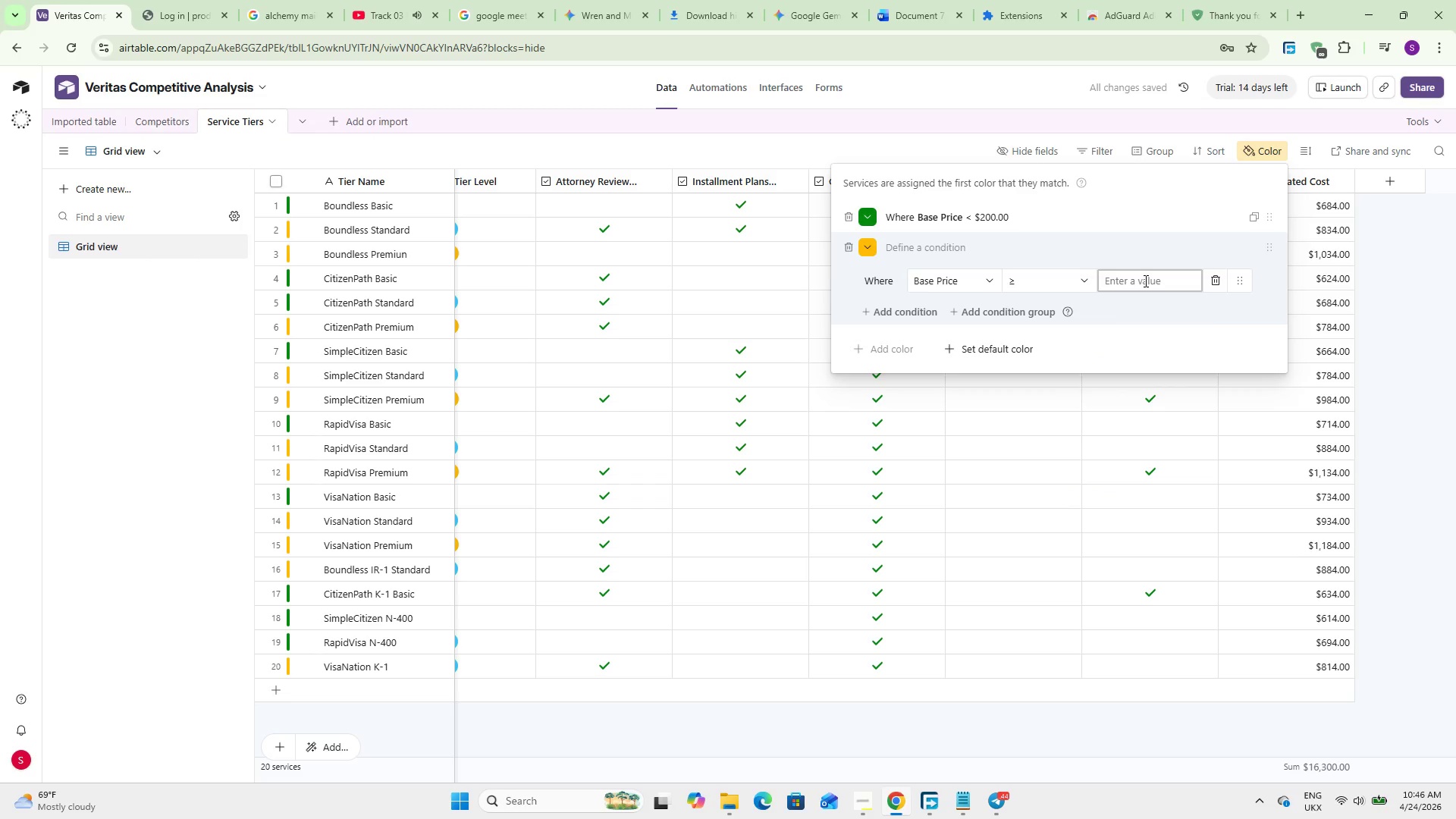 
wait(5.3)
 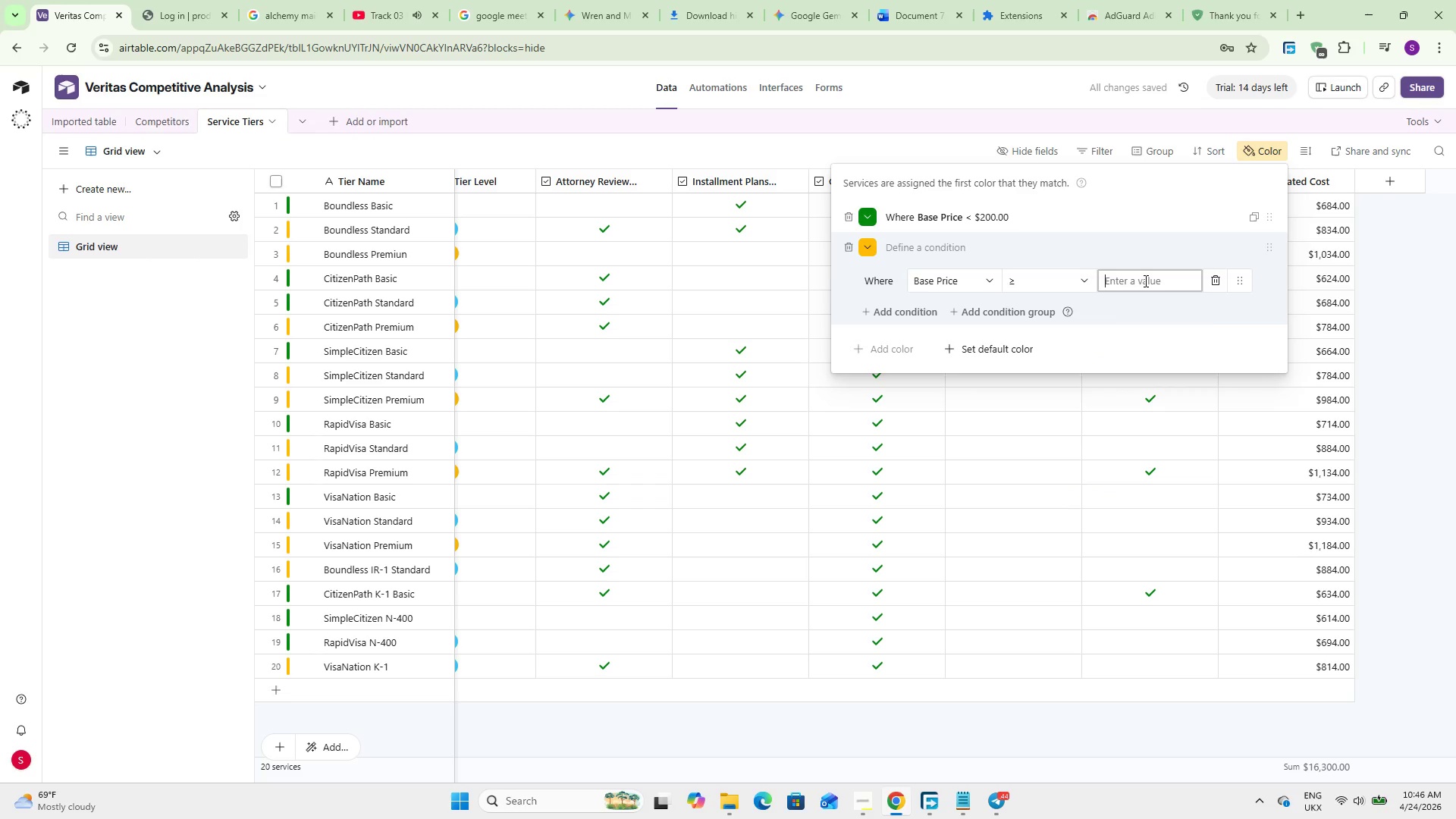 
type(200)
 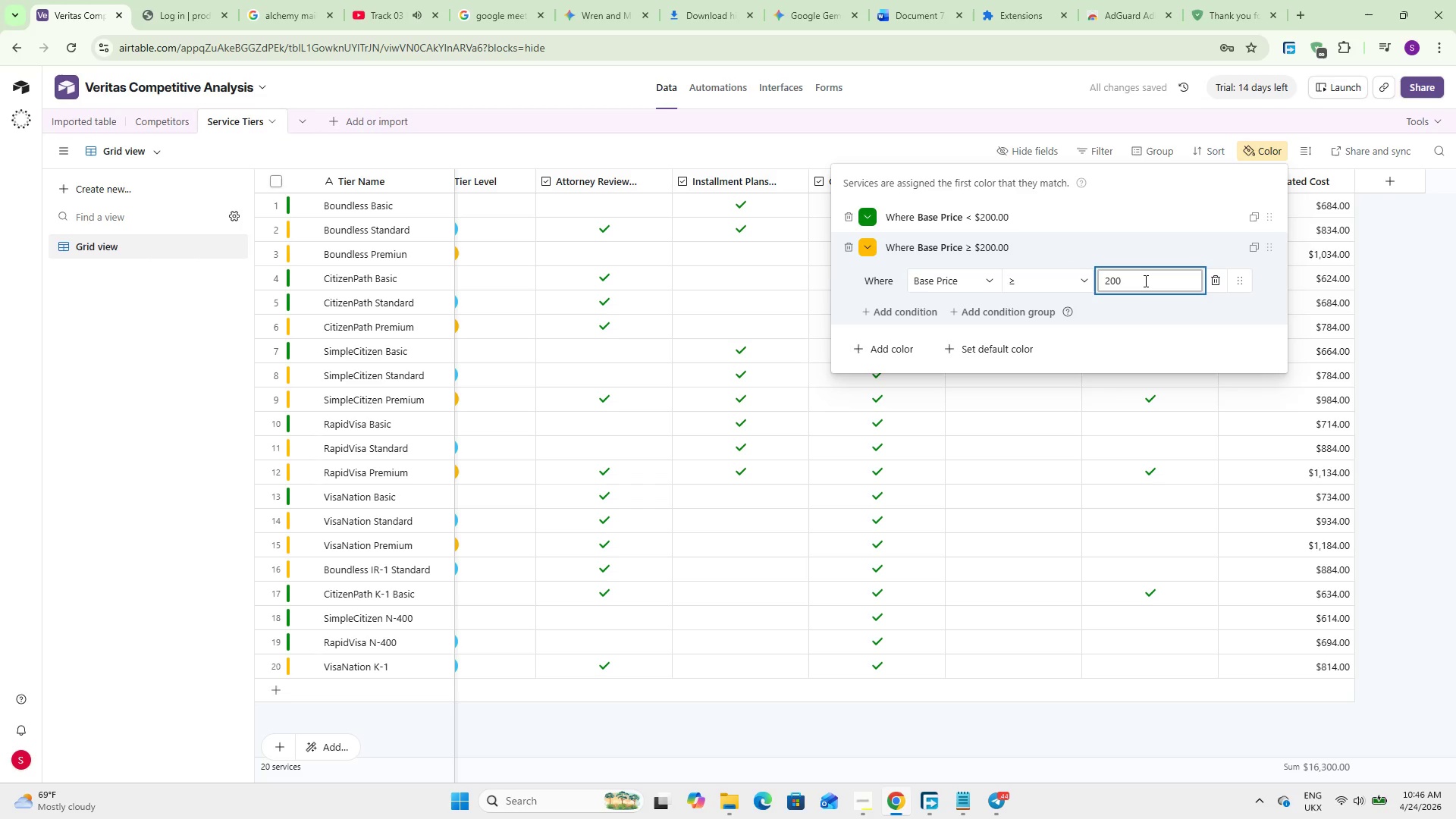 
wait(6.84)
 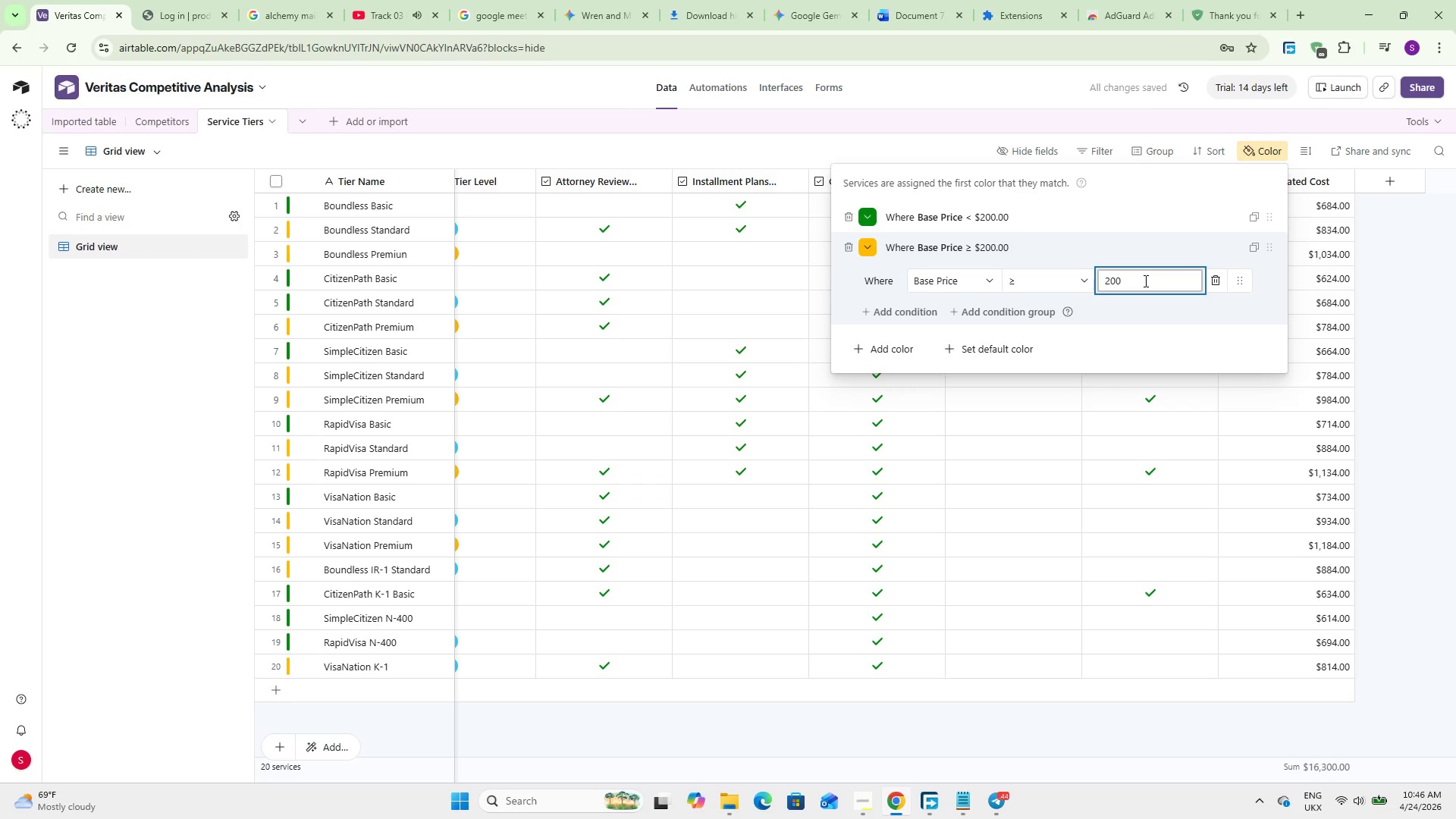 
left_click([922, 314])
 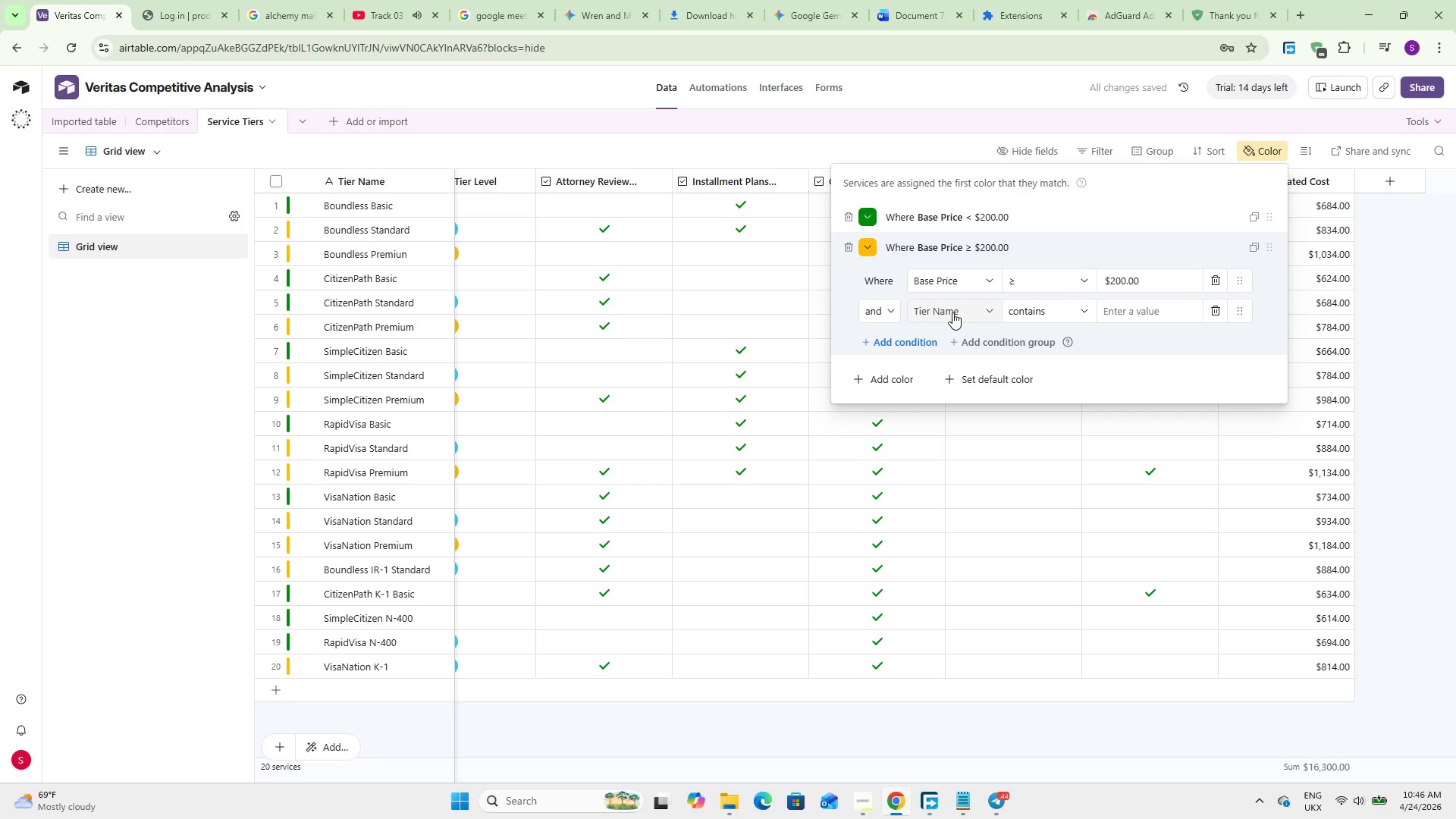 
left_click([952, 312])
 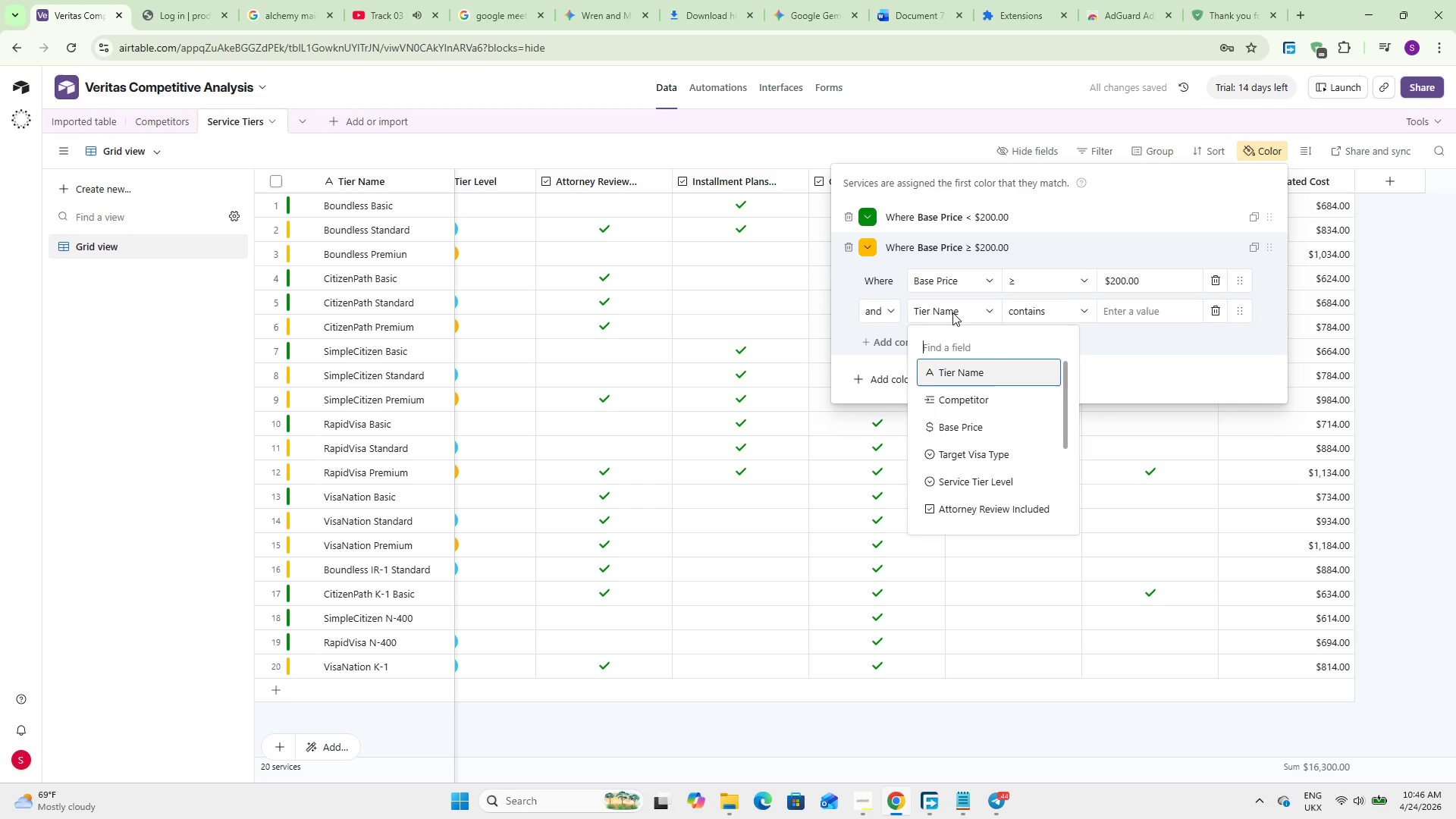 
type(base)
 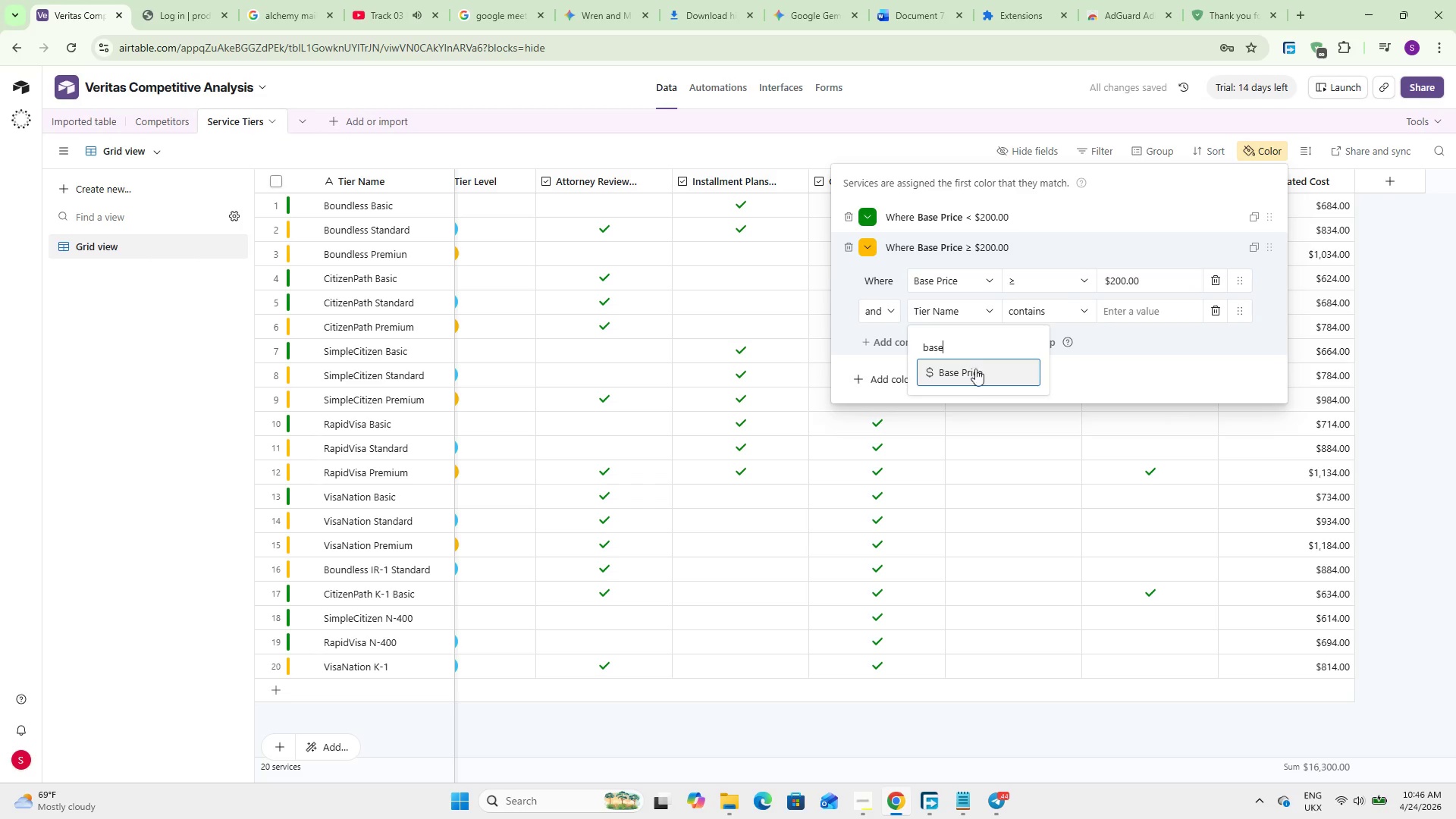 
left_click([975, 372])
 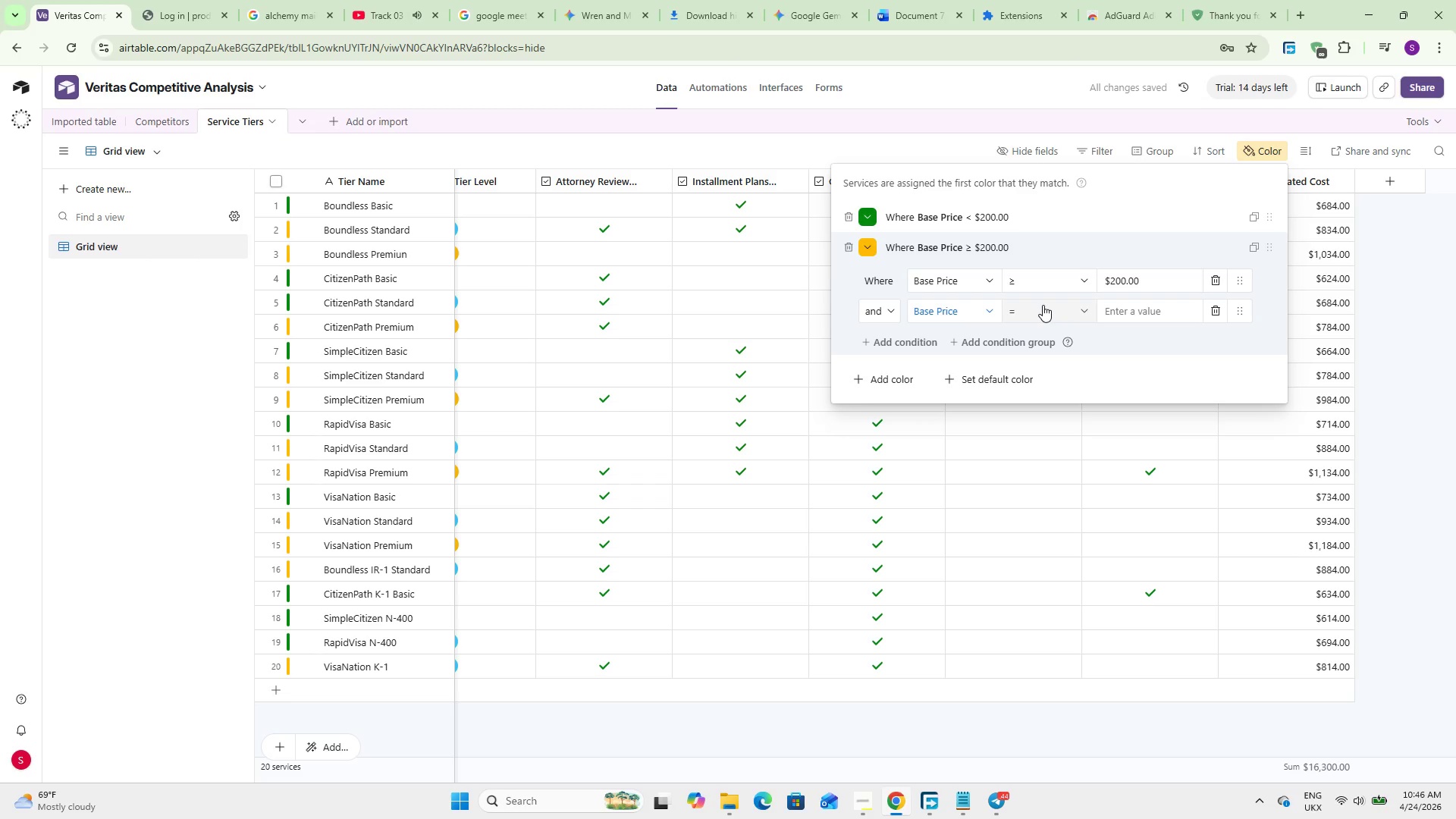 
left_click([1043, 305])
 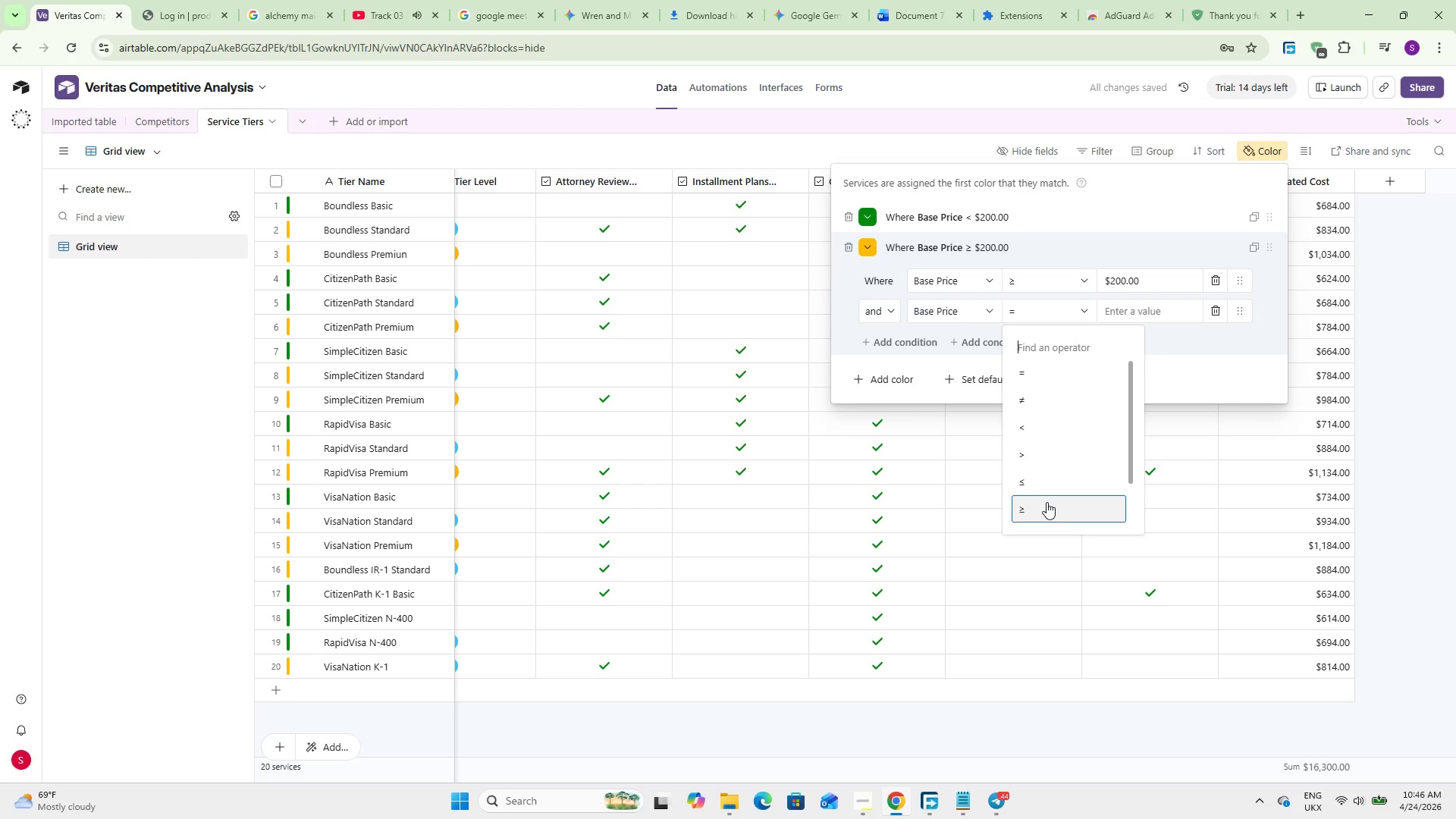 
left_click([1035, 483])
 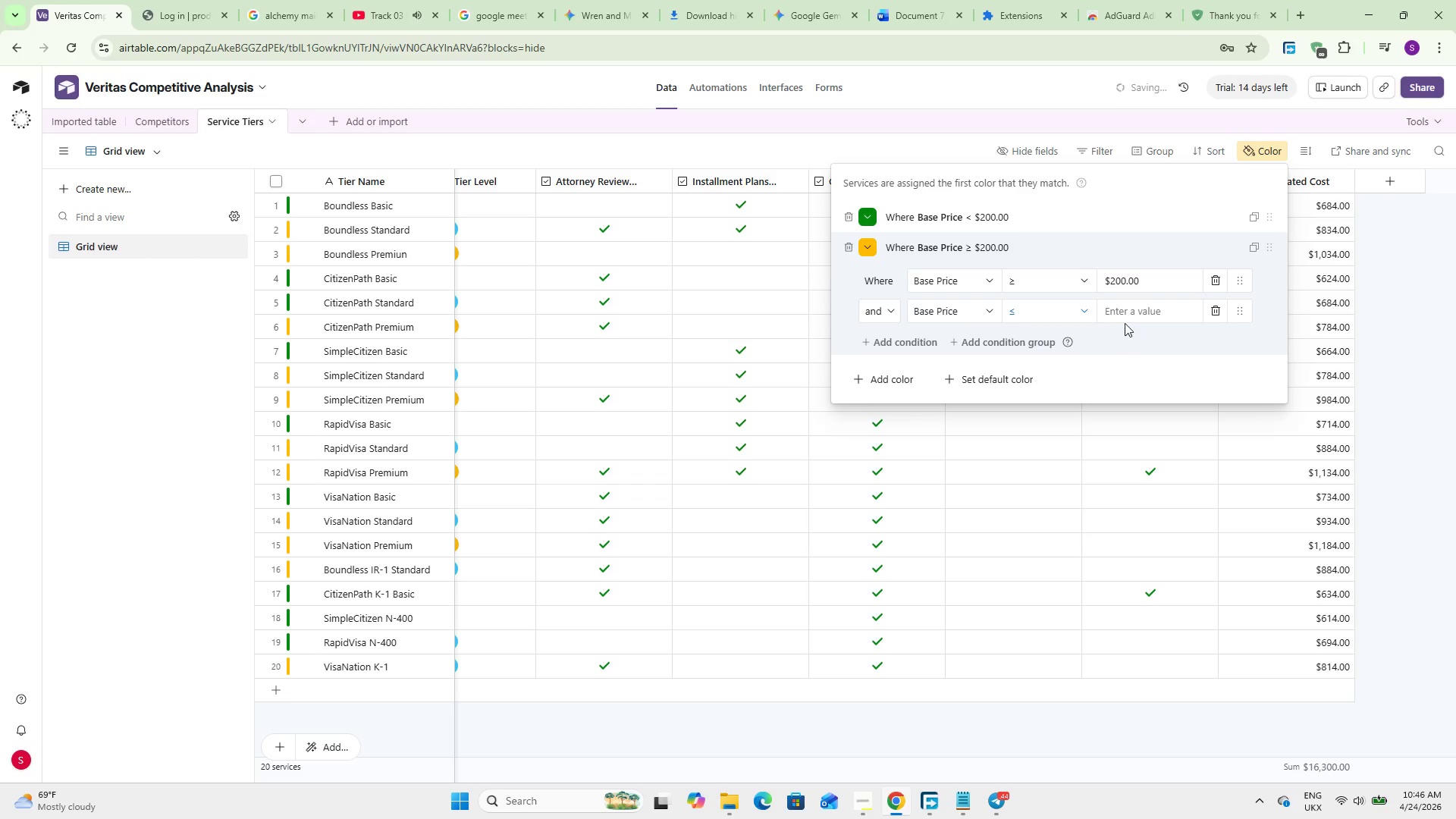 
left_click([1125, 309])
 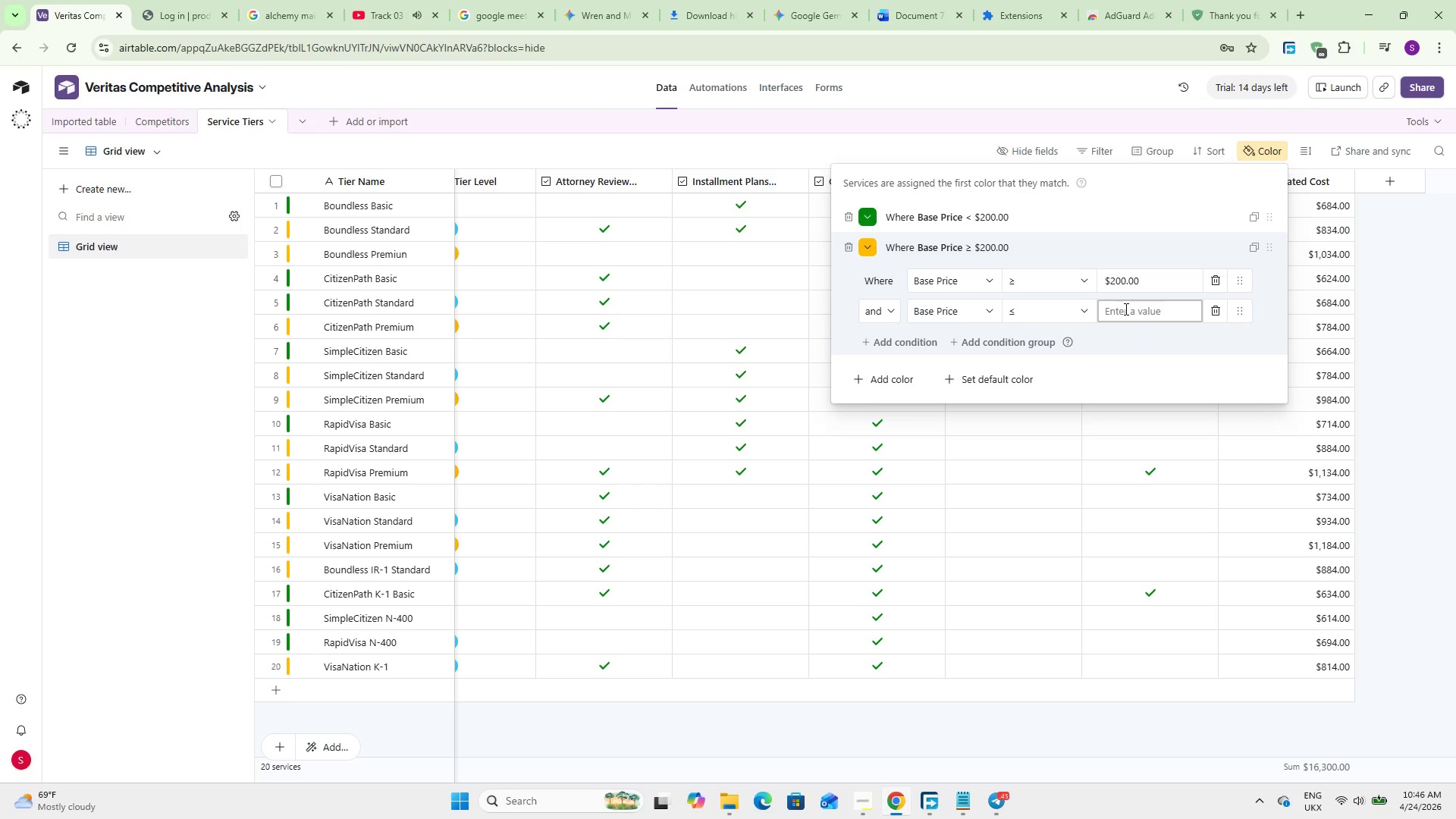 
wait(6.91)
 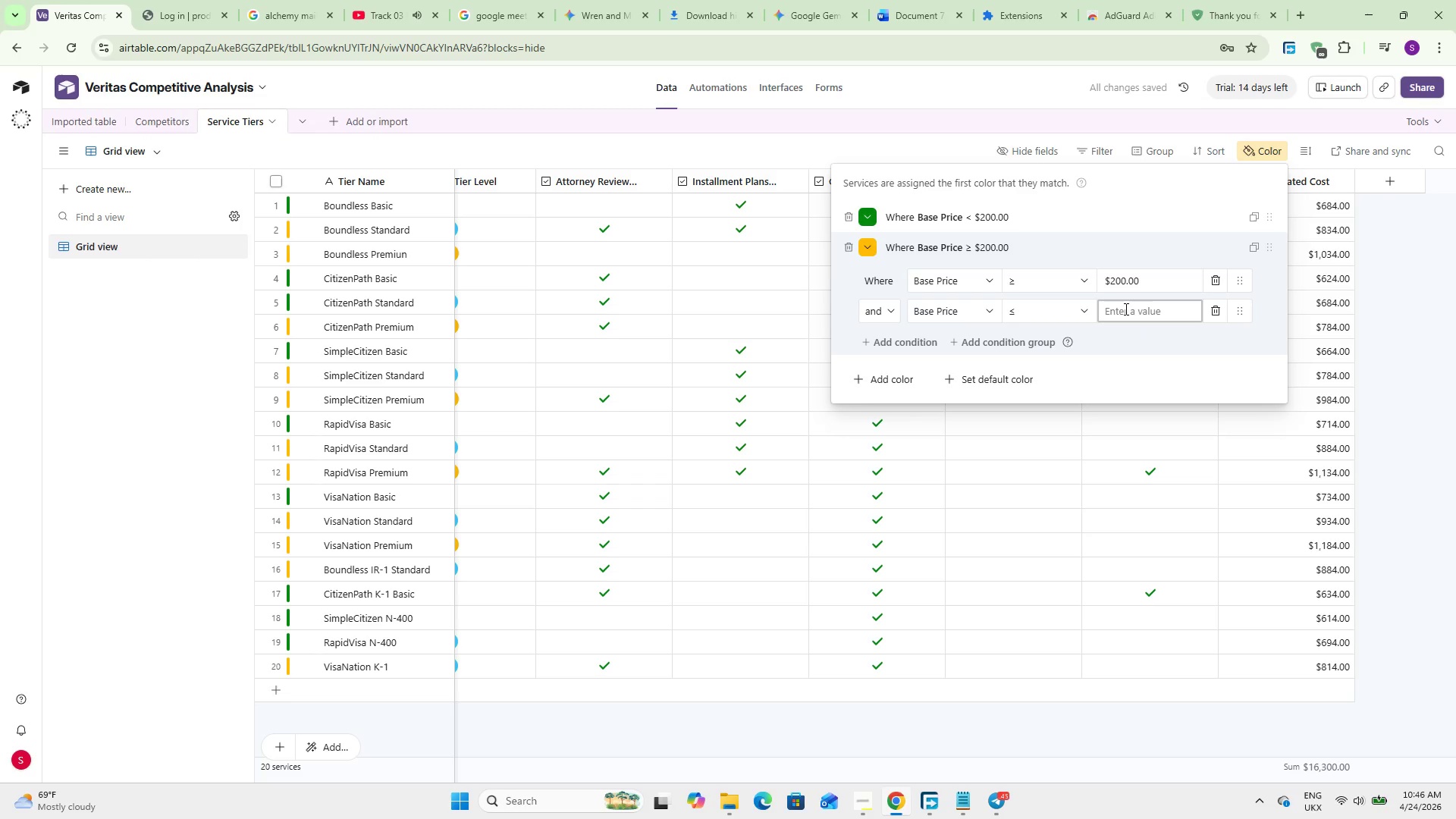 
key(Numpad5)
 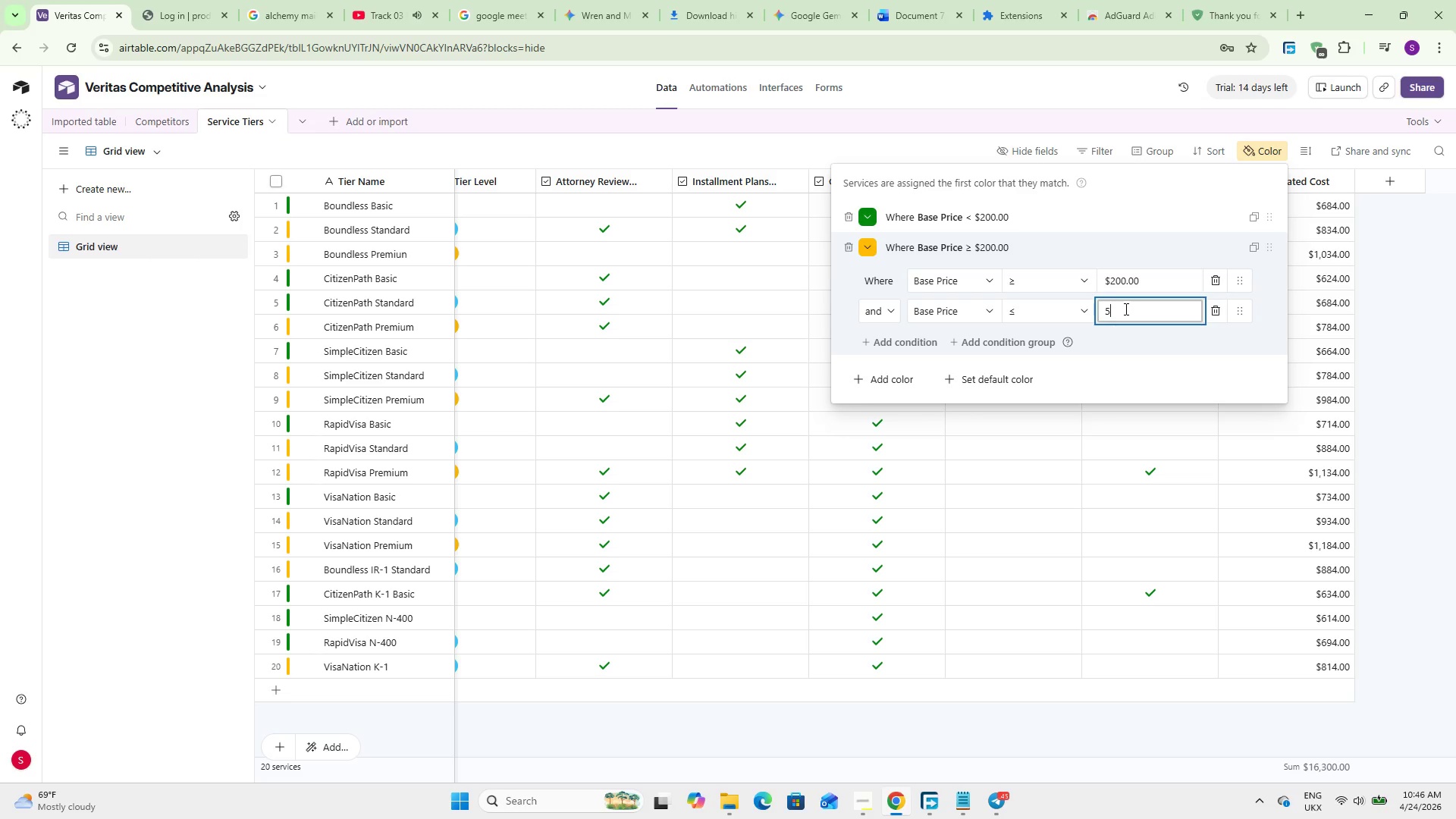 
key(Numpad0)
 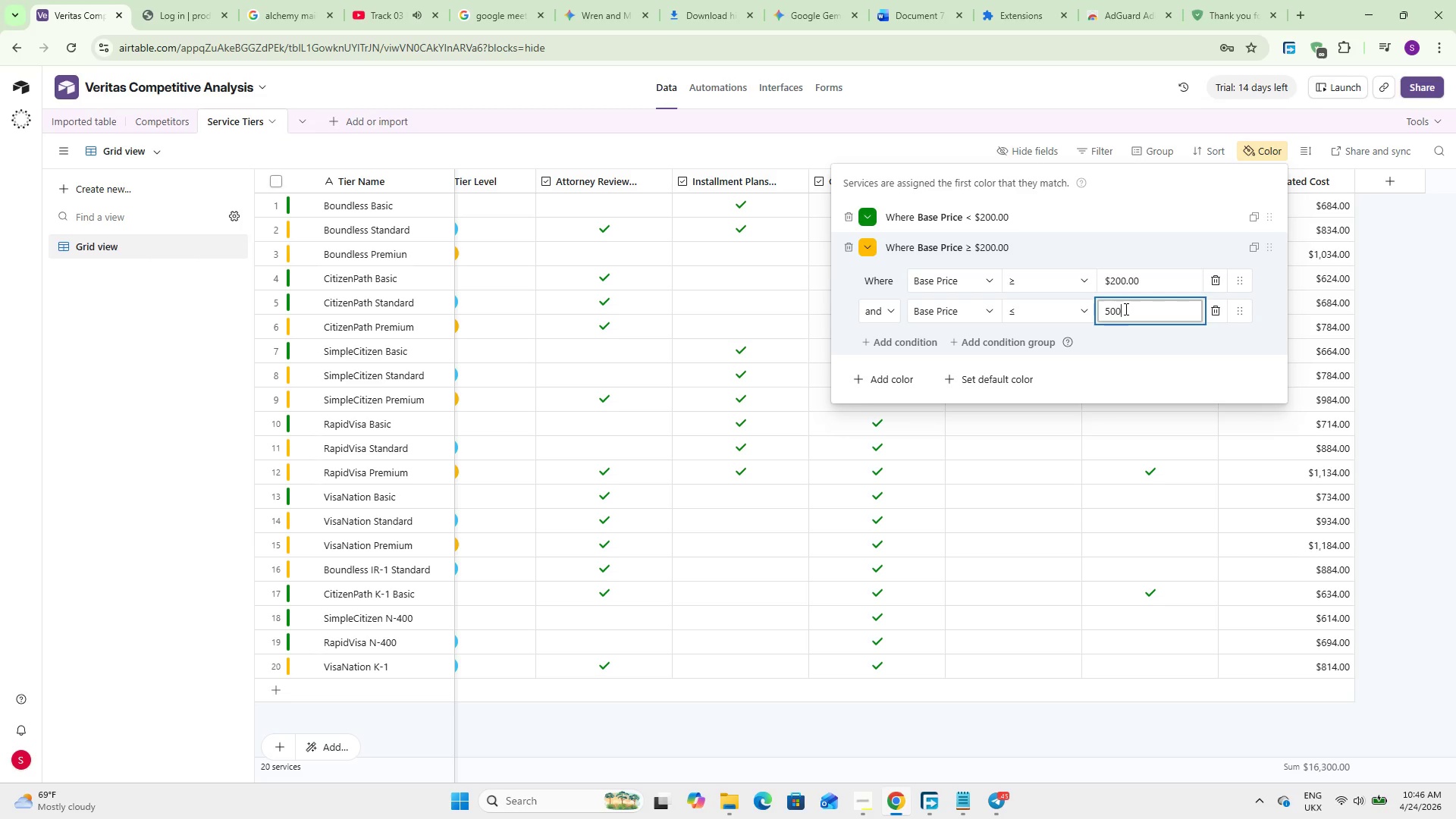 
key(Numpad0)
 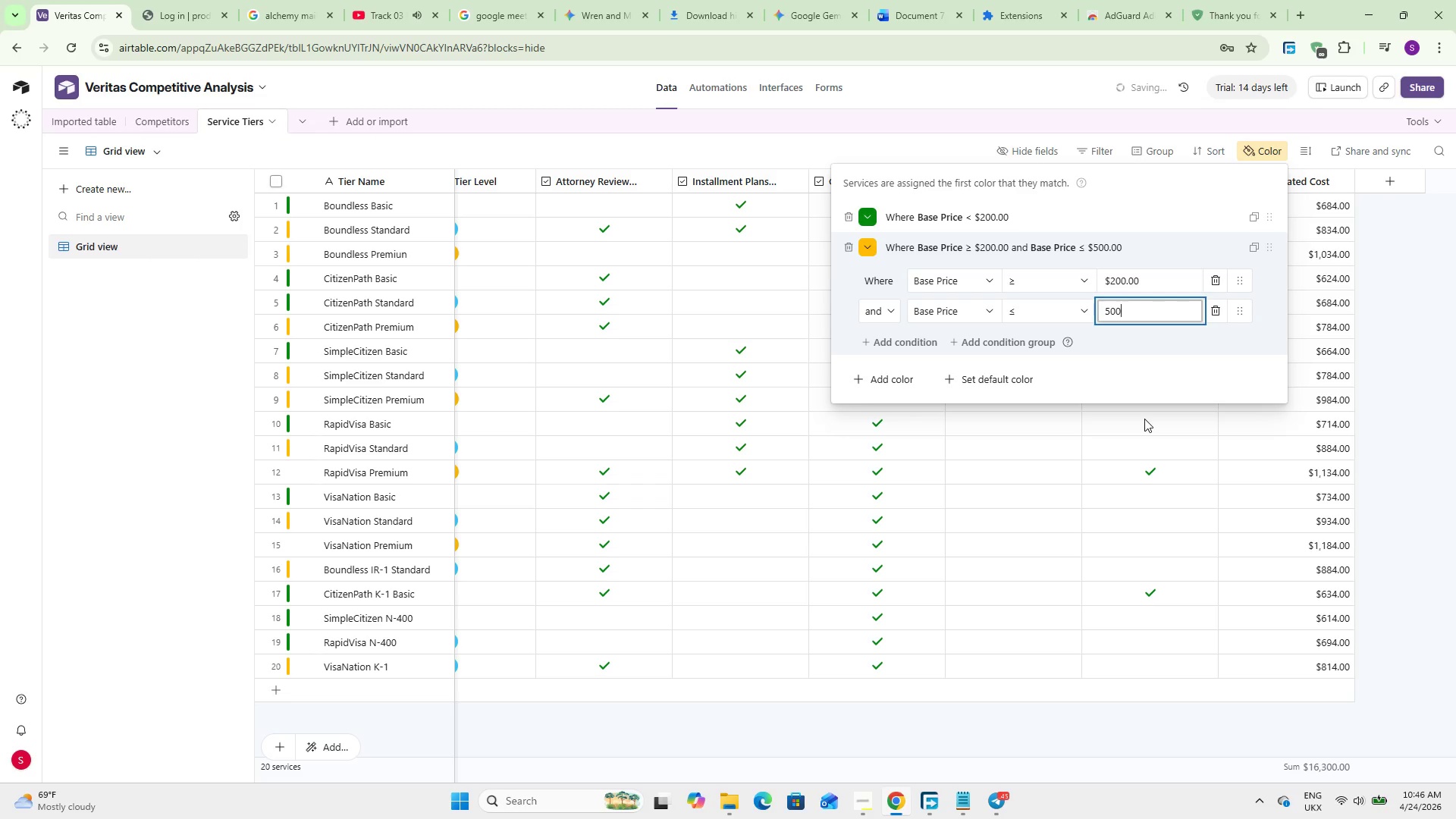 
left_click([1133, 367])
 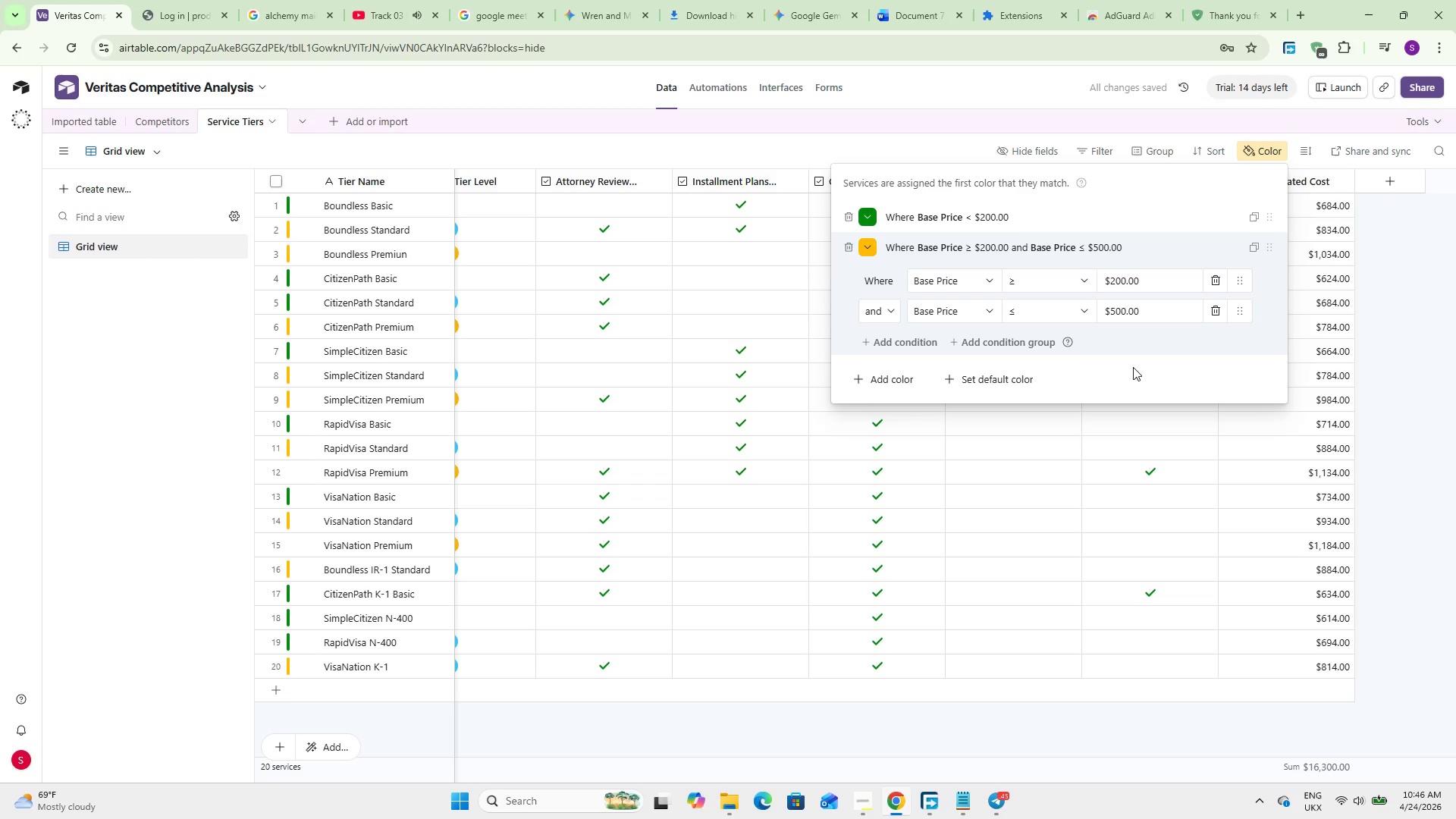 
wait(8.72)
 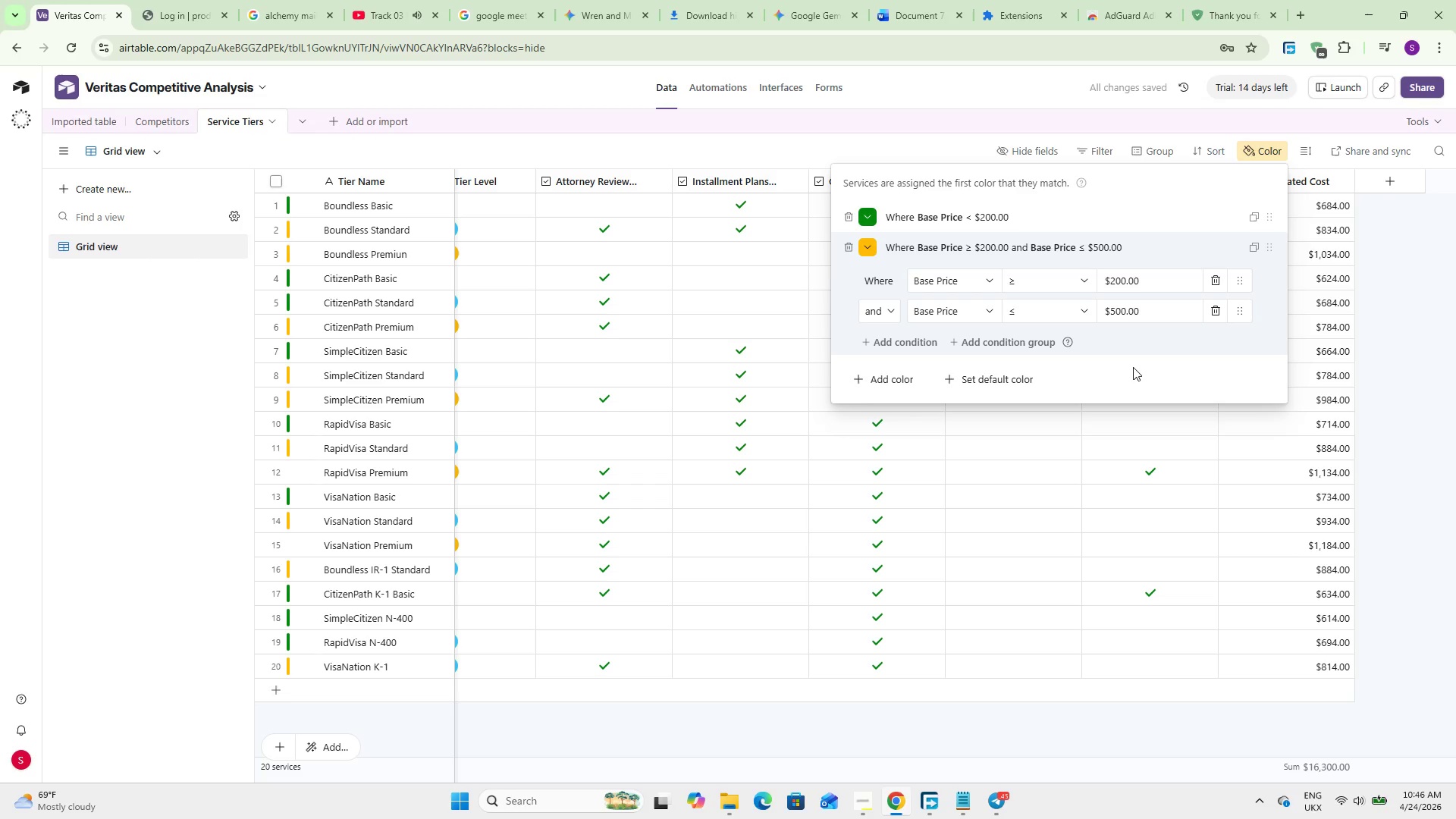 
left_click([893, 383])
 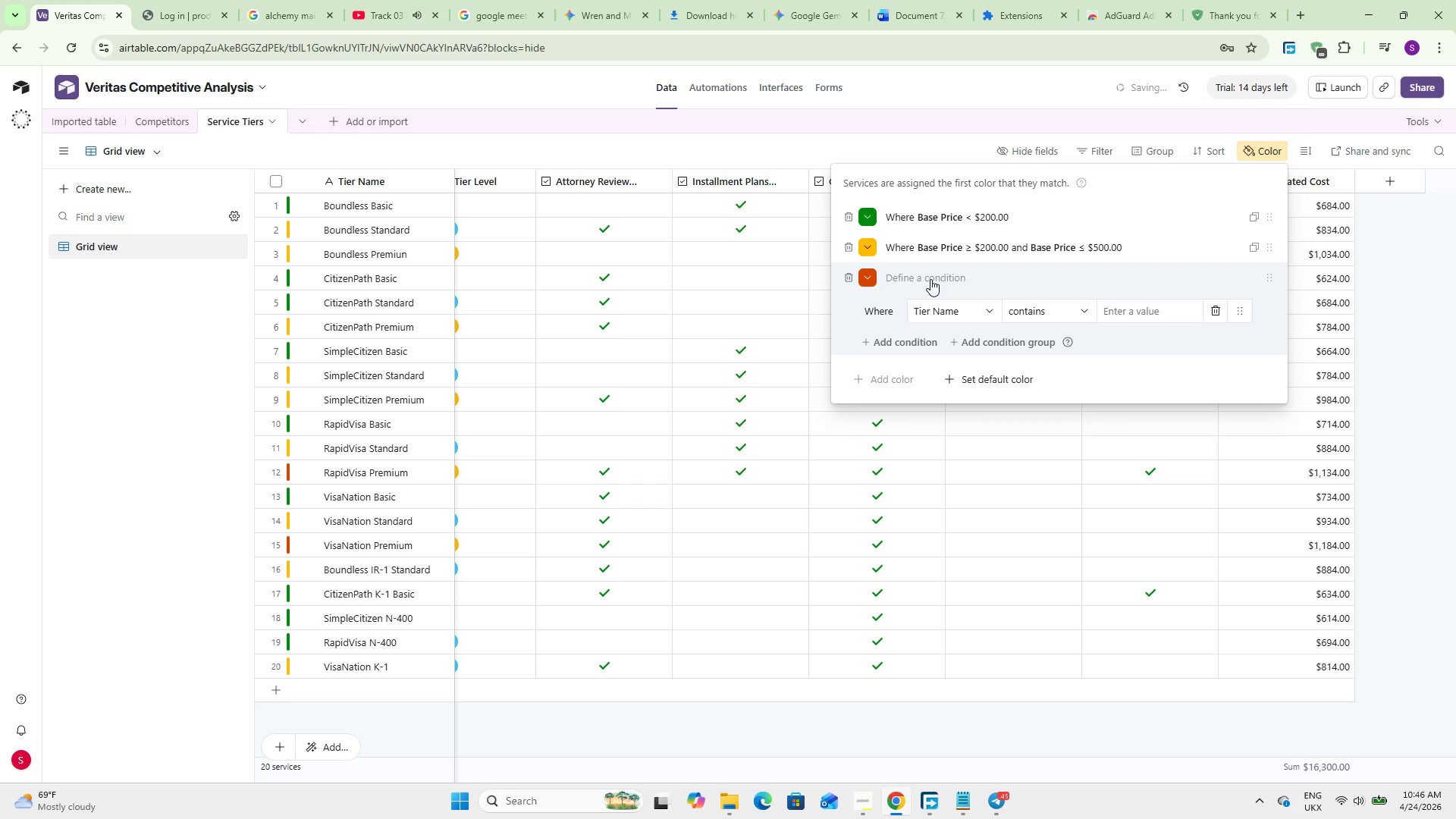 
left_click([930, 275])
 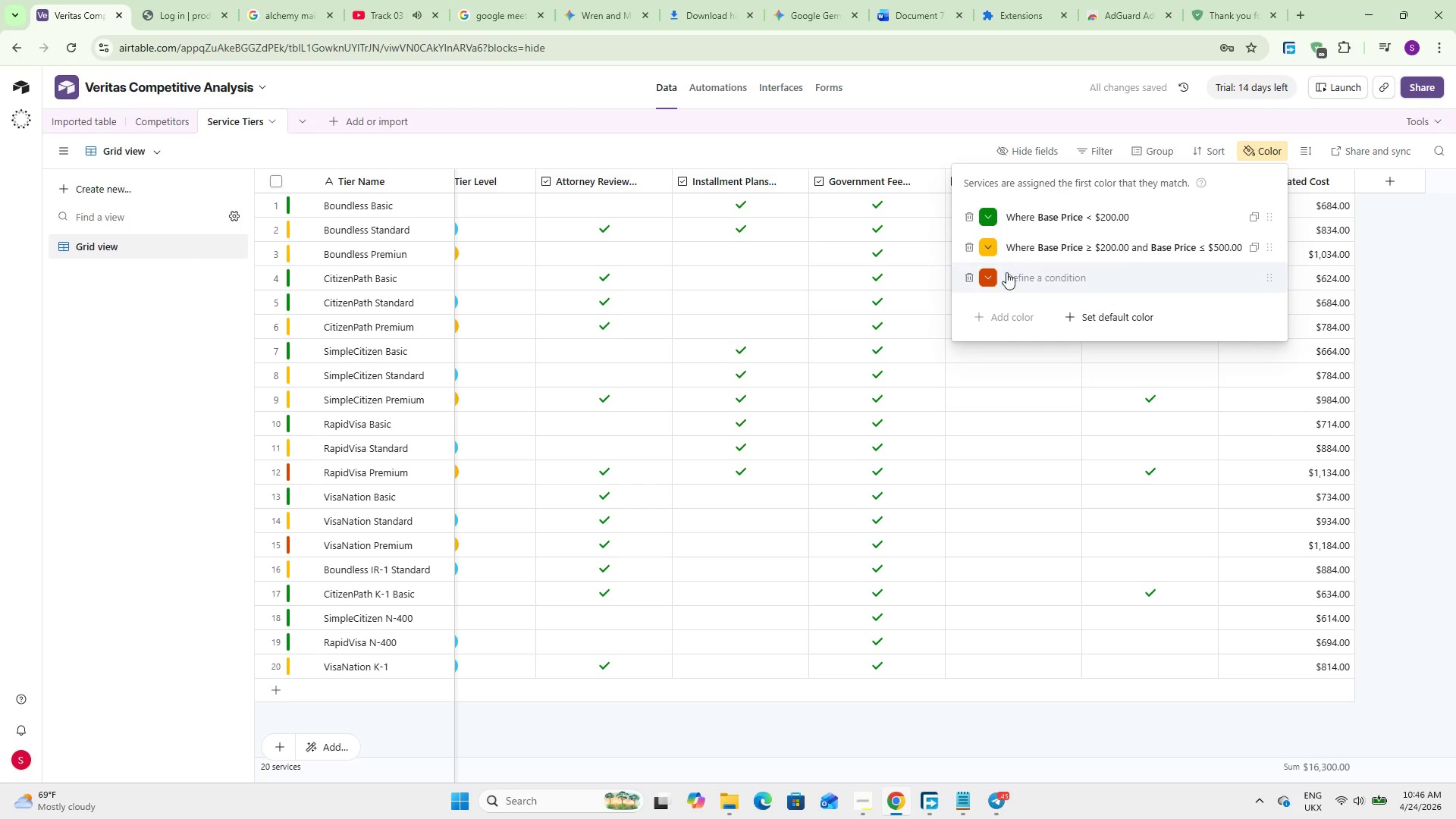 
left_click([1024, 272])
 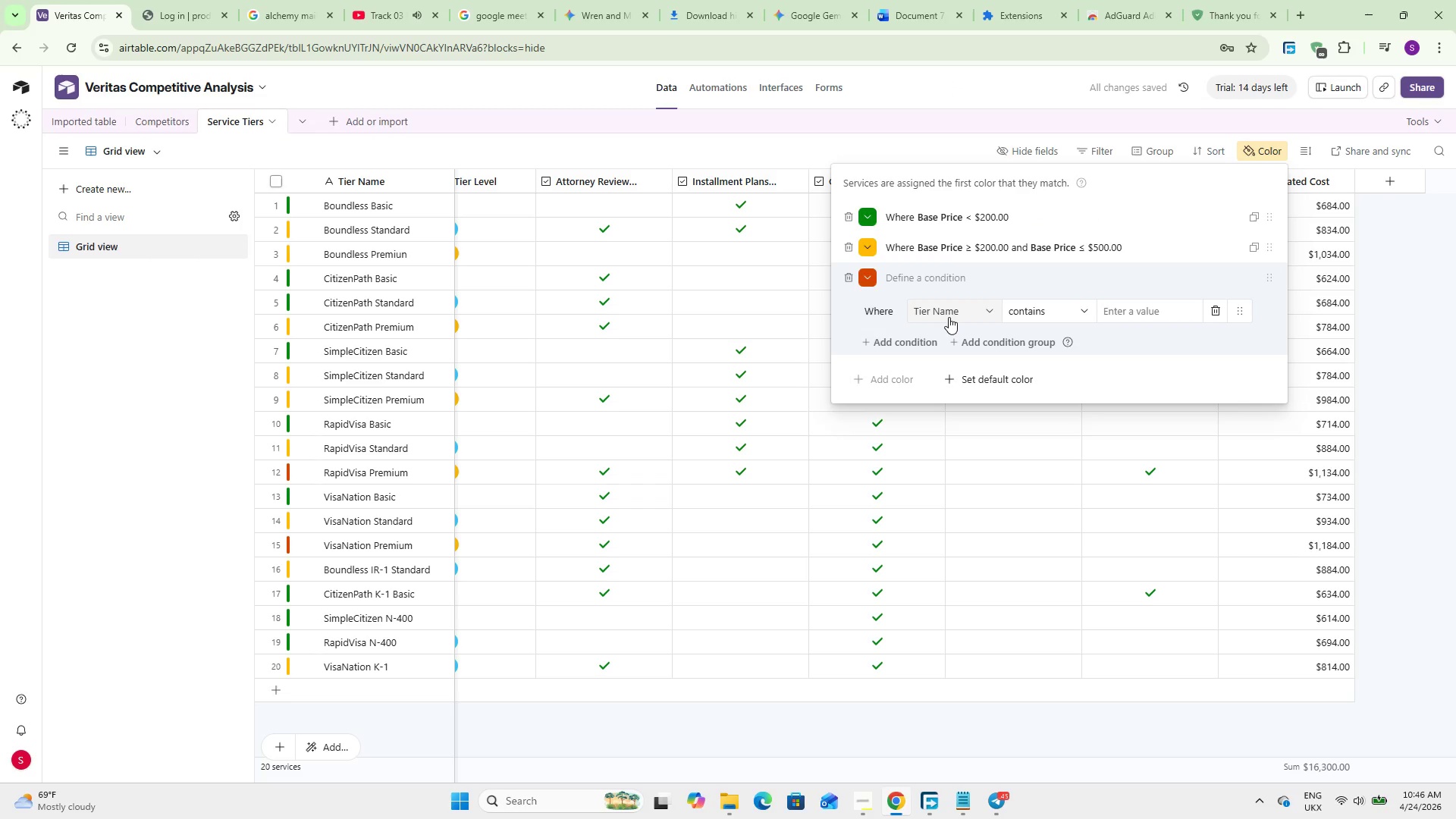 
left_click([949, 317])
 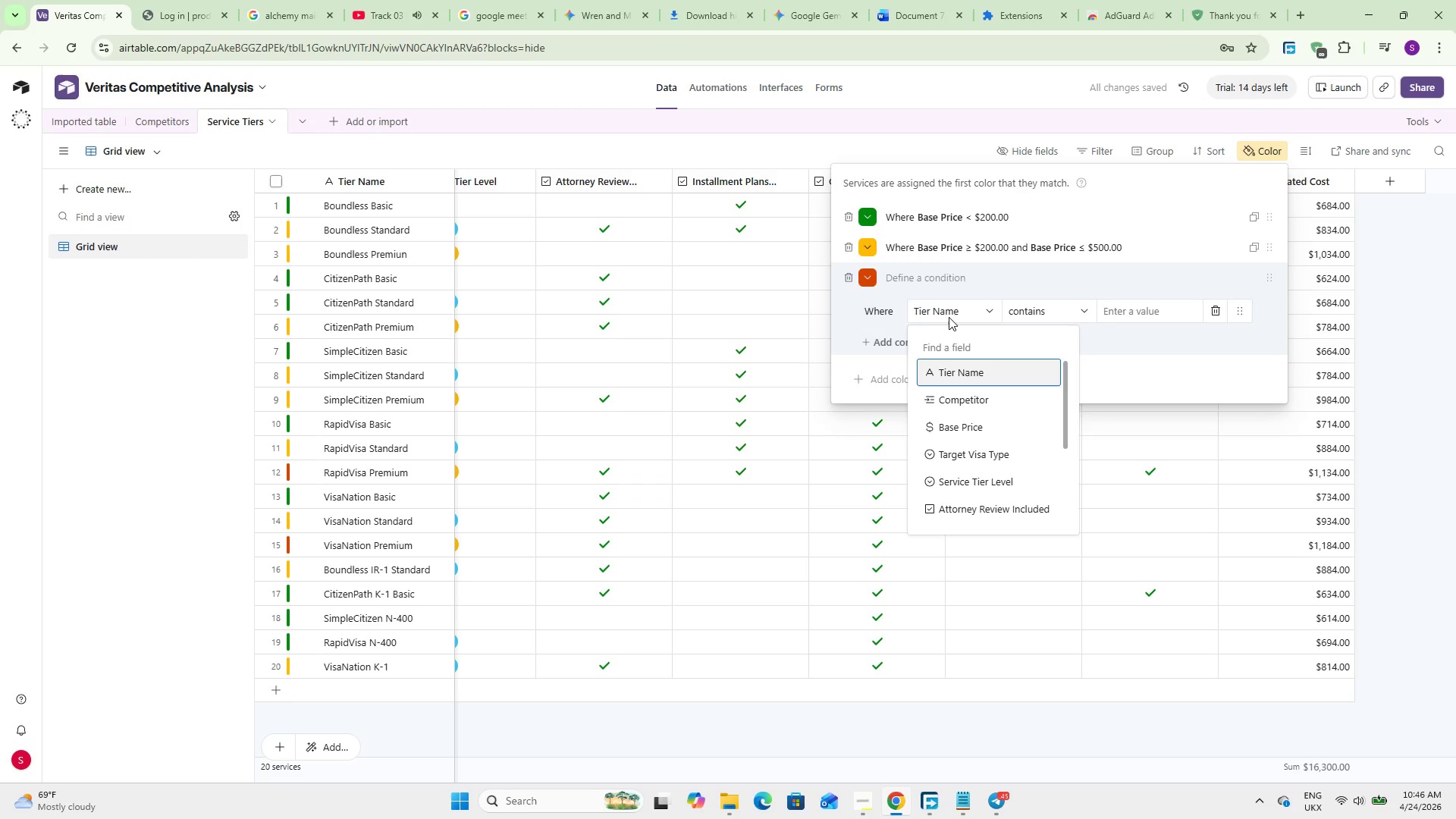 
type(bse)
 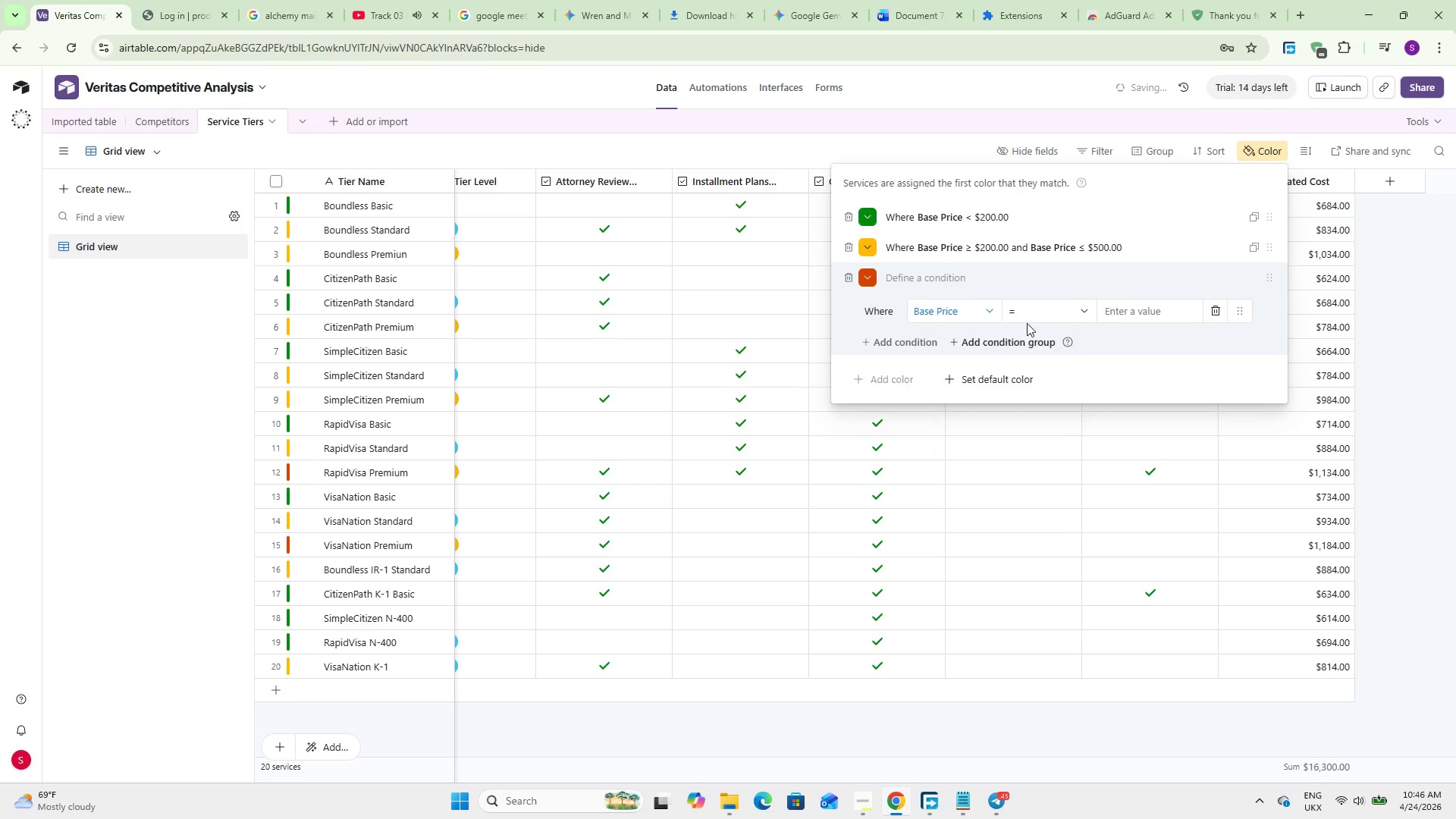 
double_click([1039, 305])
 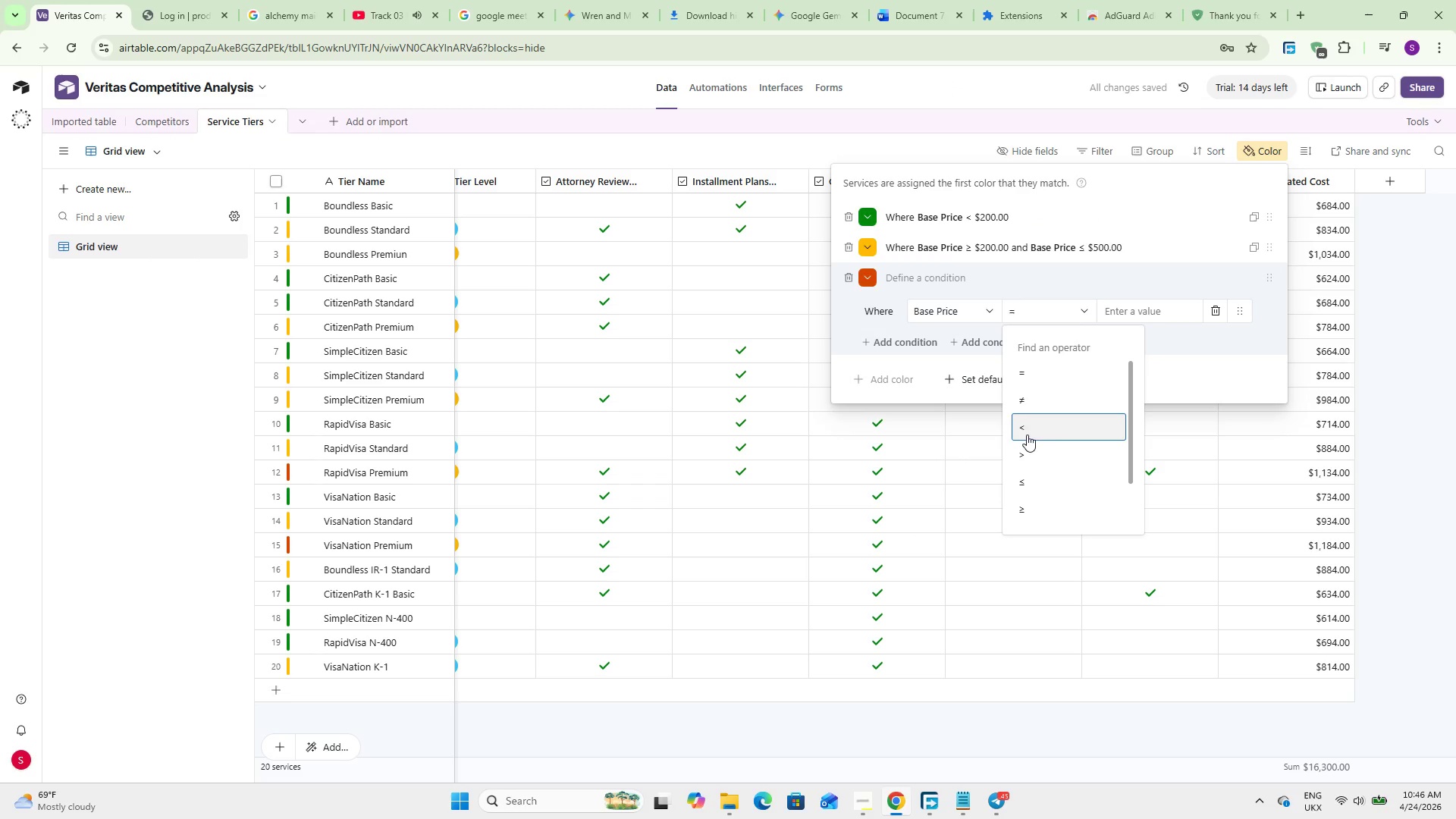 
double_click([1028, 438])
 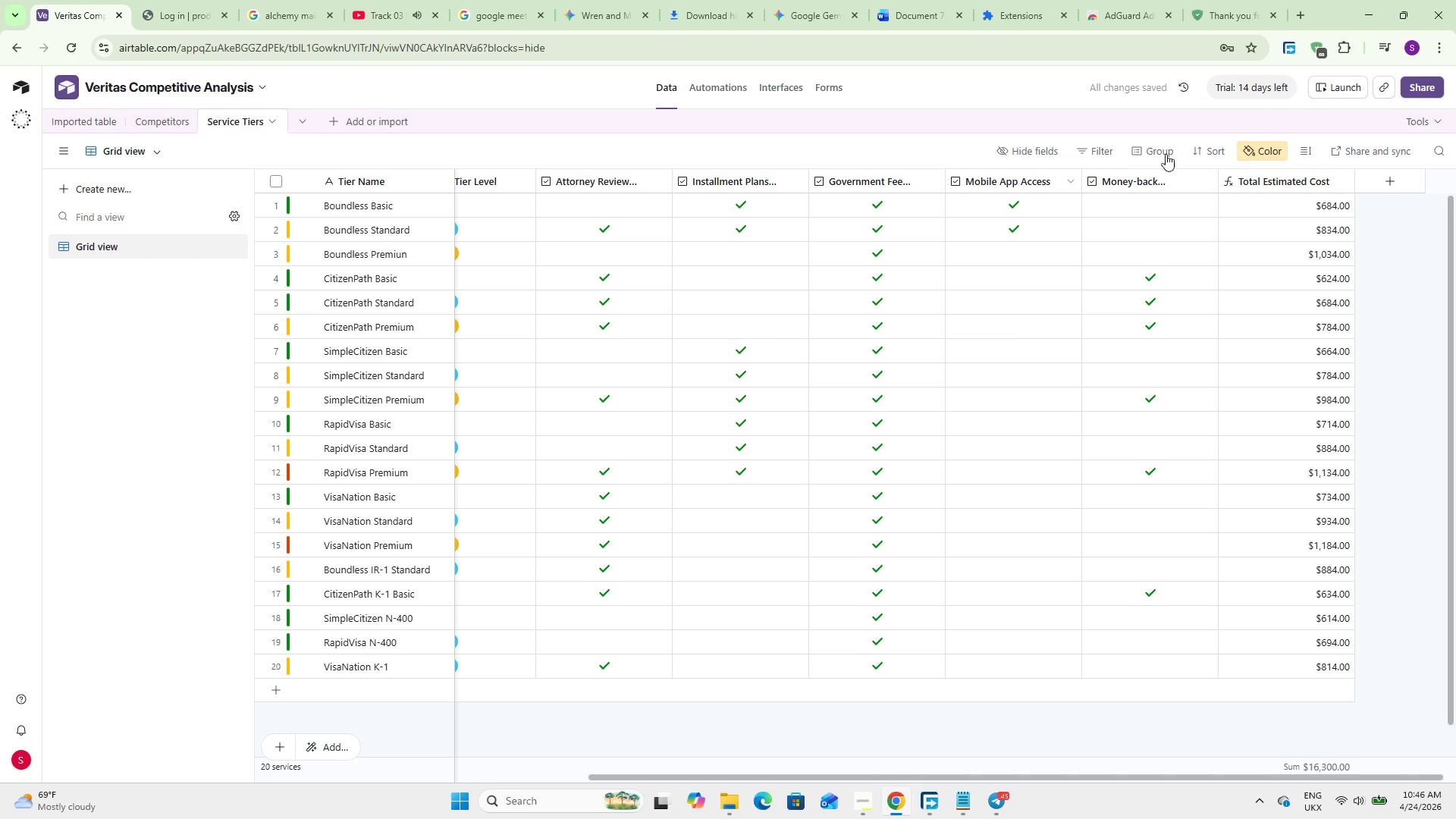 
left_click([1277, 152])
 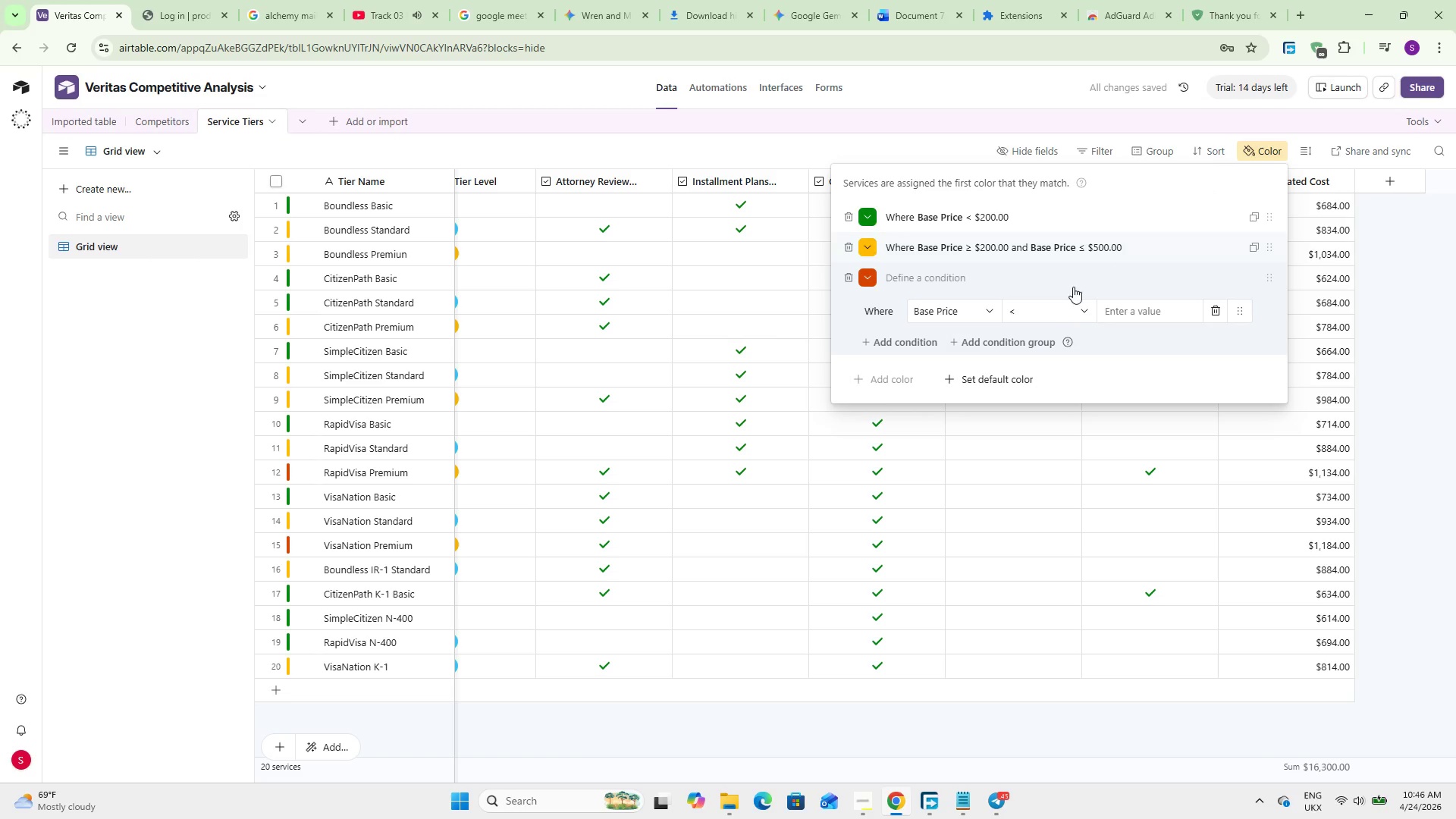 
left_click([1046, 302])
 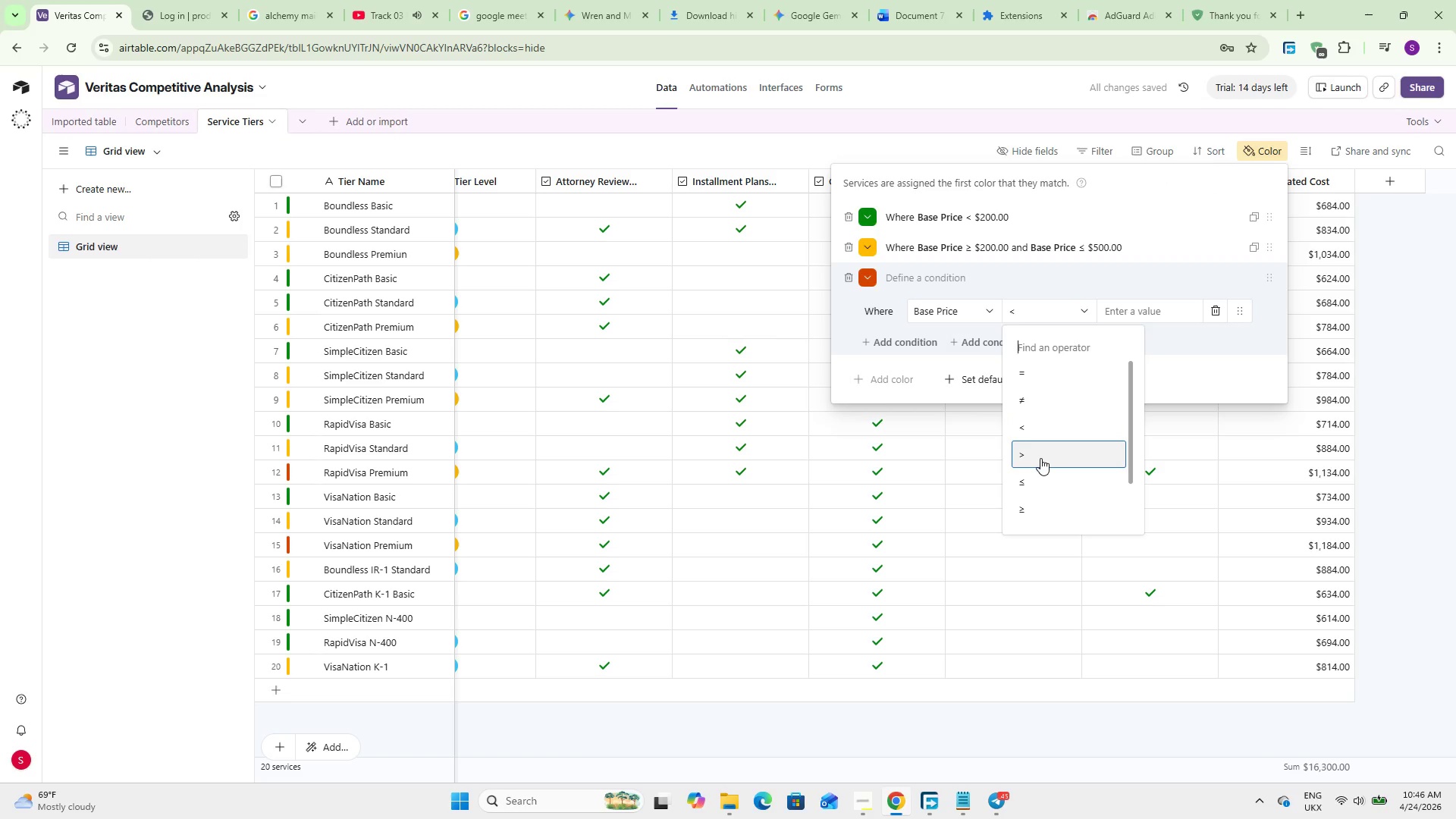 
left_click_drag(start_coordinate=[1040, 459], to_coordinate=[1036, 459])
 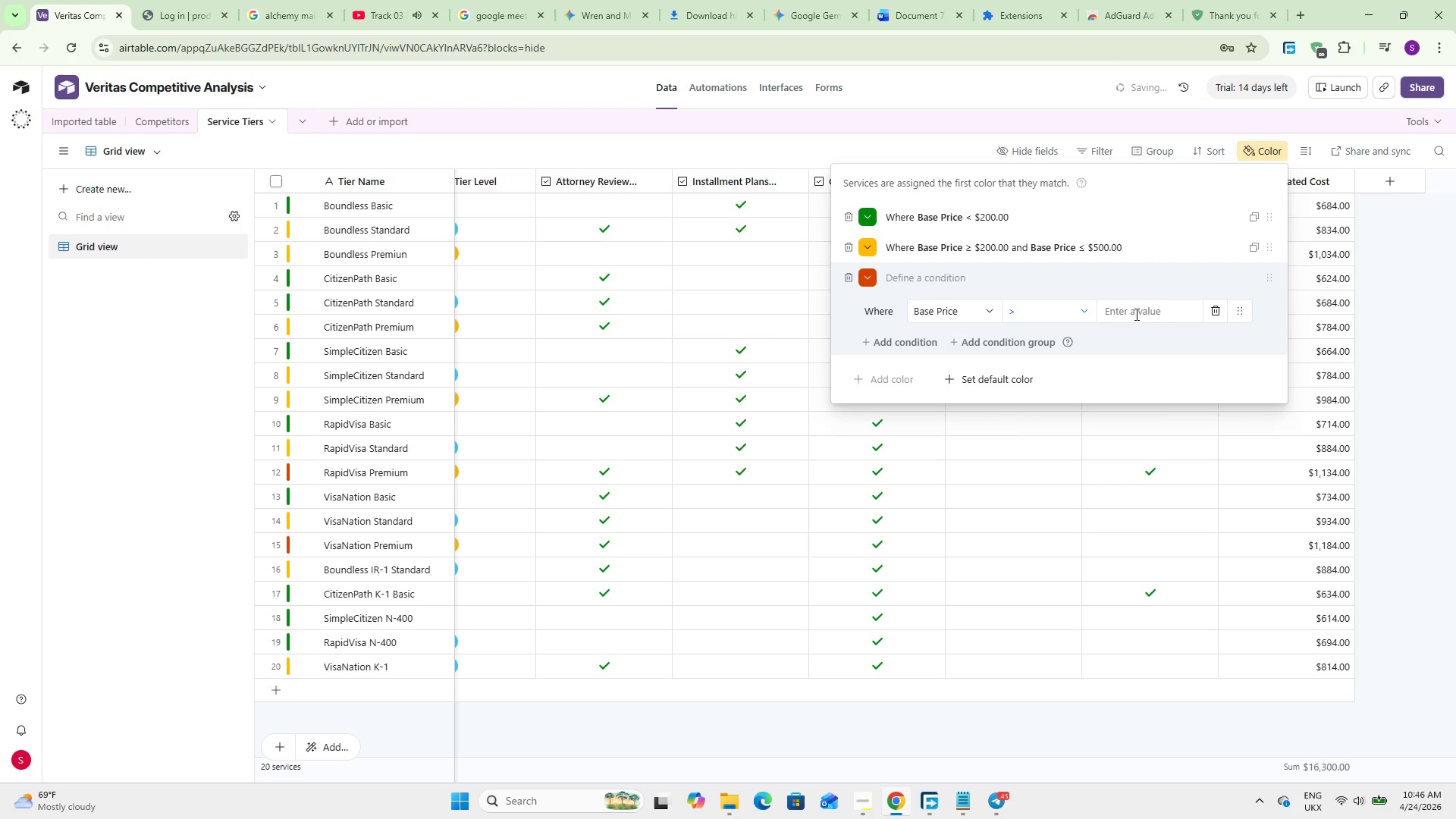 
left_click([1138, 304])
 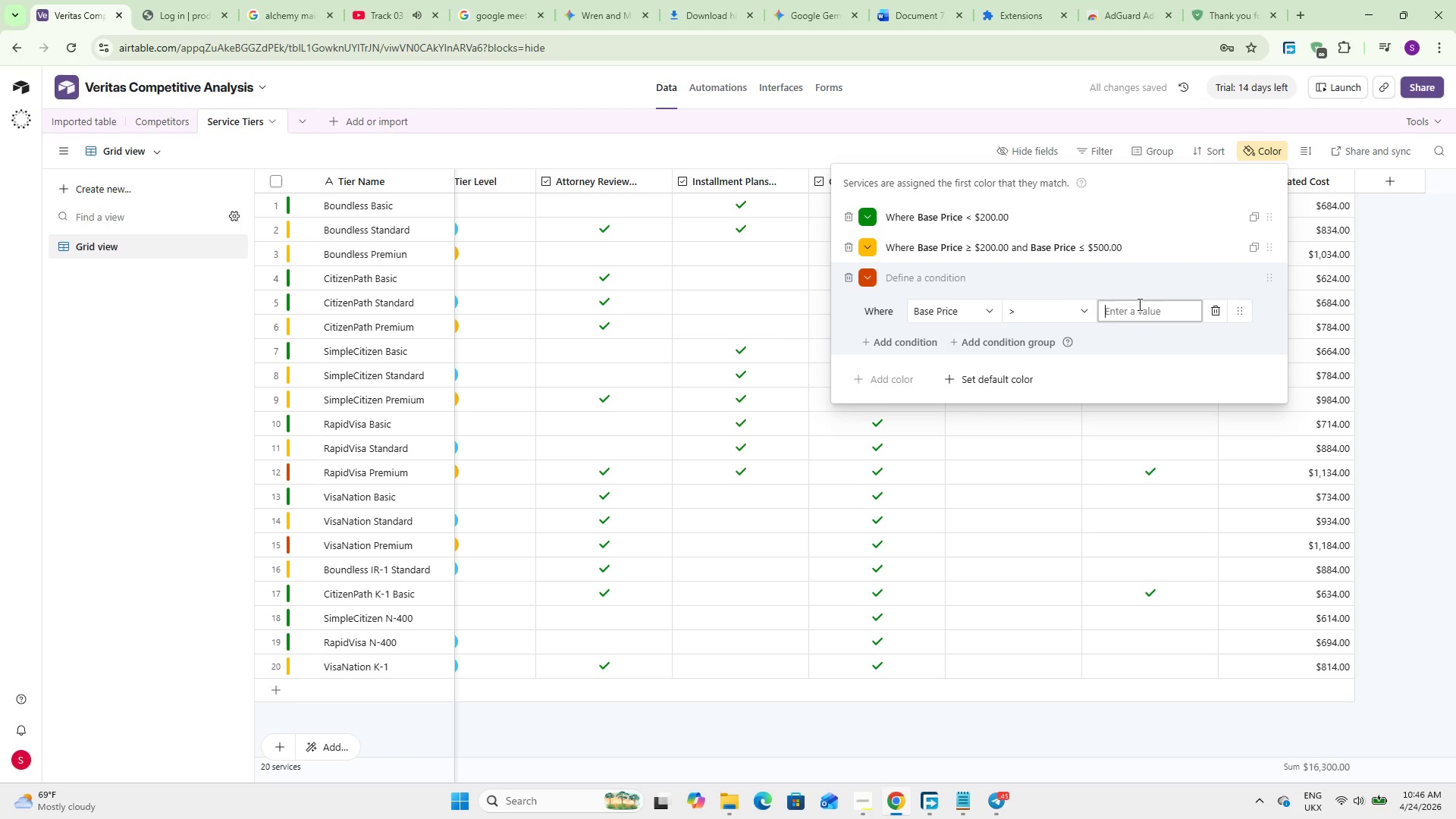 
key(Numpad5)
 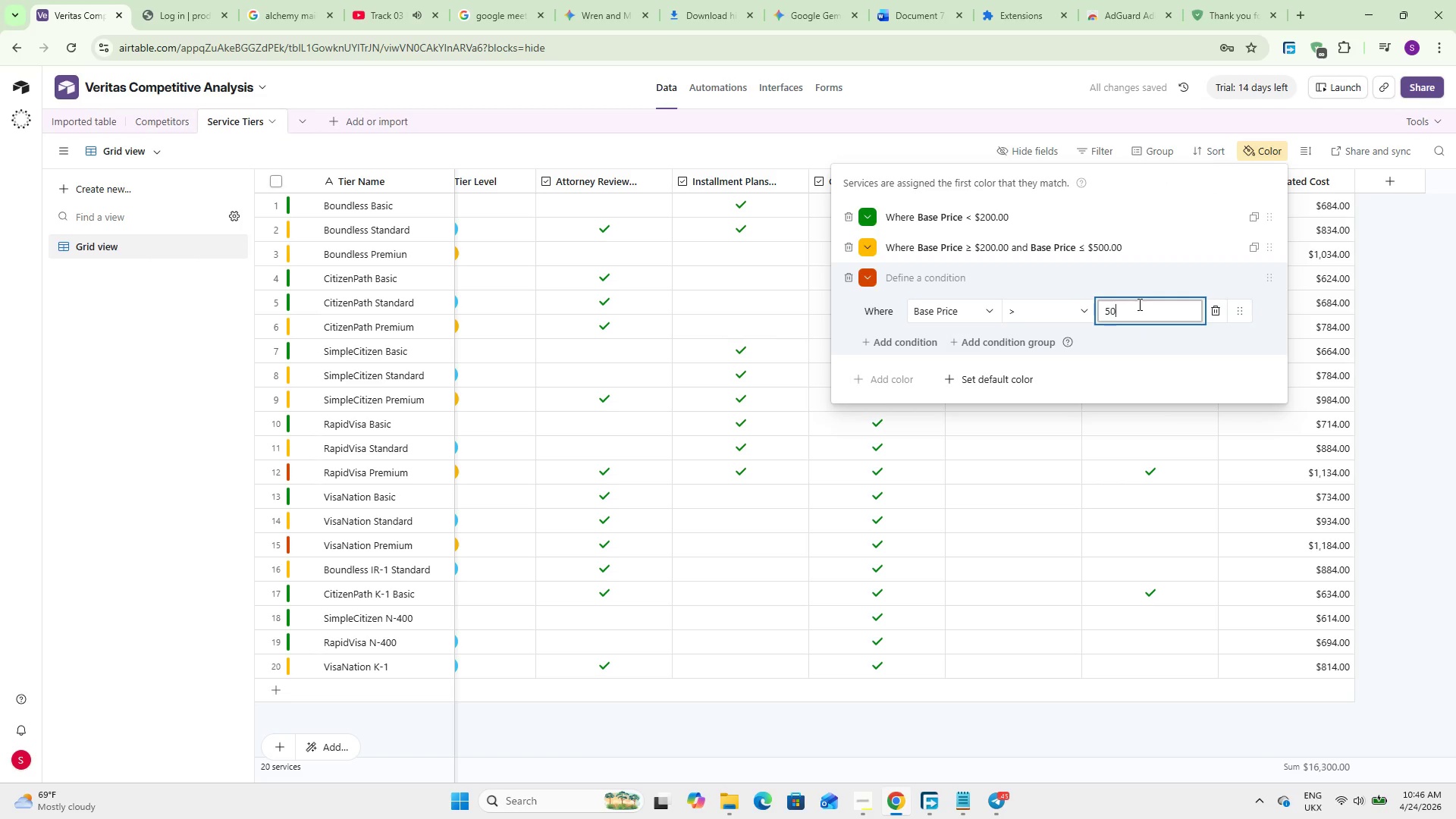 
key(Numpad0)
 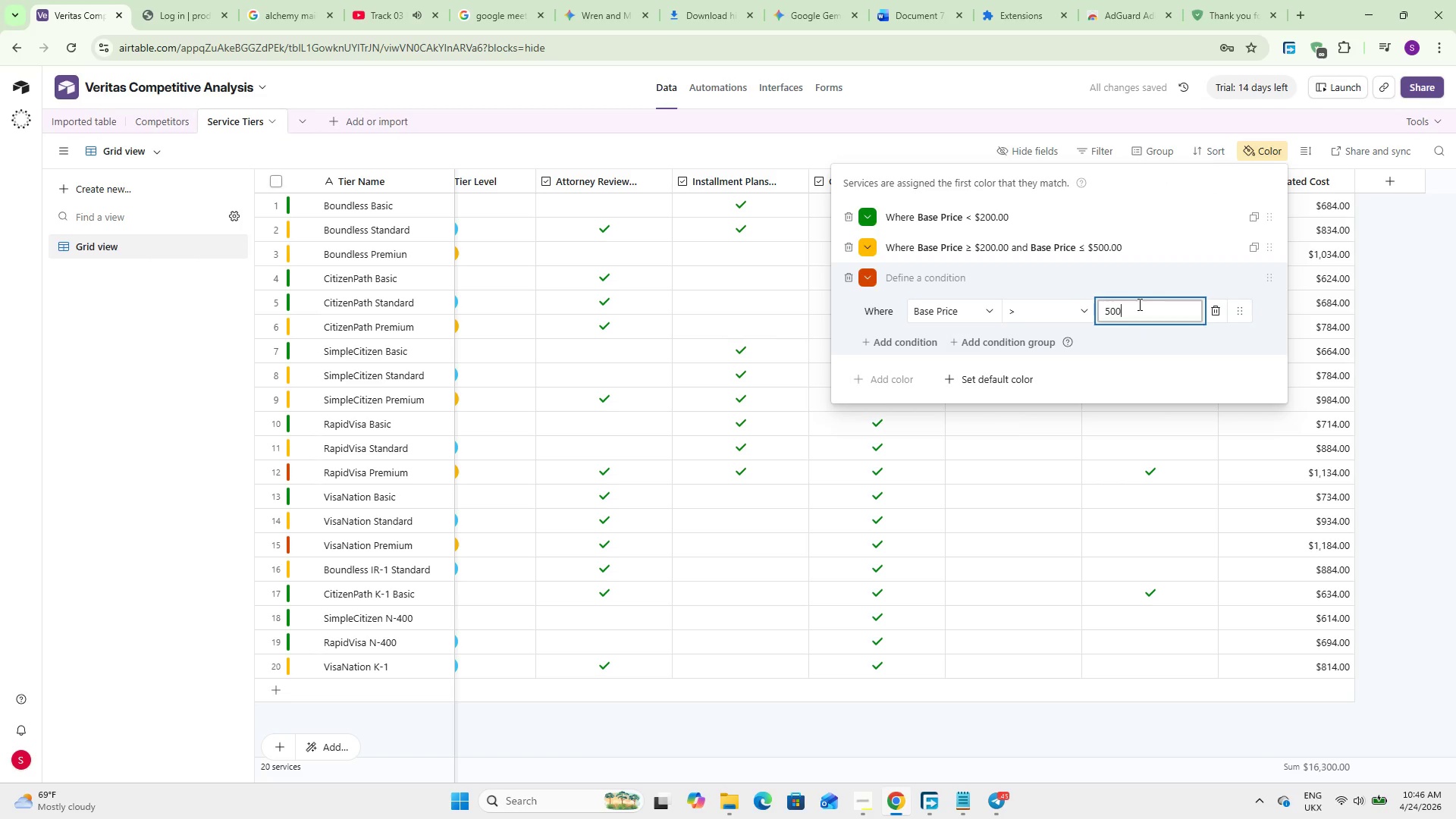 
key(Numpad0)
 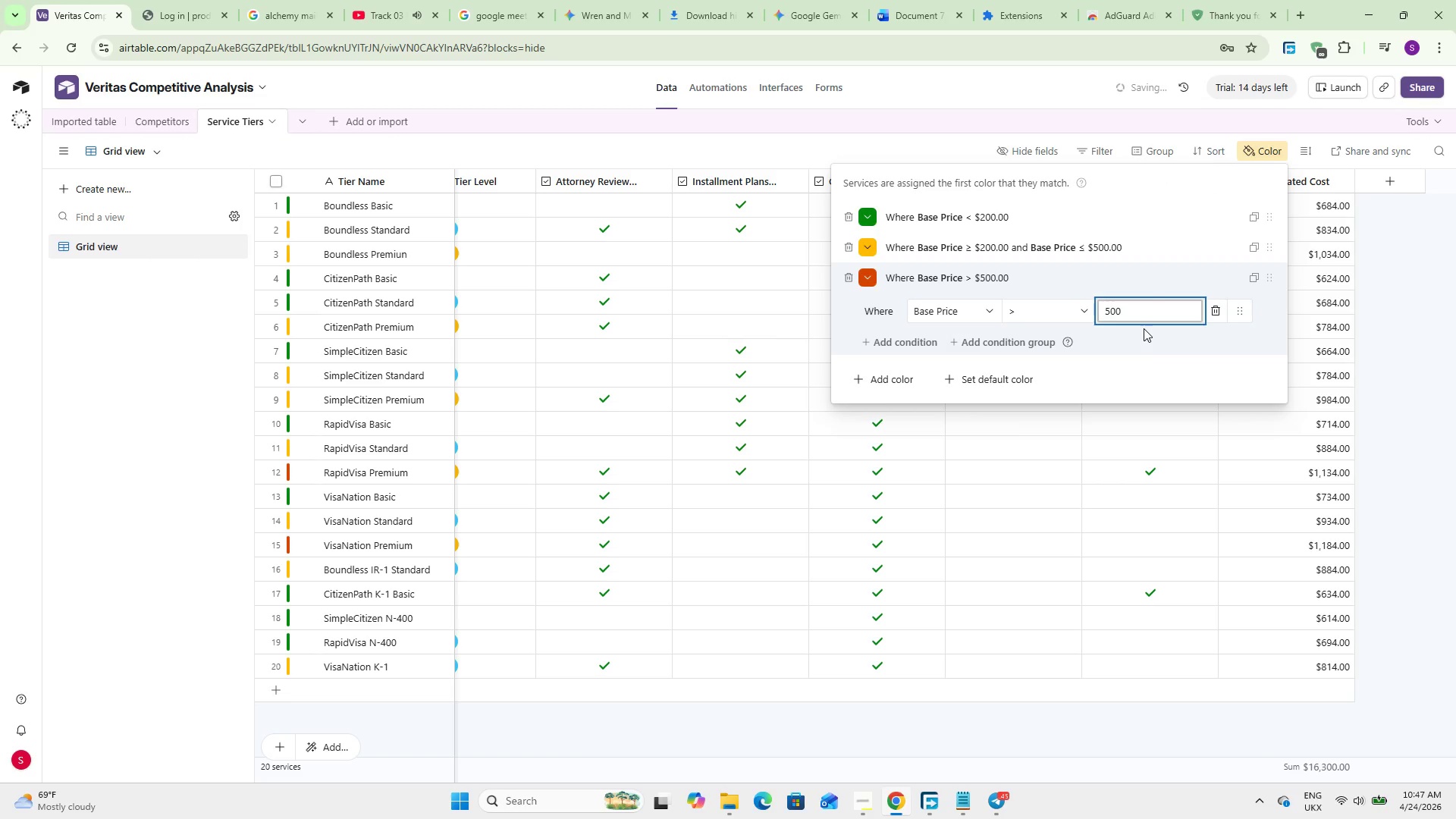 
left_click([1148, 359])
 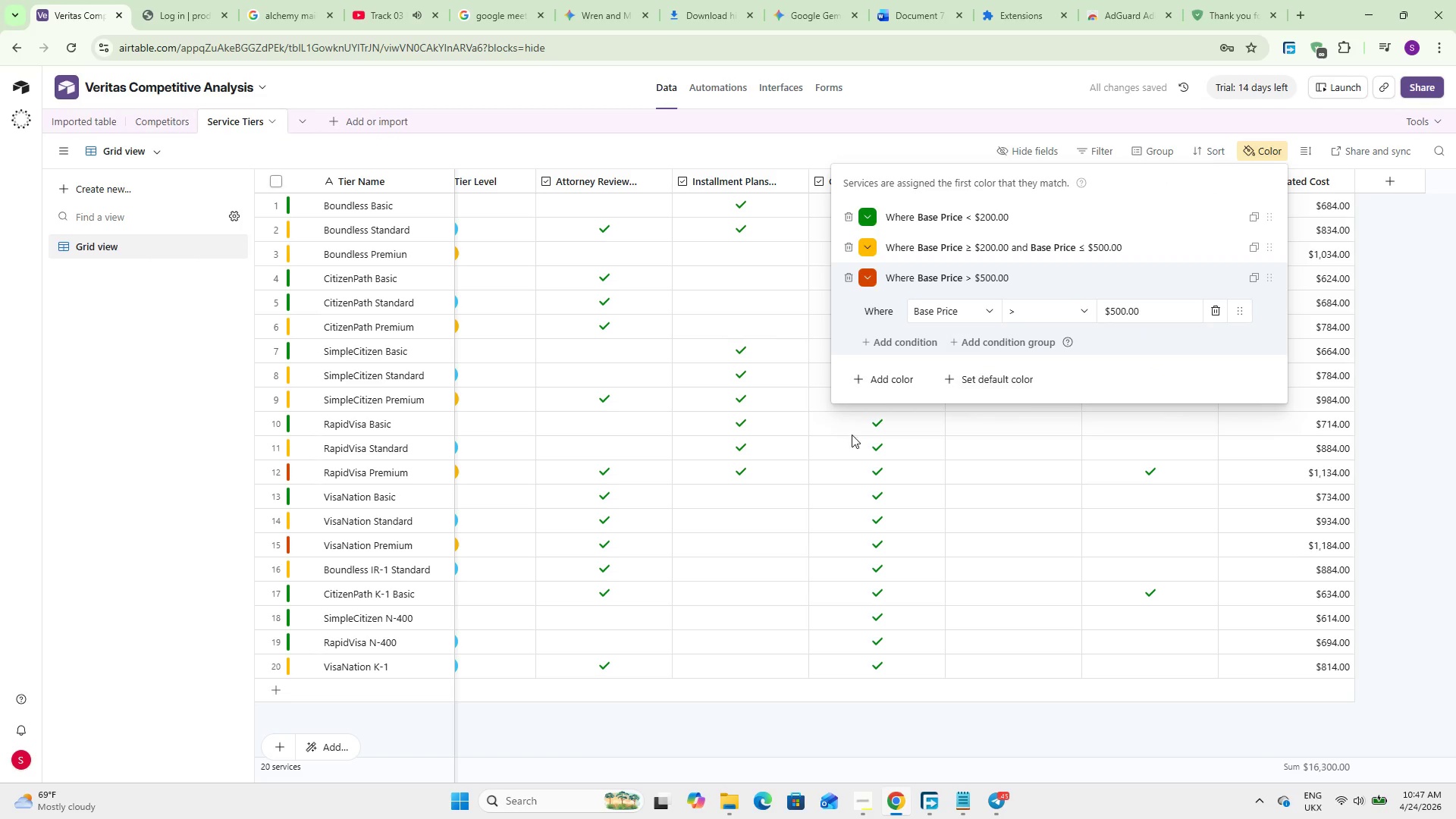 
scroll: coordinate [720, 438], scroll_direction: down, amount: 4.0
 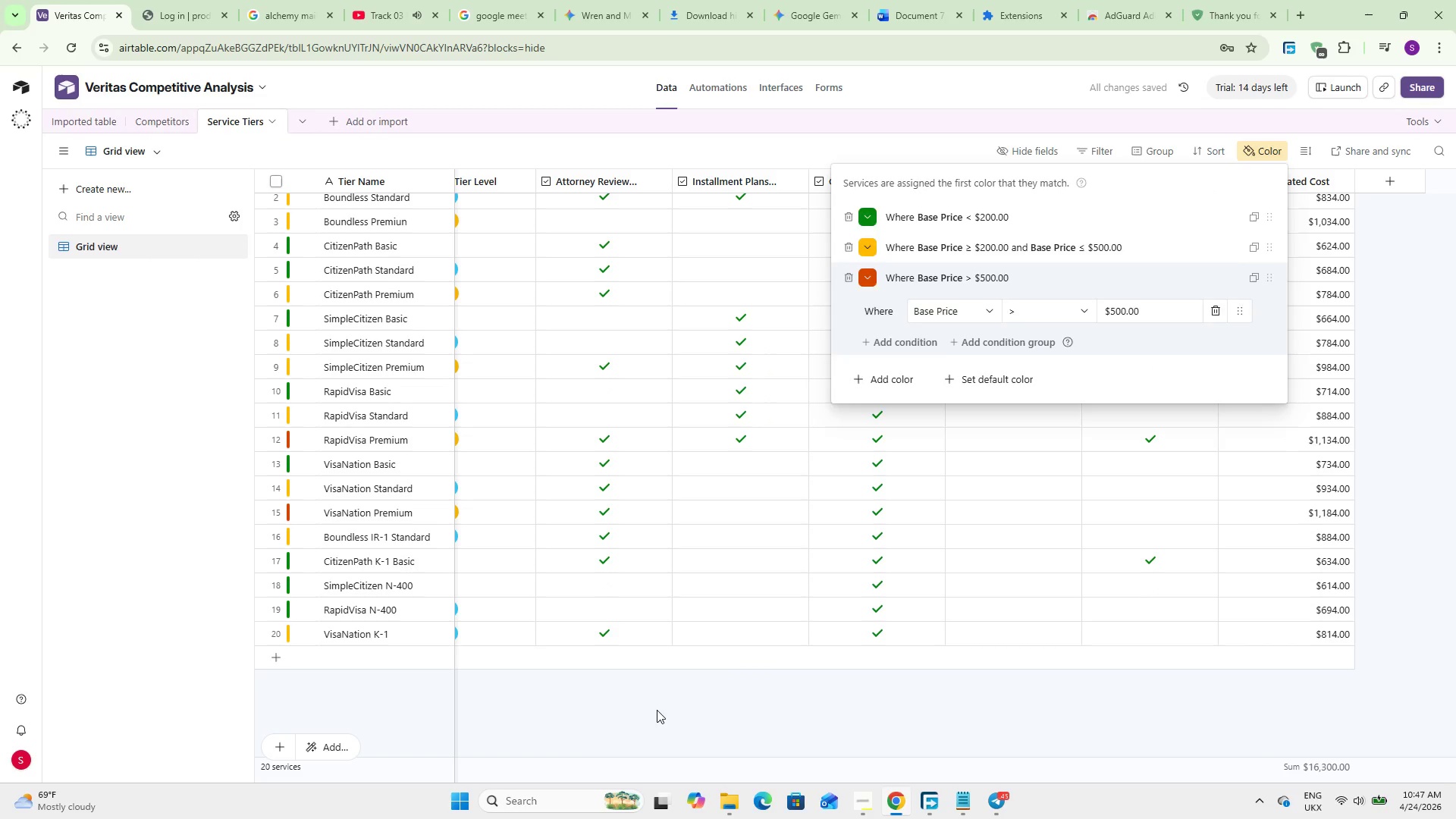 
left_click([657, 711])
 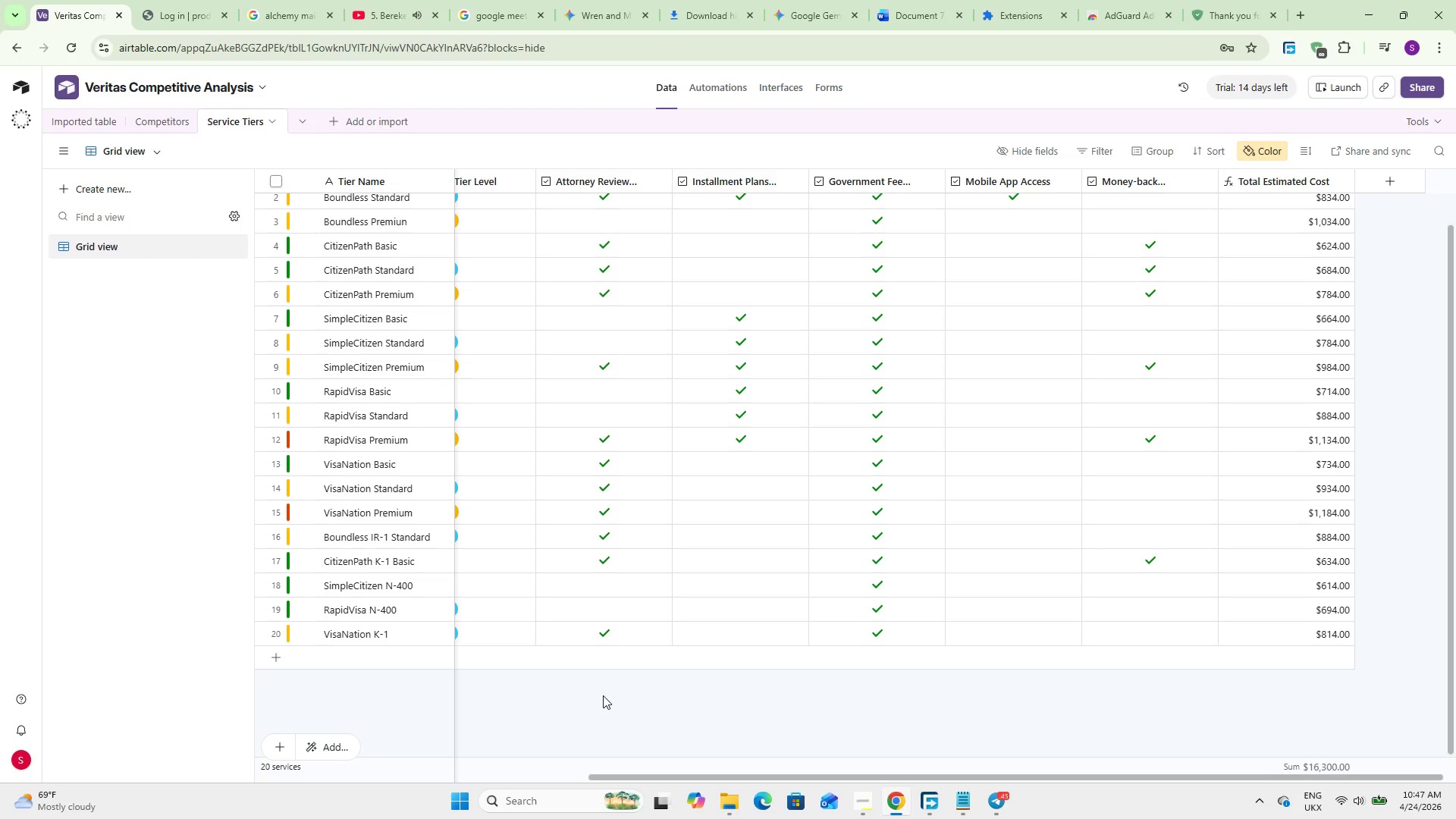 
wait(56.17)
 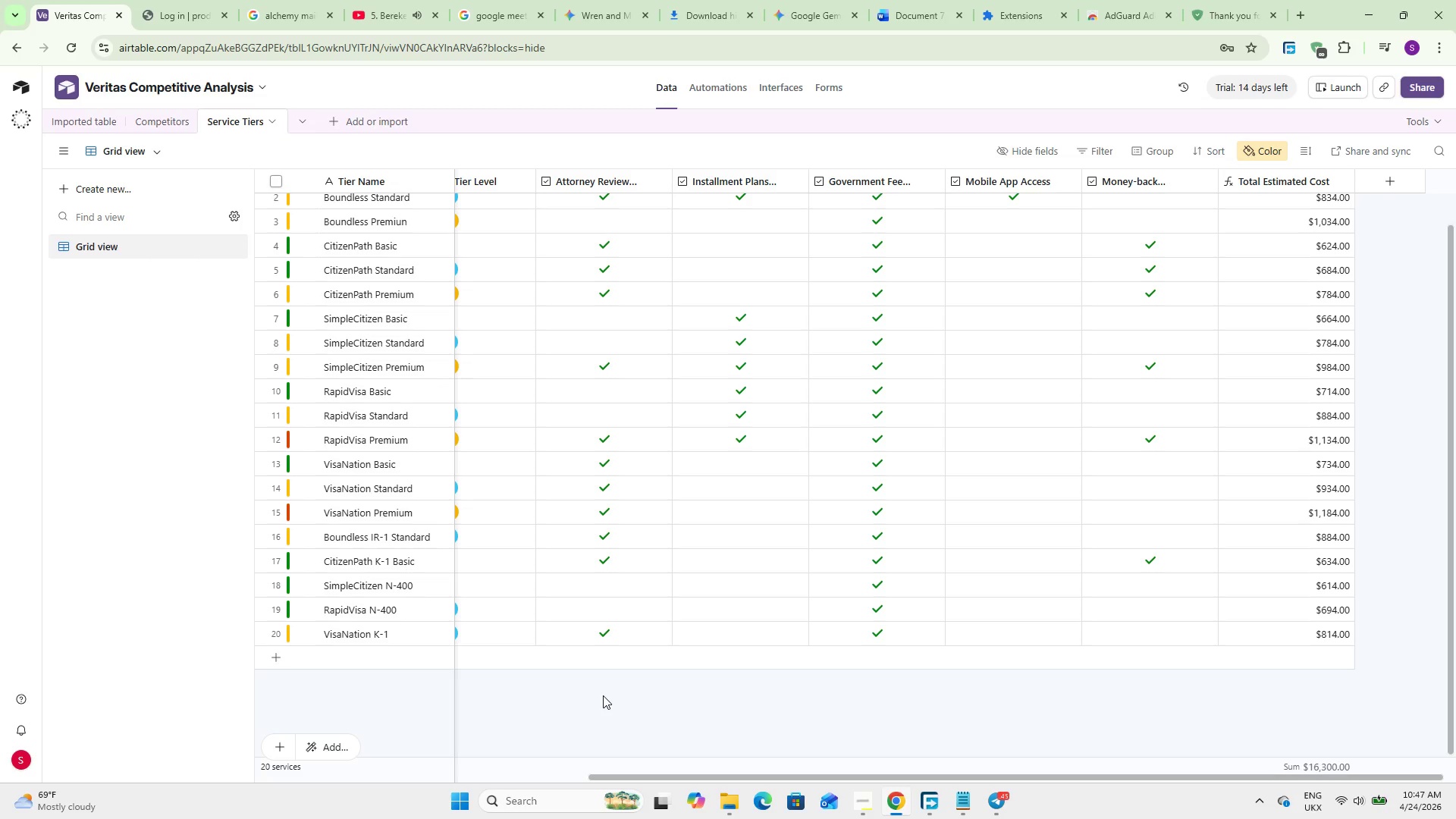 
left_click([94, 127])
 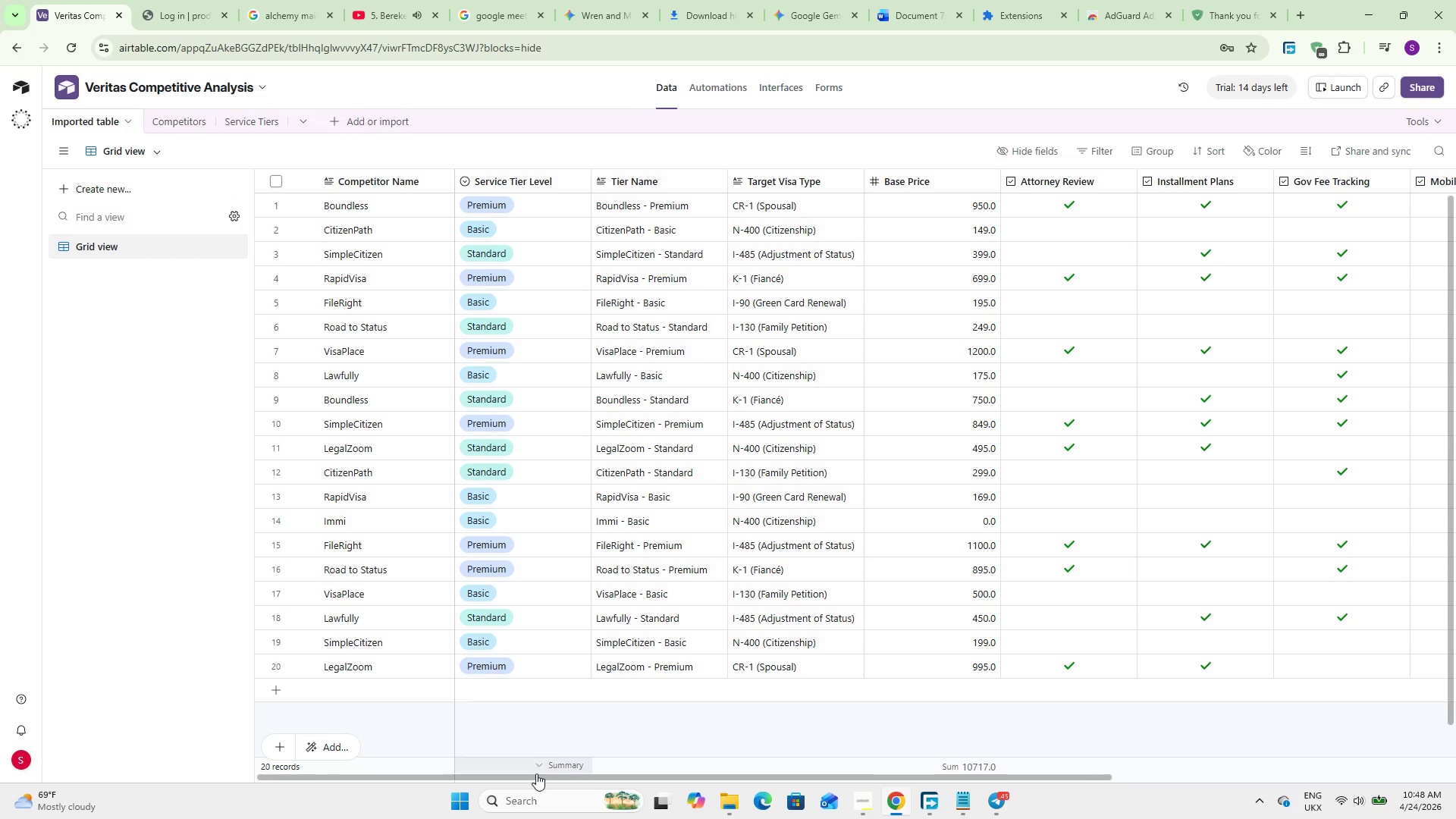 
wait(5.31)
 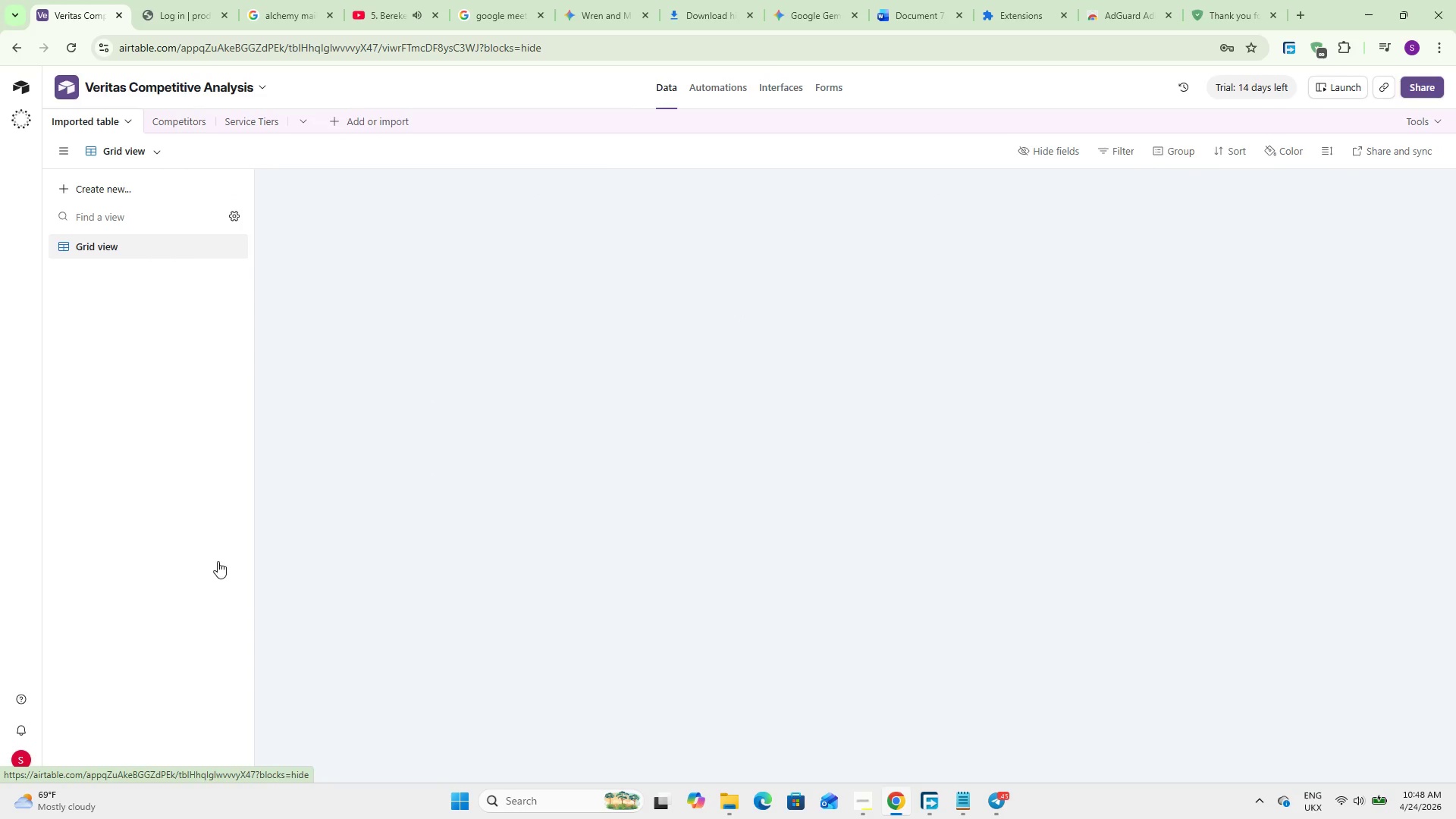 
left_click_drag(start_coordinate=[538, 777], to_coordinate=[934, 769])
 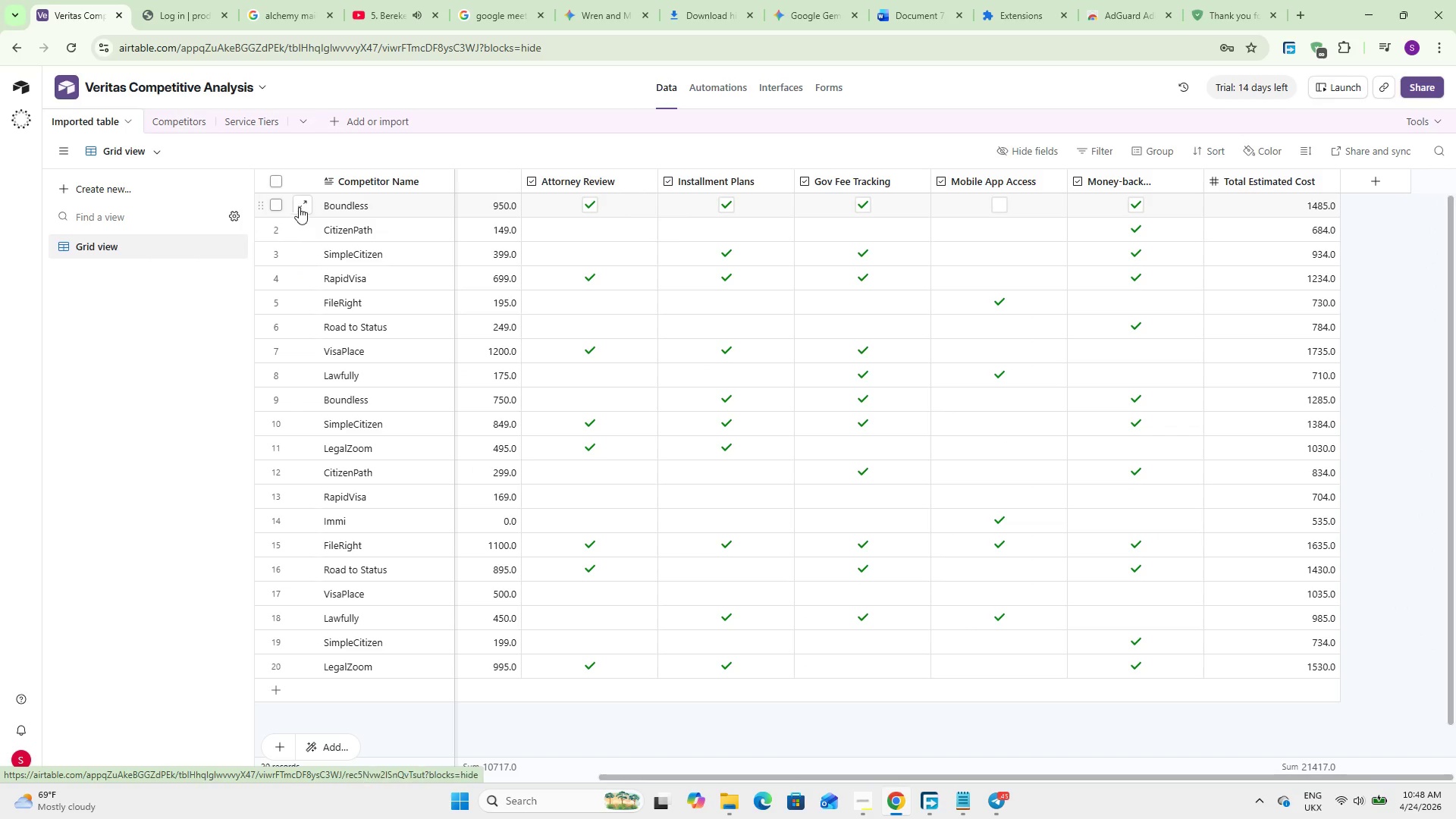 
left_click([248, 124])
 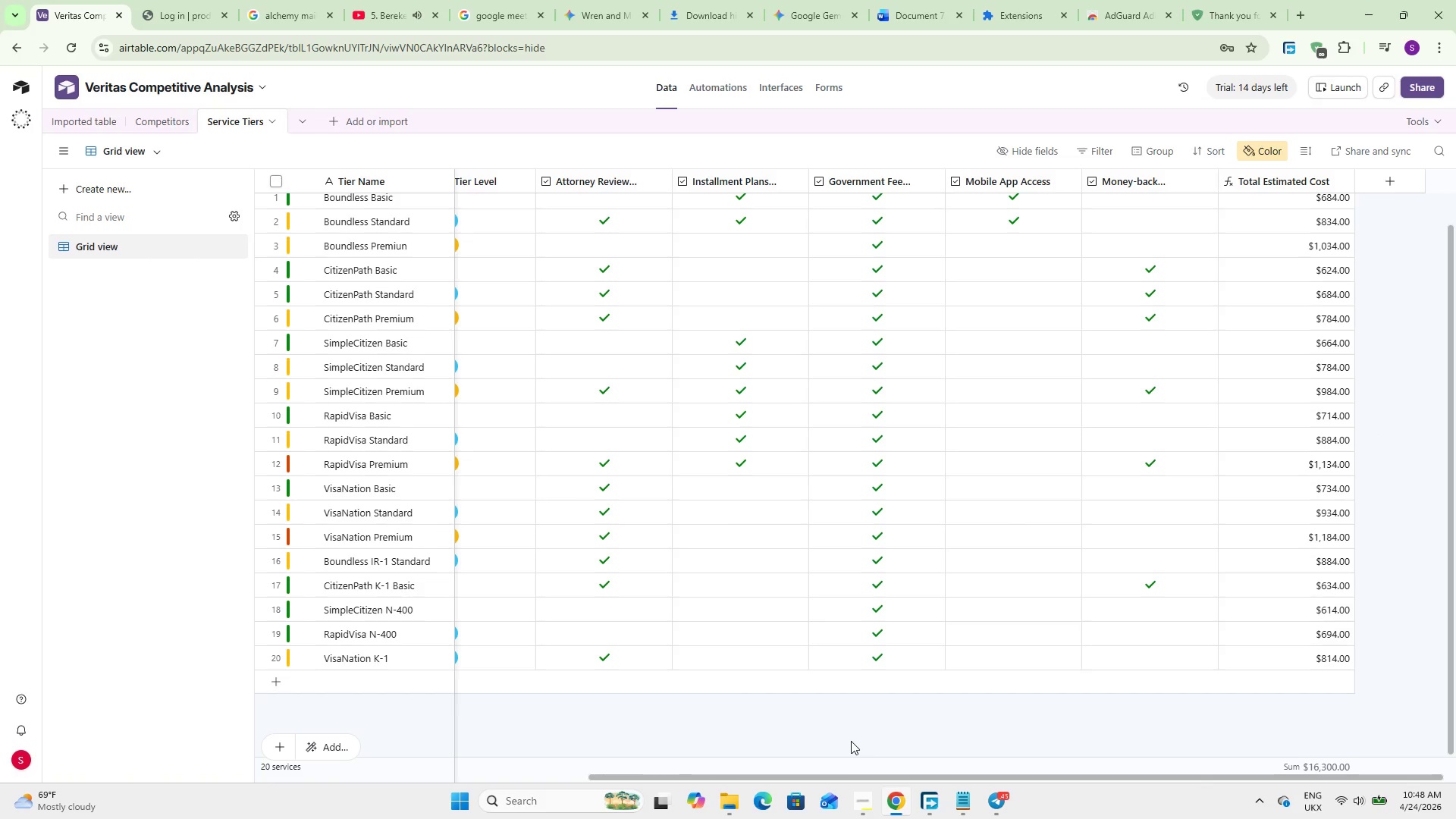 
left_click_drag(start_coordinate=[834, 777], to_coordinate=[607, 689])
 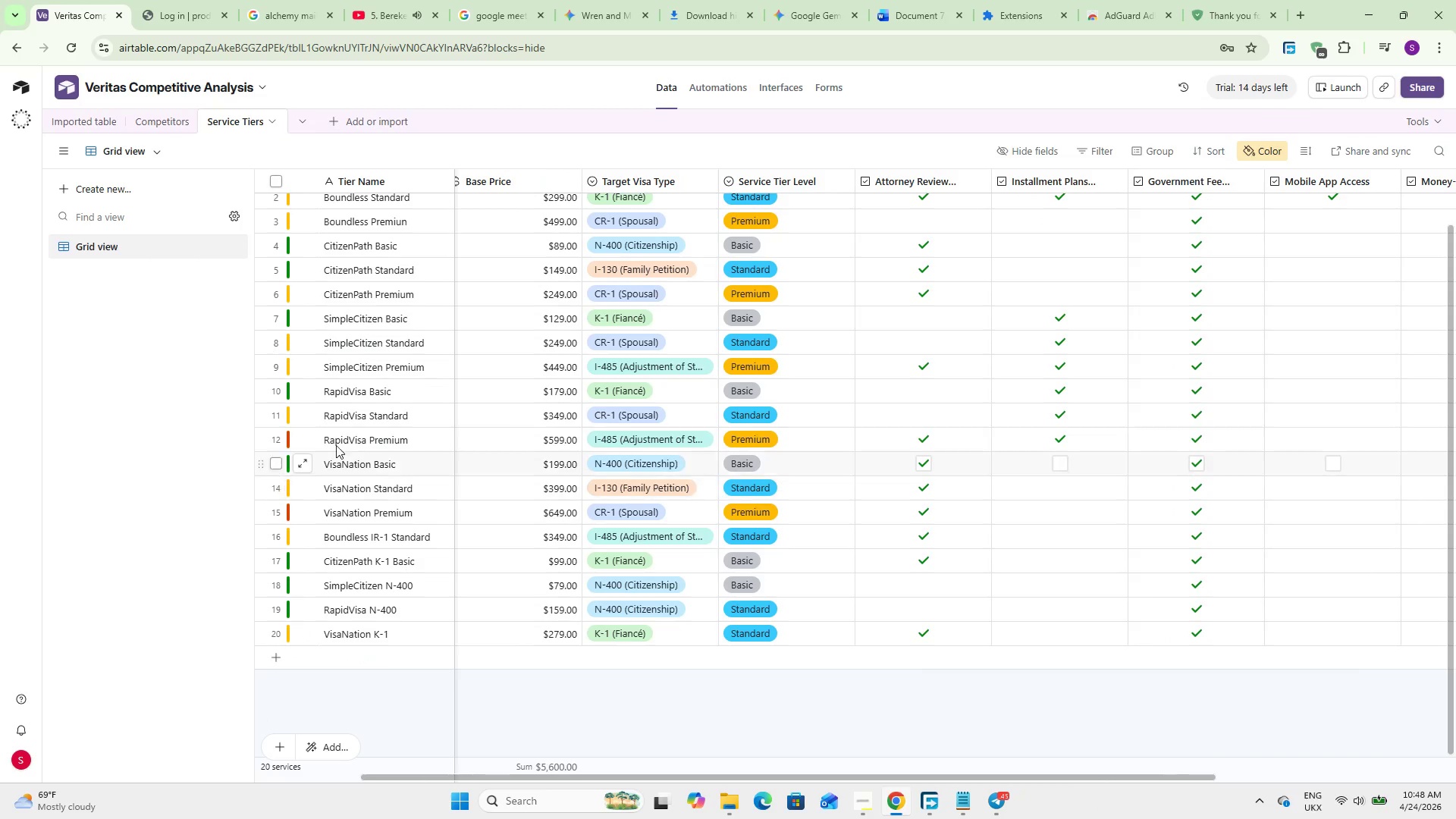 
scroll: coordinate [331, 442], scroll_direction: up, amount: 6.0
 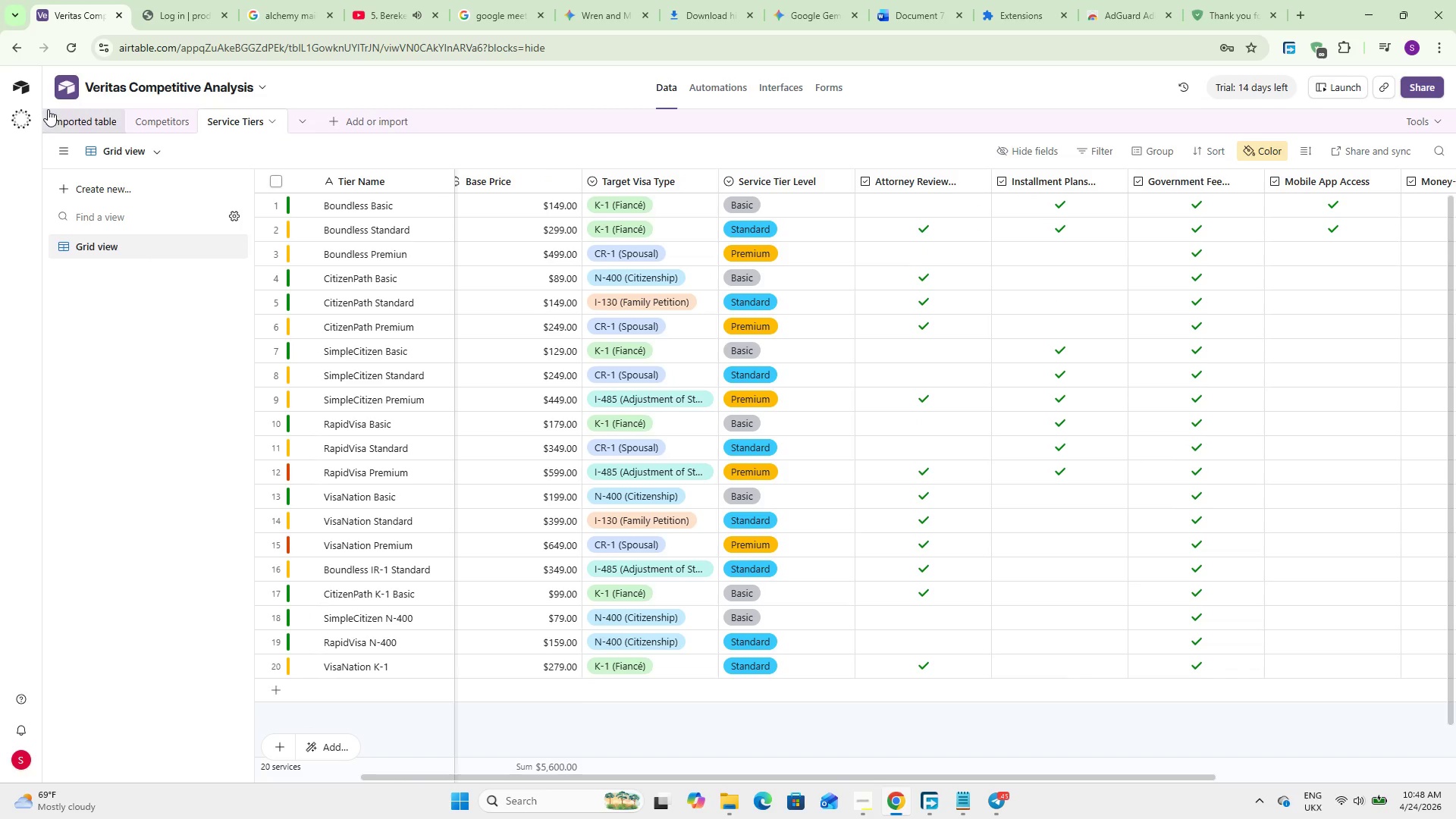 
left_click([49, 109])
 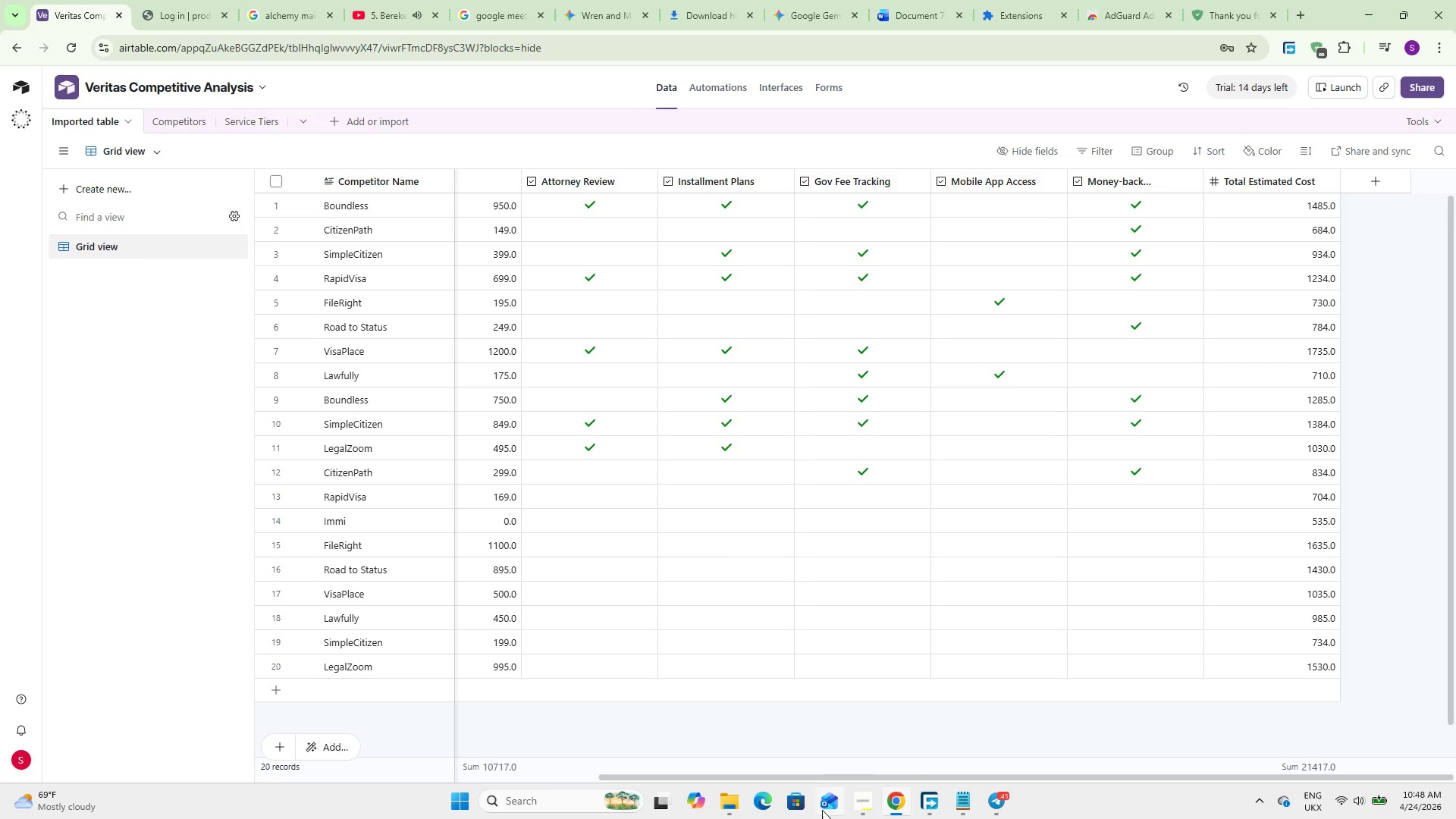 
left_click_drag(start_coordinate=[824, 774], to_coordinate=[384, 700])
 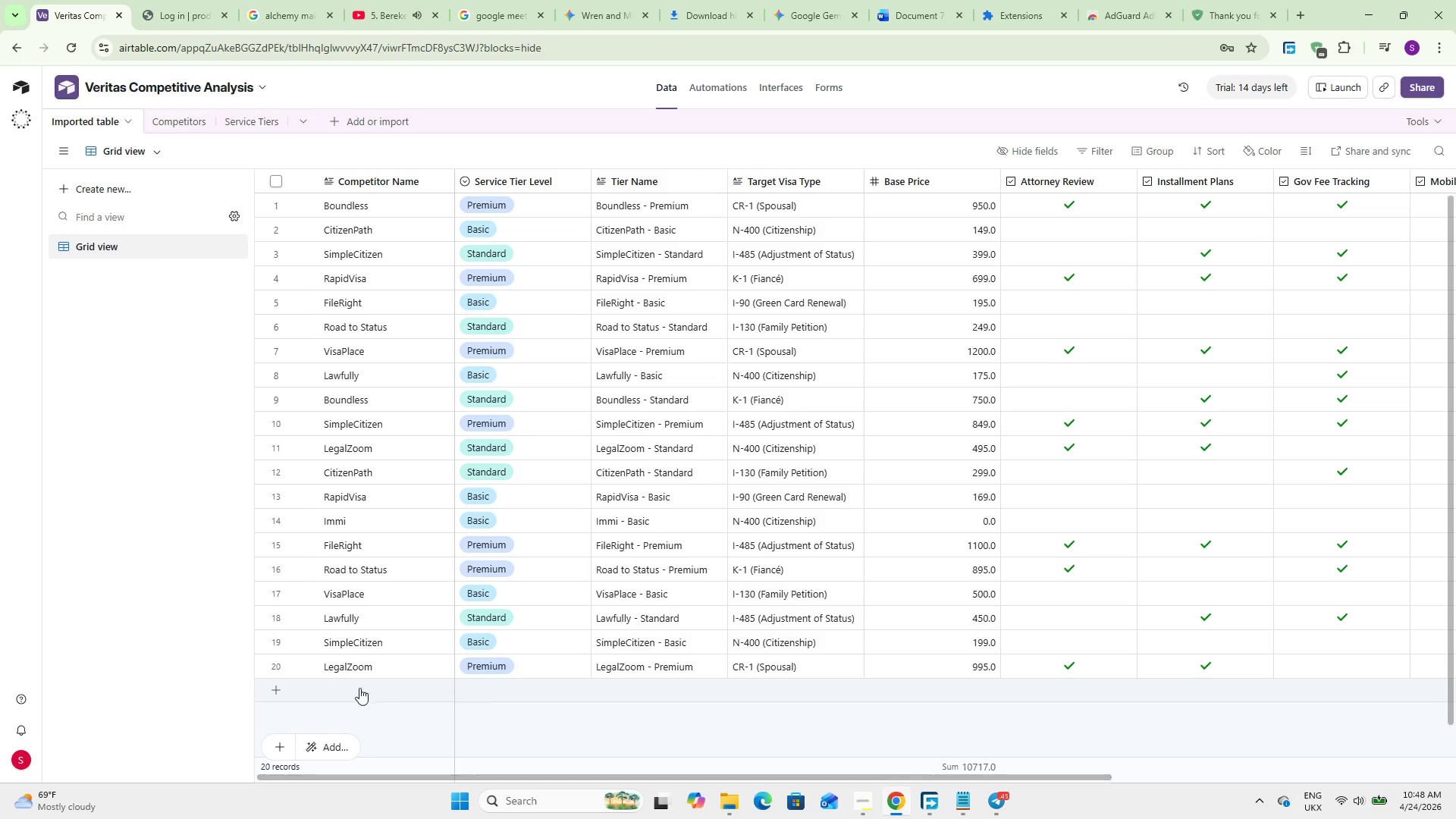 
mouse_move([333, 657])
 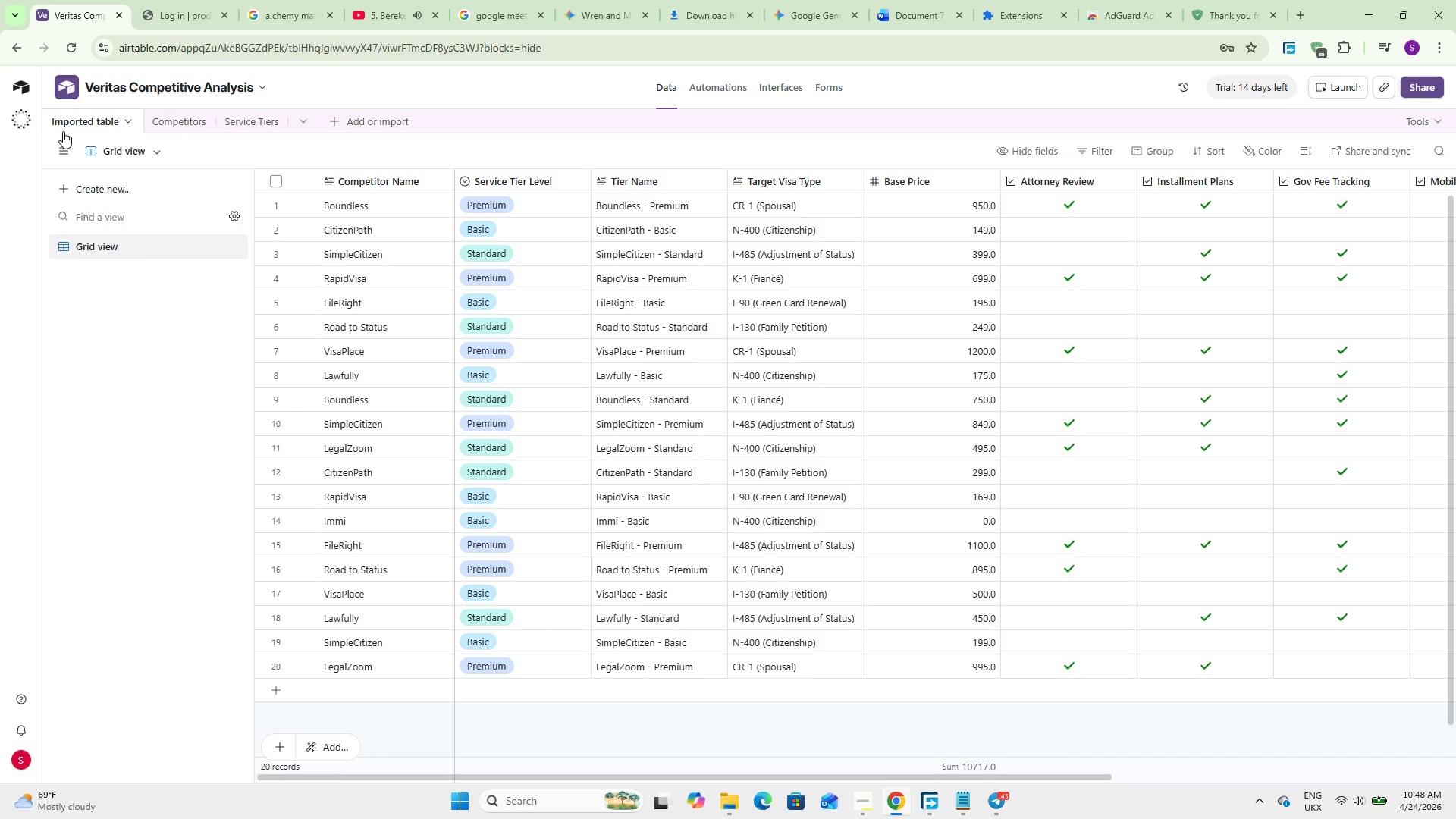 
right_click([87, 126])
 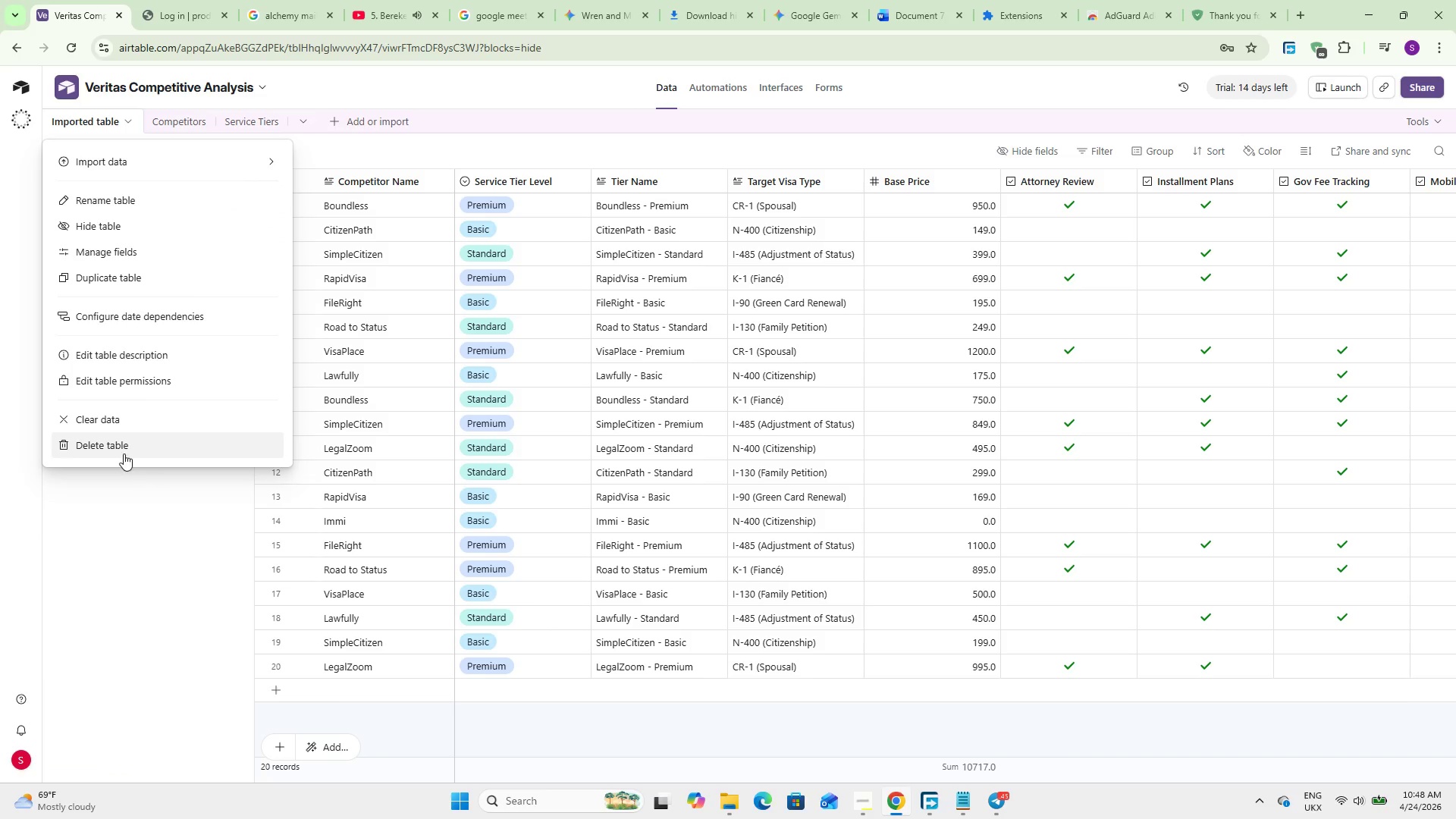 
left_click([122, 450])
 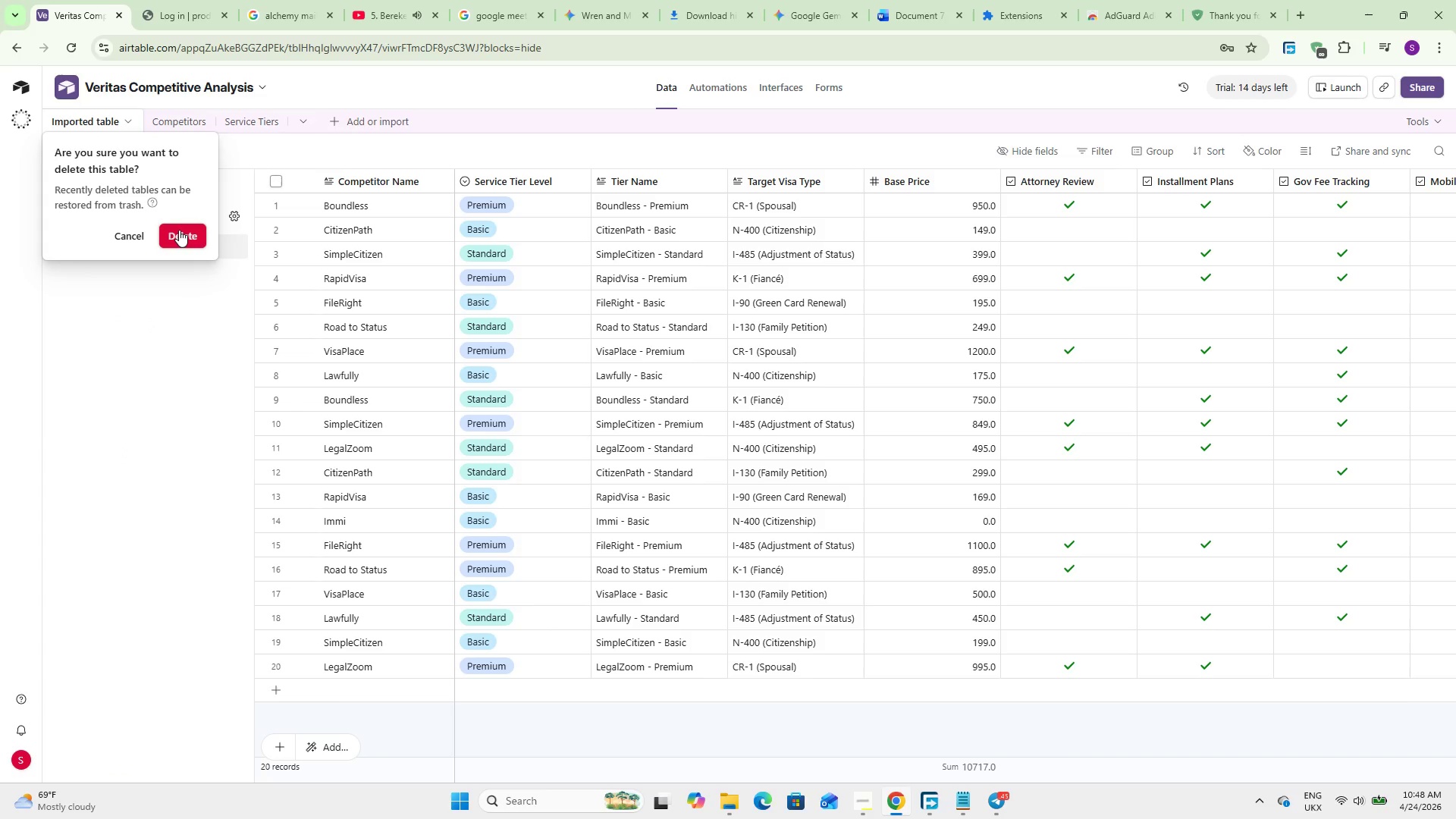 
left_click([179, 230])
 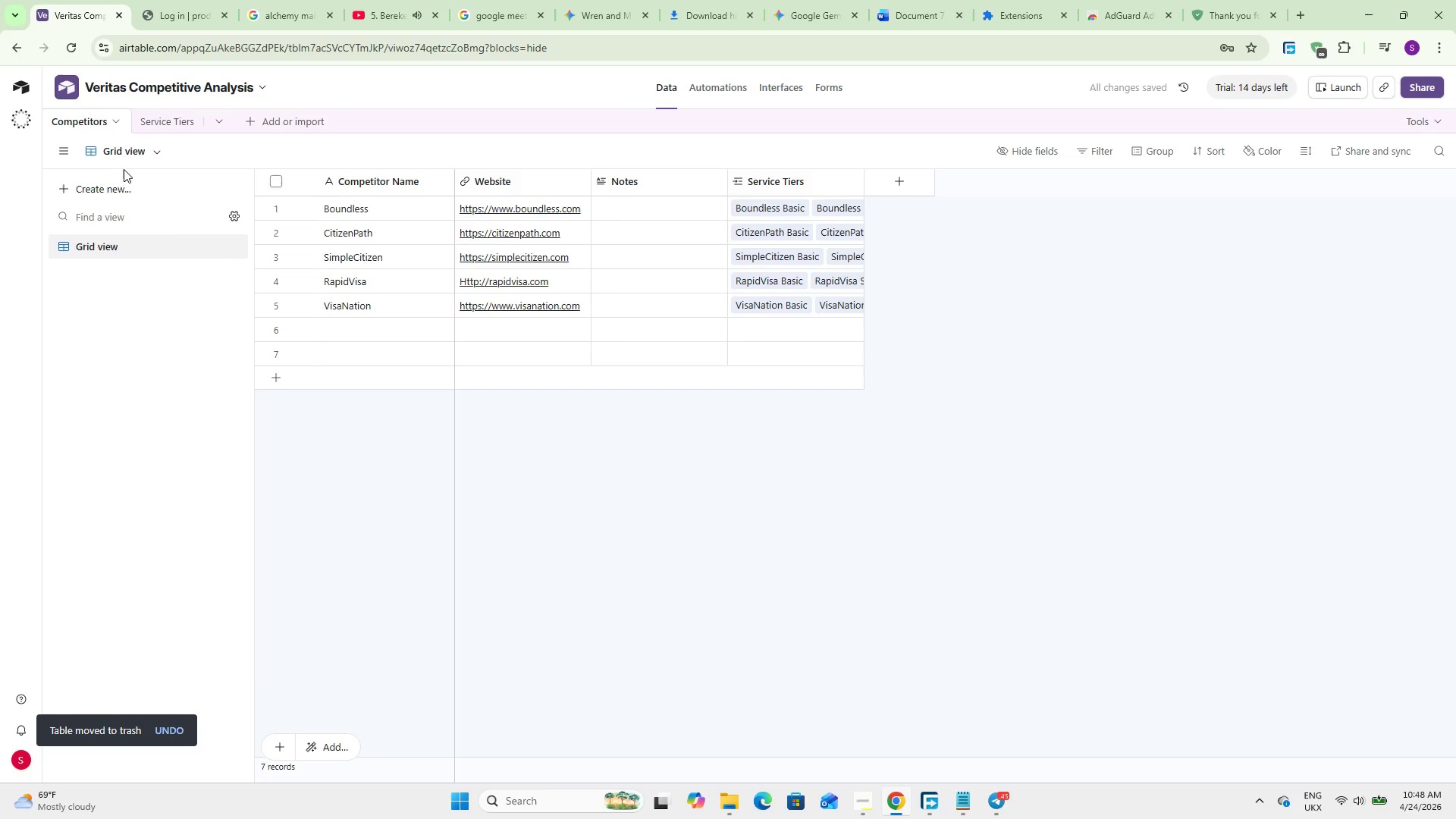 
left_click([166, 124])
 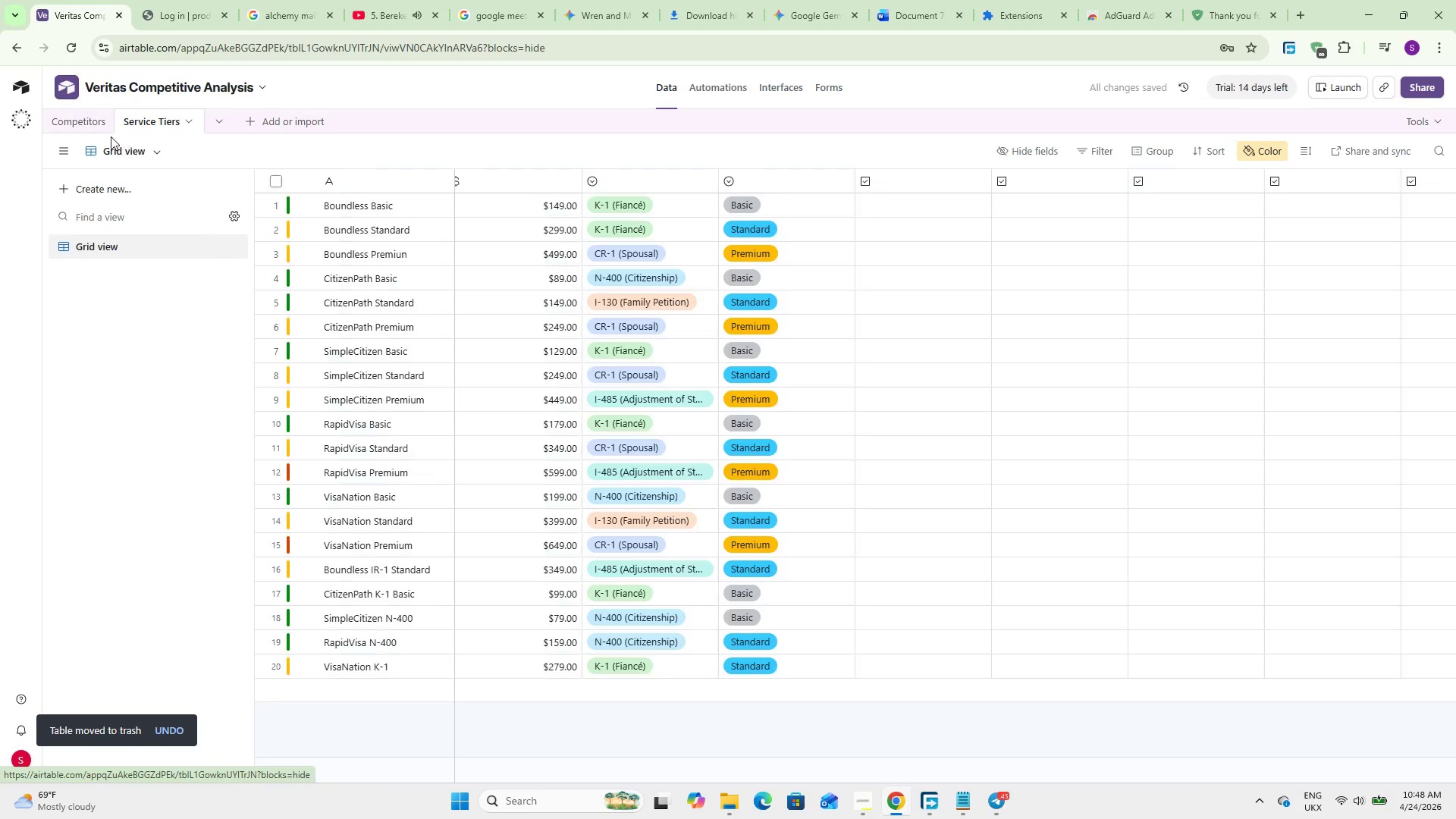 
left_click([93, 121])
 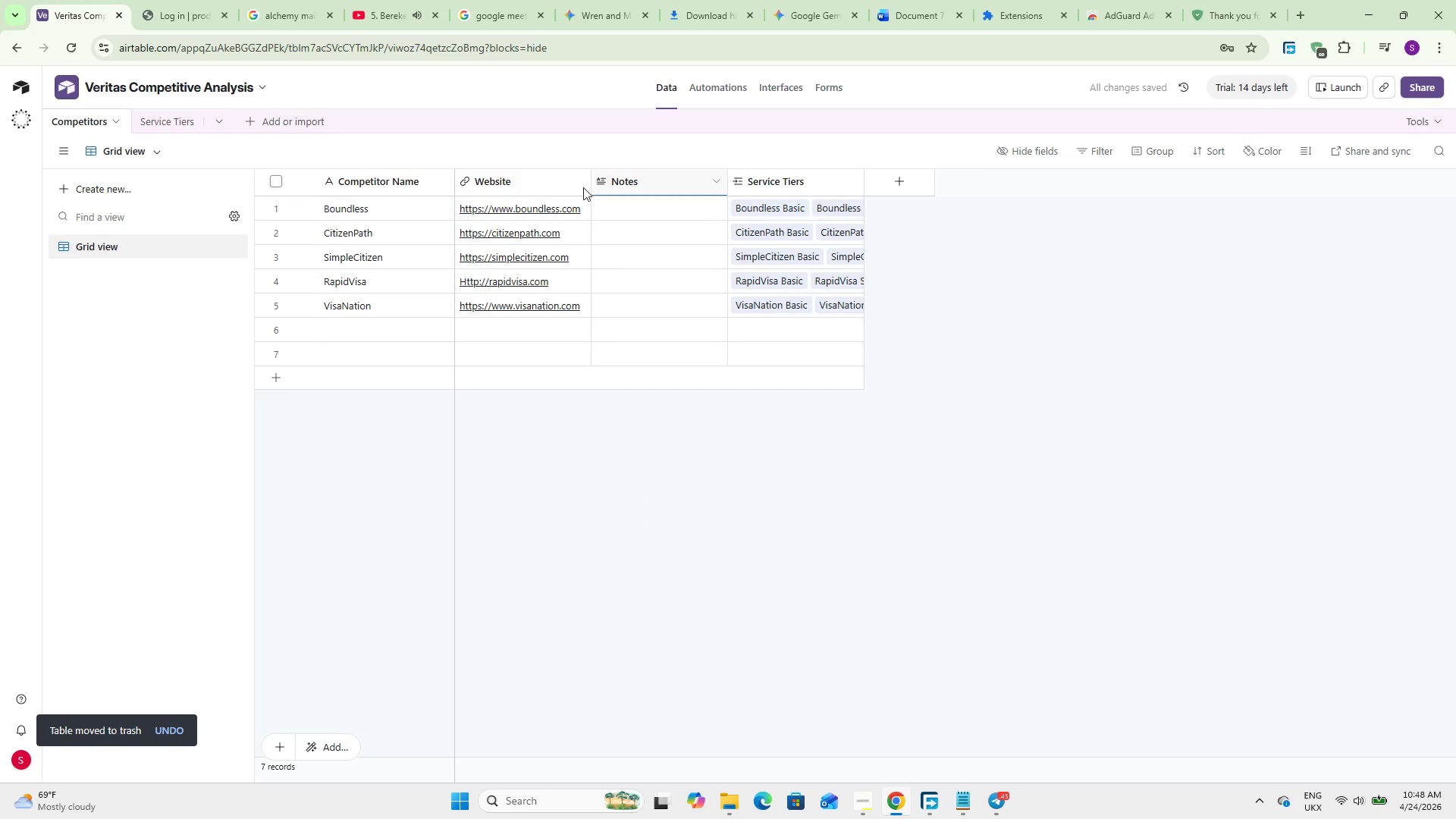 
left_click([162, 118])
 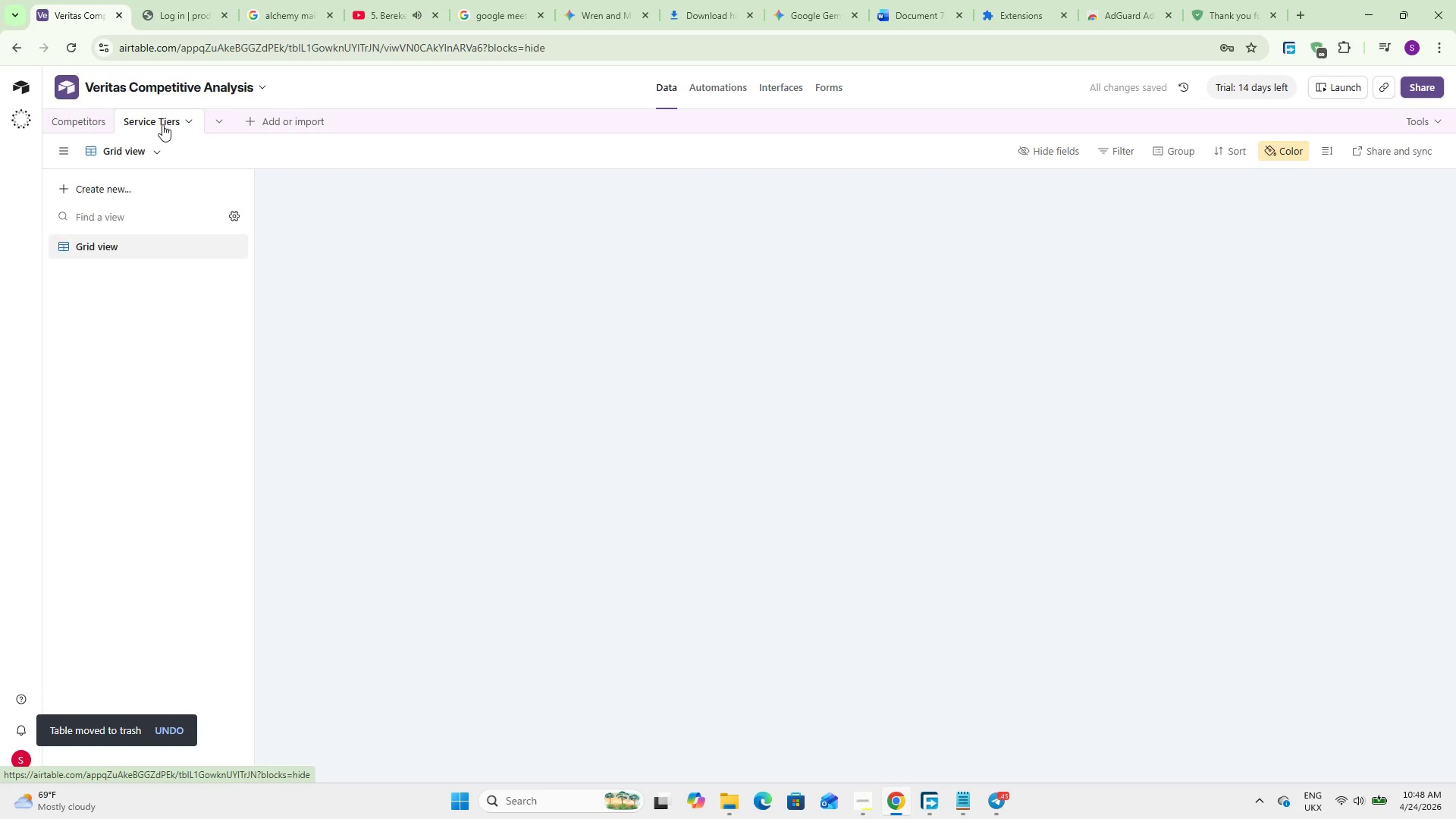 
mouse_move([236, 268])
 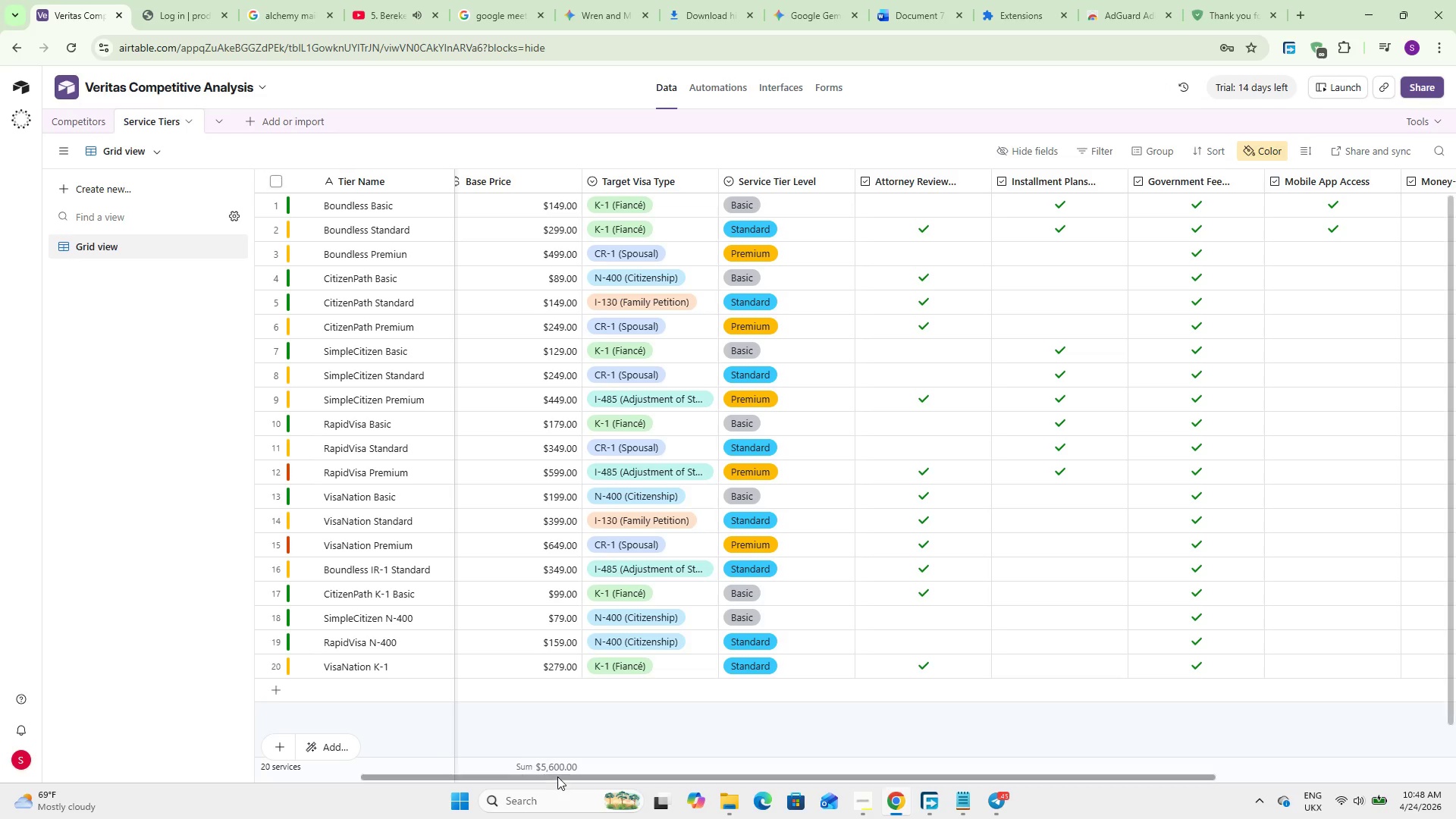 
left_click_drag(start_coordinate=[553, 777], to_coordinate=[974, 744])
 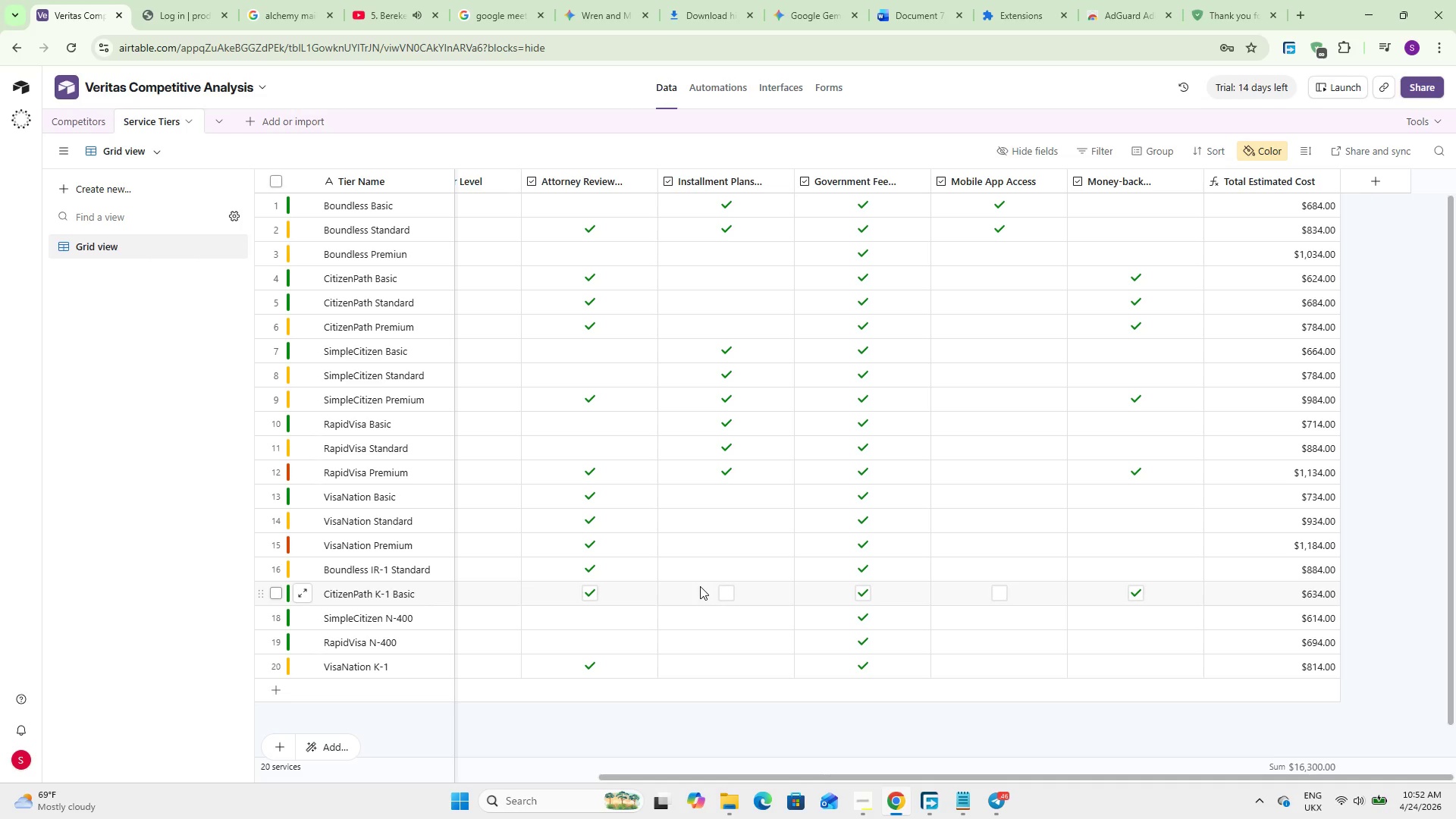 
wait(247.98)
 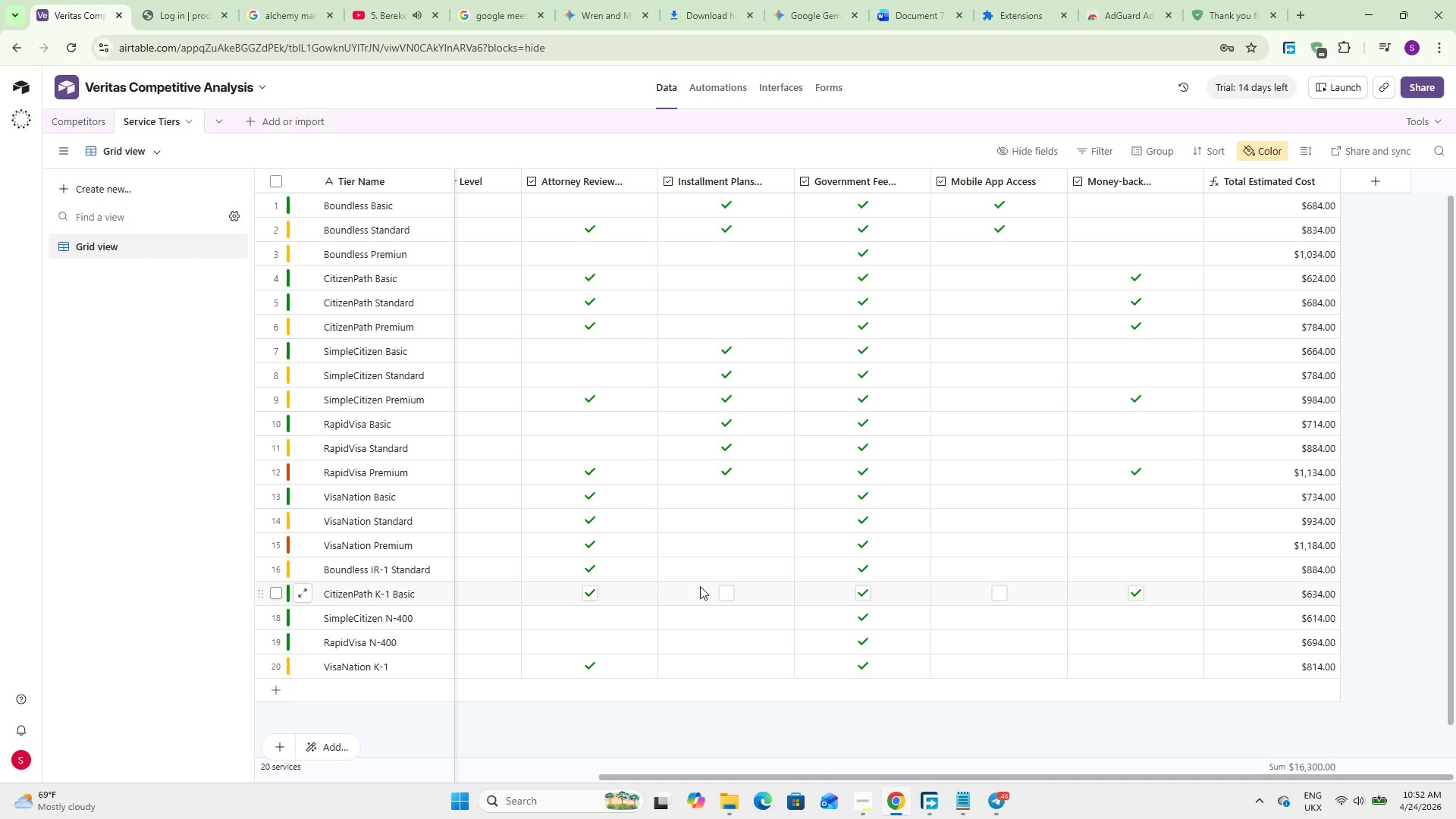 
left_click([205, 405])
 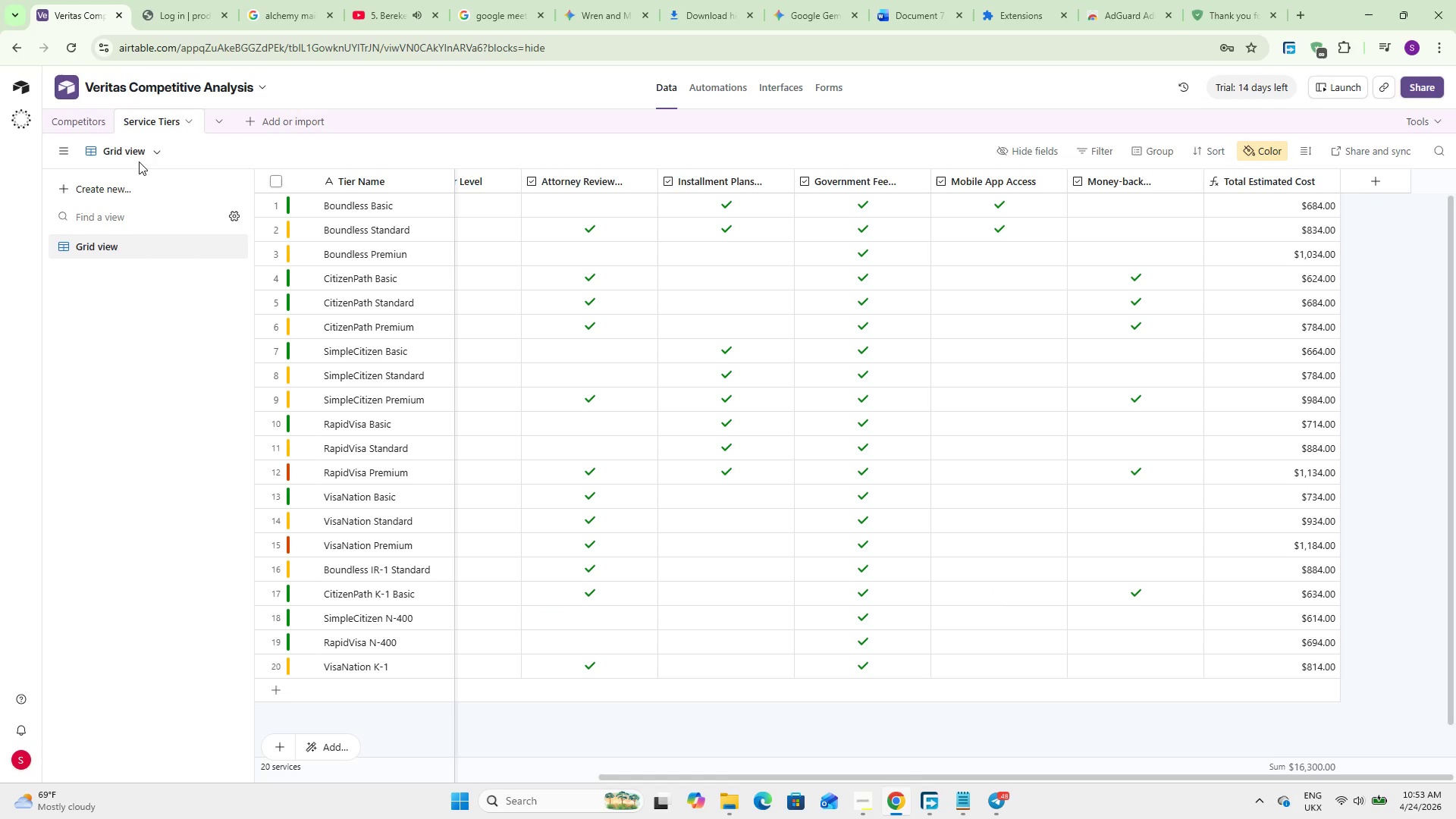 
wait(8.67)
 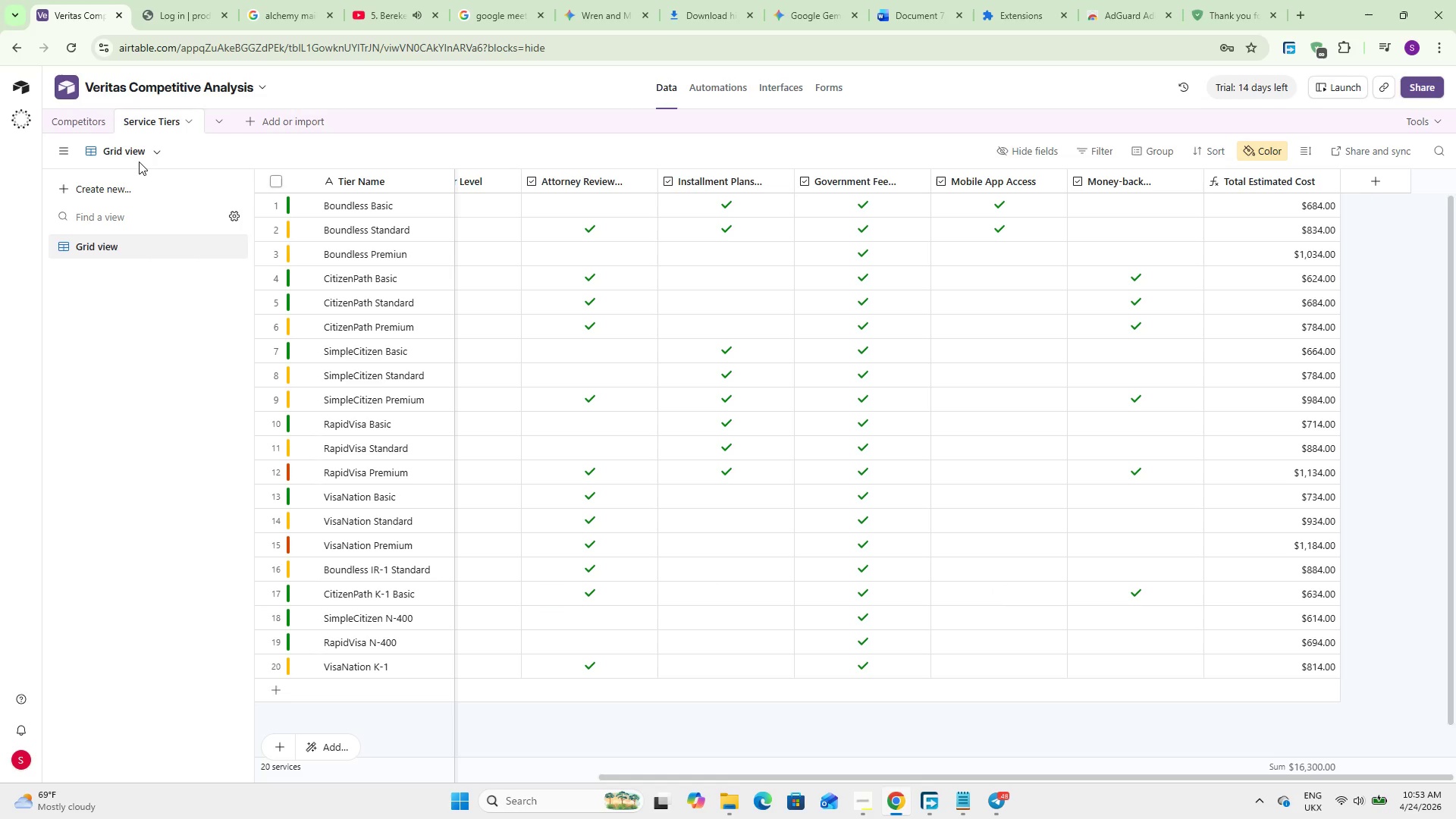 
left_click([141, 181])
 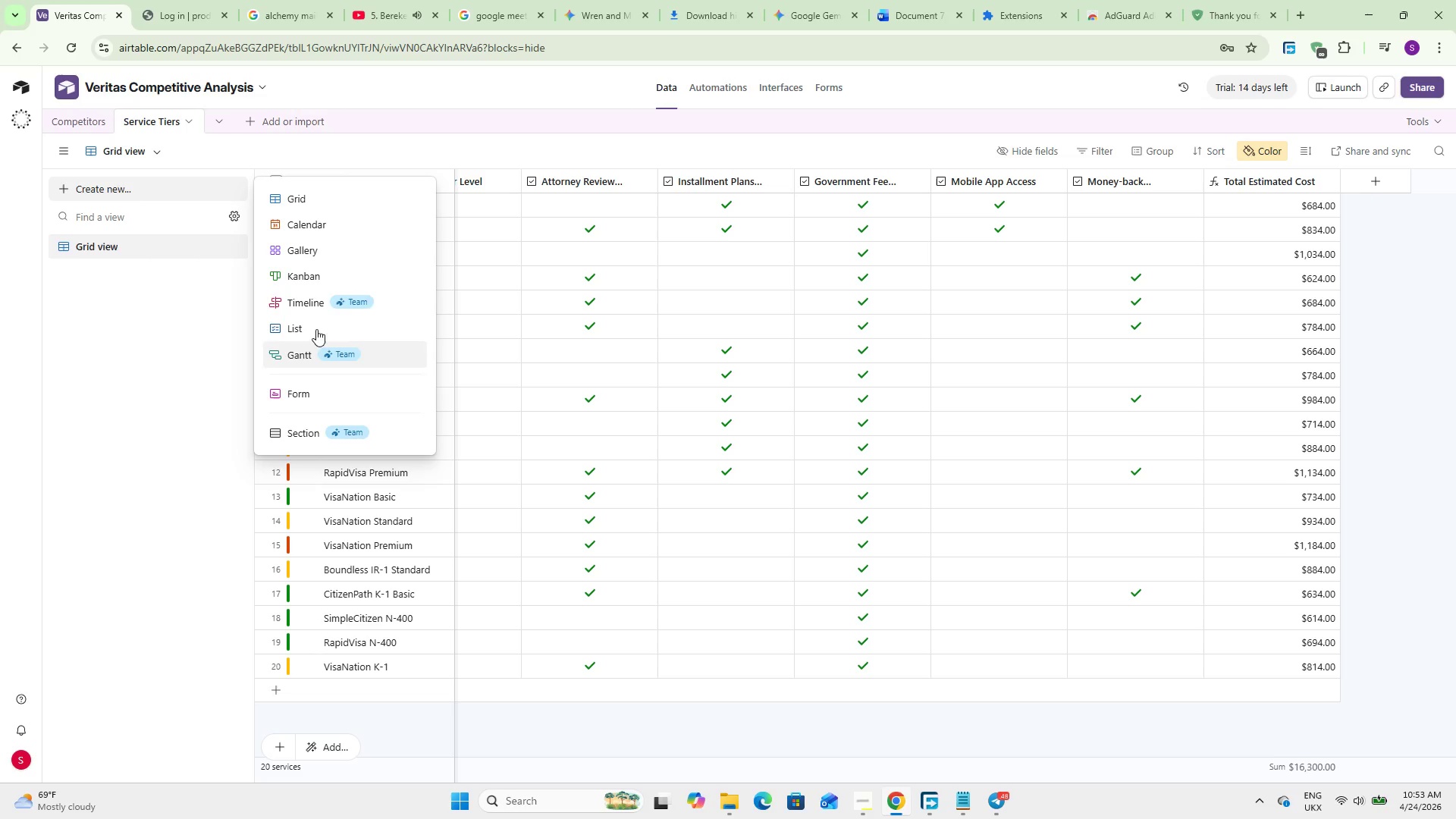 
left_click([333, 253])
 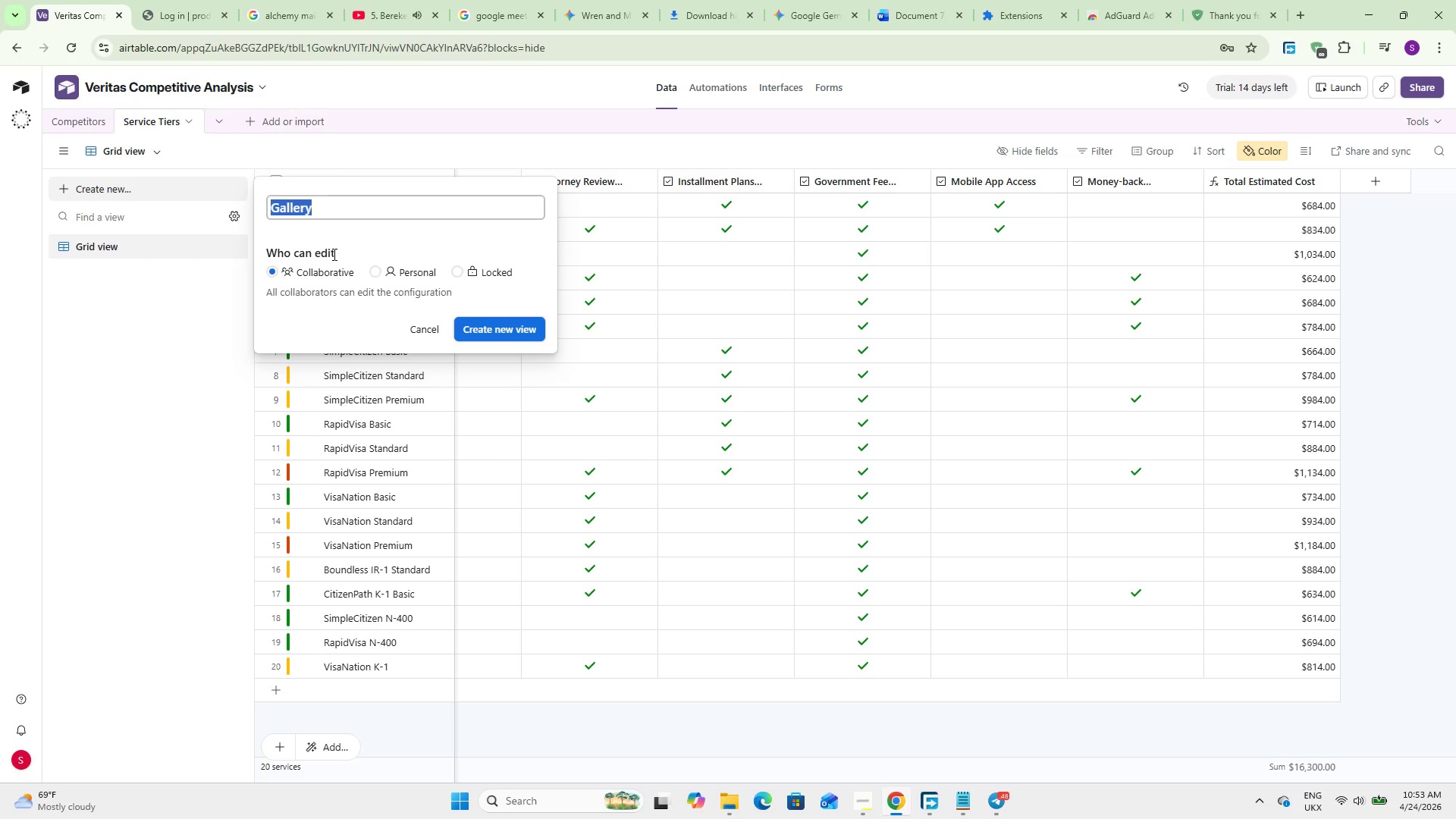 
wait(14.22)
 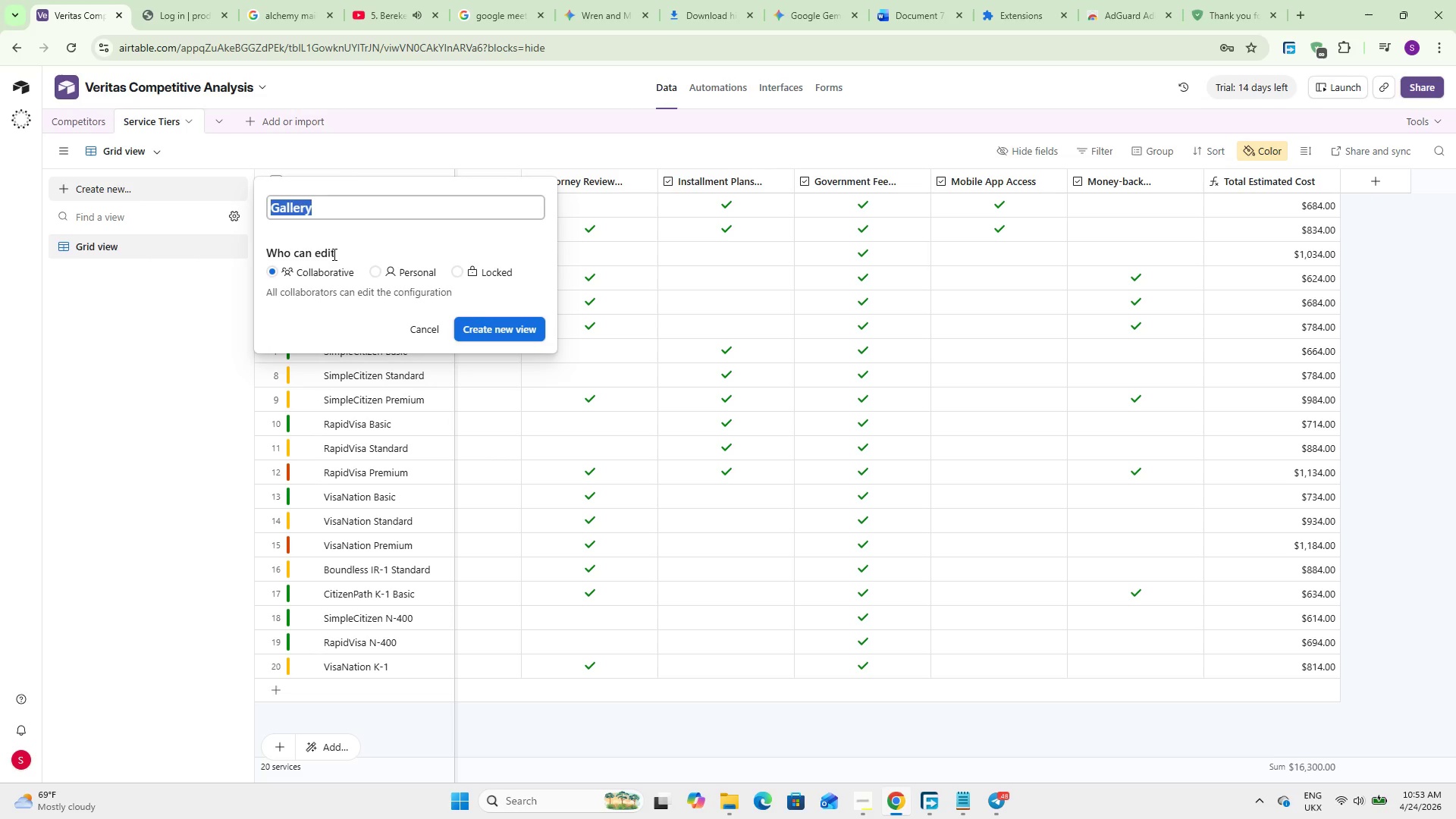 
type(Competitor Price Cards)
 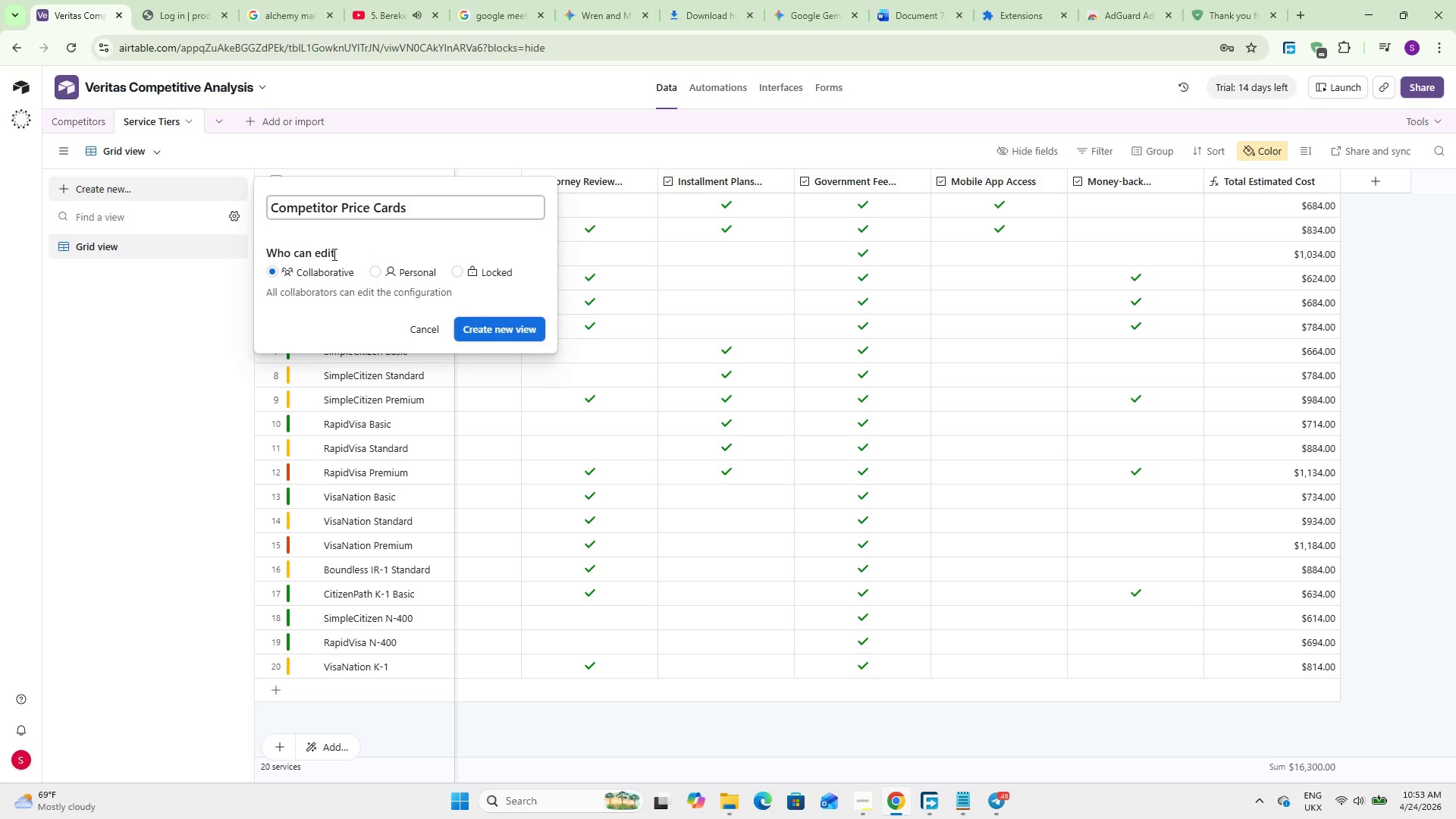 
left_click([469, 319])
 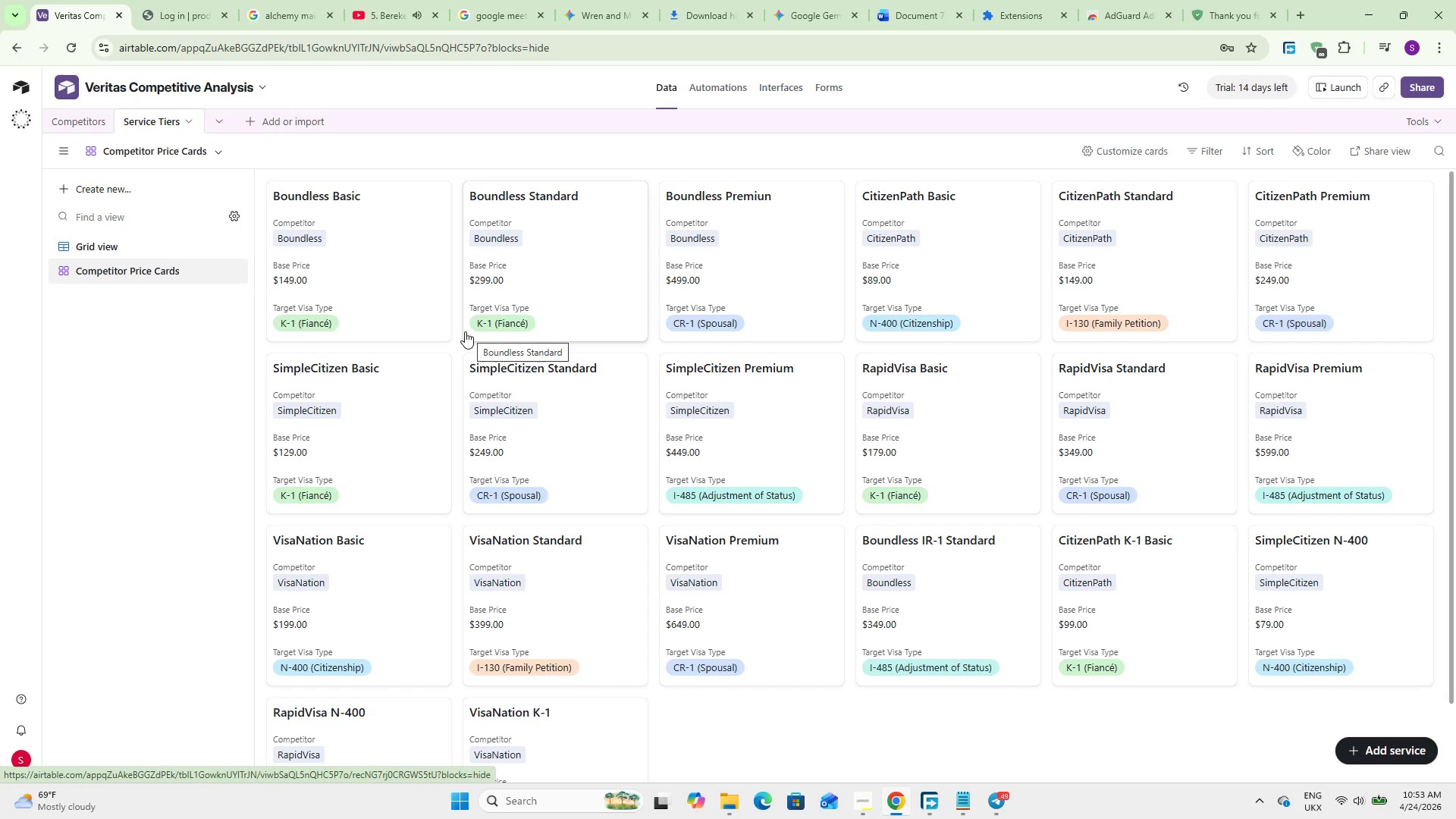 
wait(25.05)
 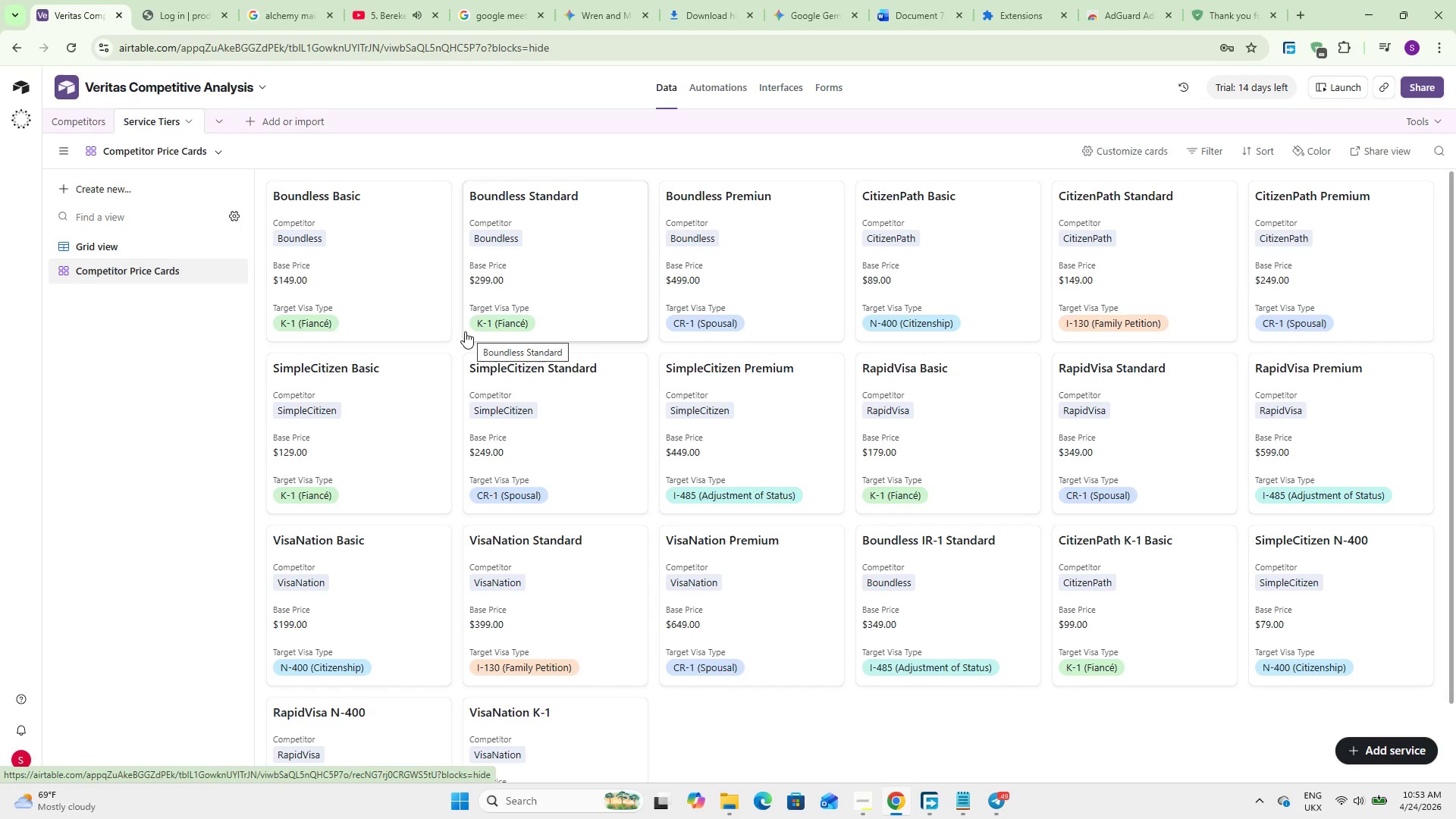 
left_click([1121, 155])
 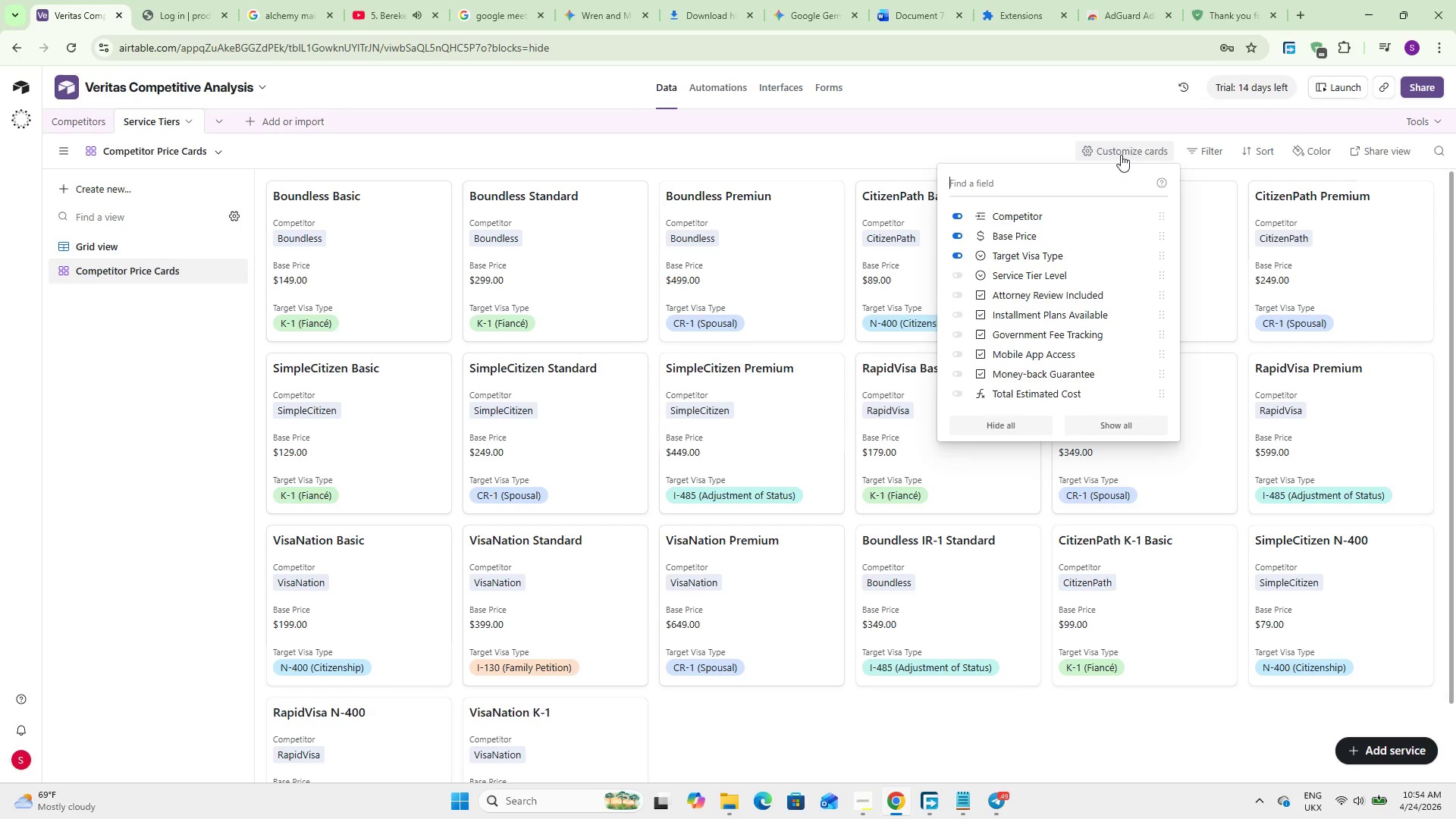 
wait(9.61)
 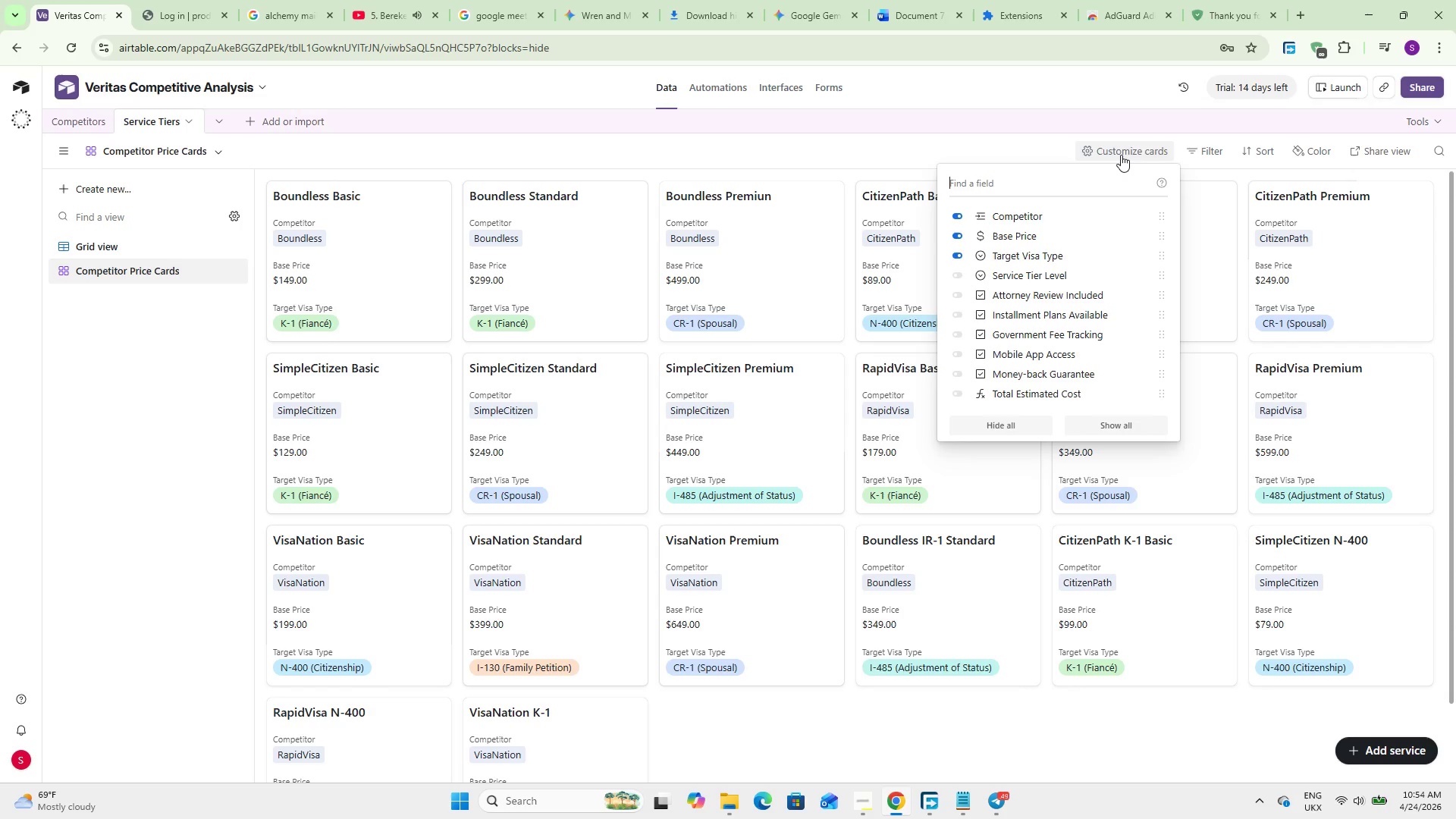 
left_click([959, 249])
 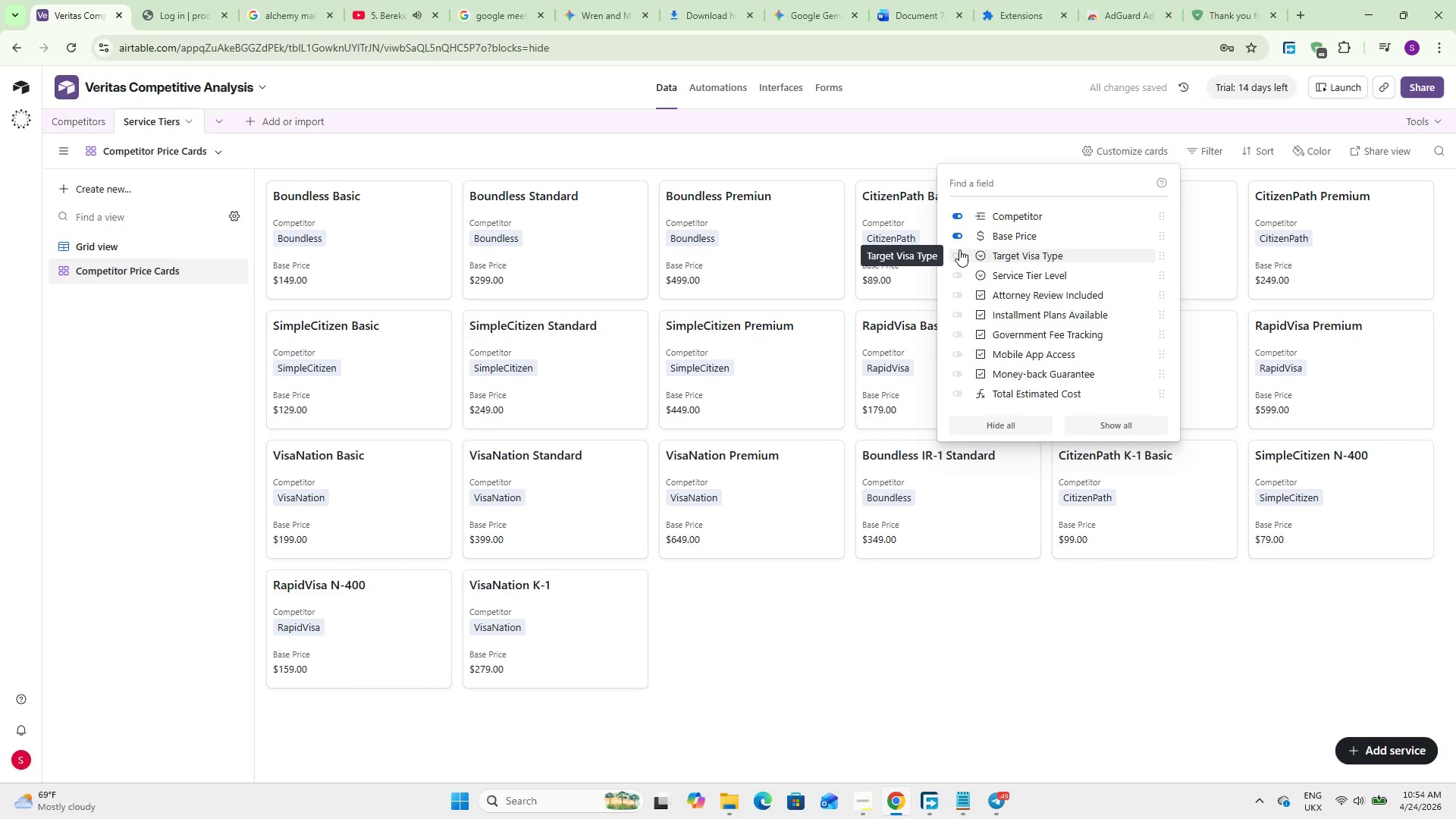 
scroll: coordinate [988, 300], scroll_direction: down, amount: 3.0
 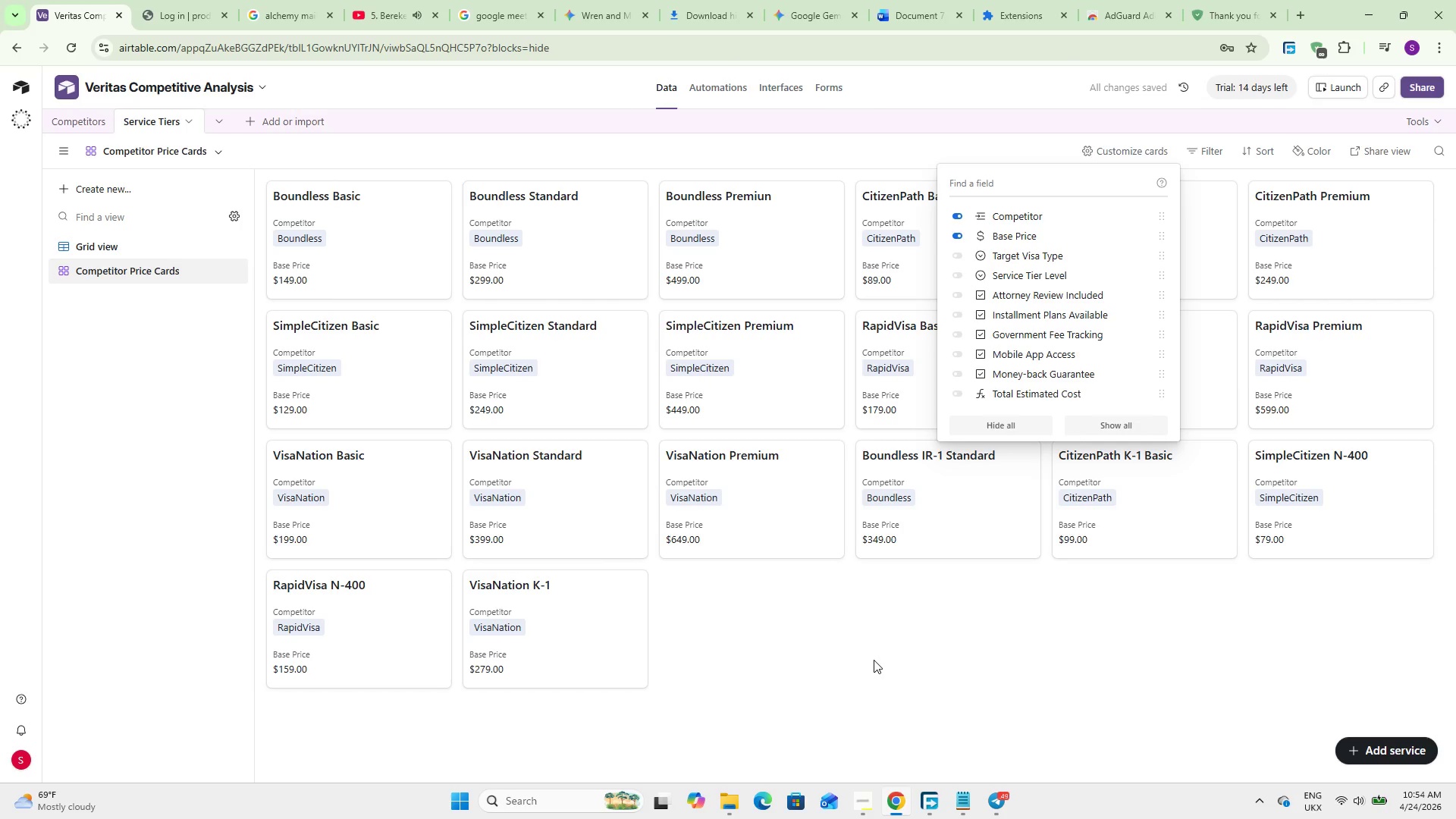 
left_click([874, 660])
 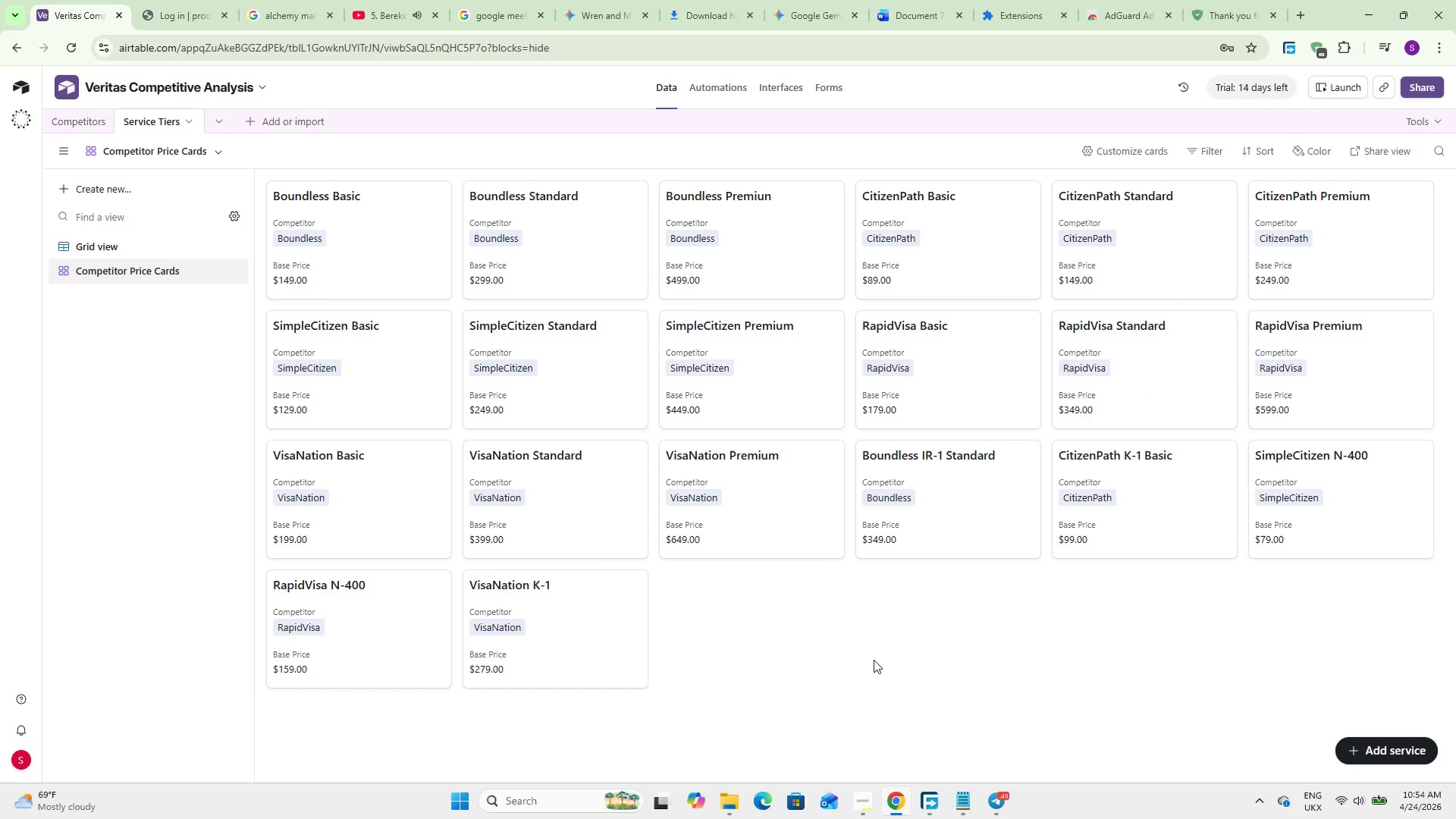 
wait(27.19)
 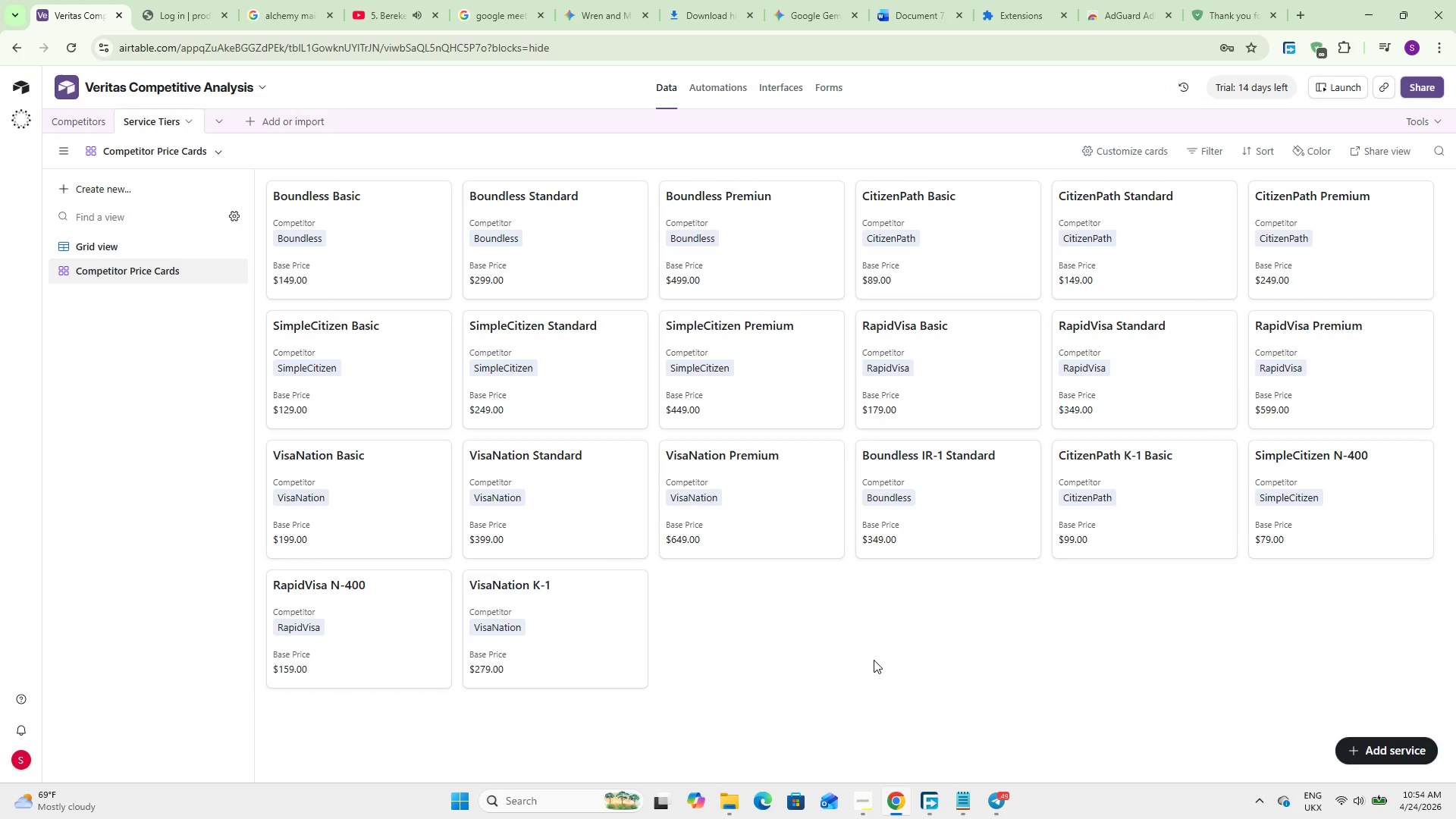 
left_click([108, 184])
 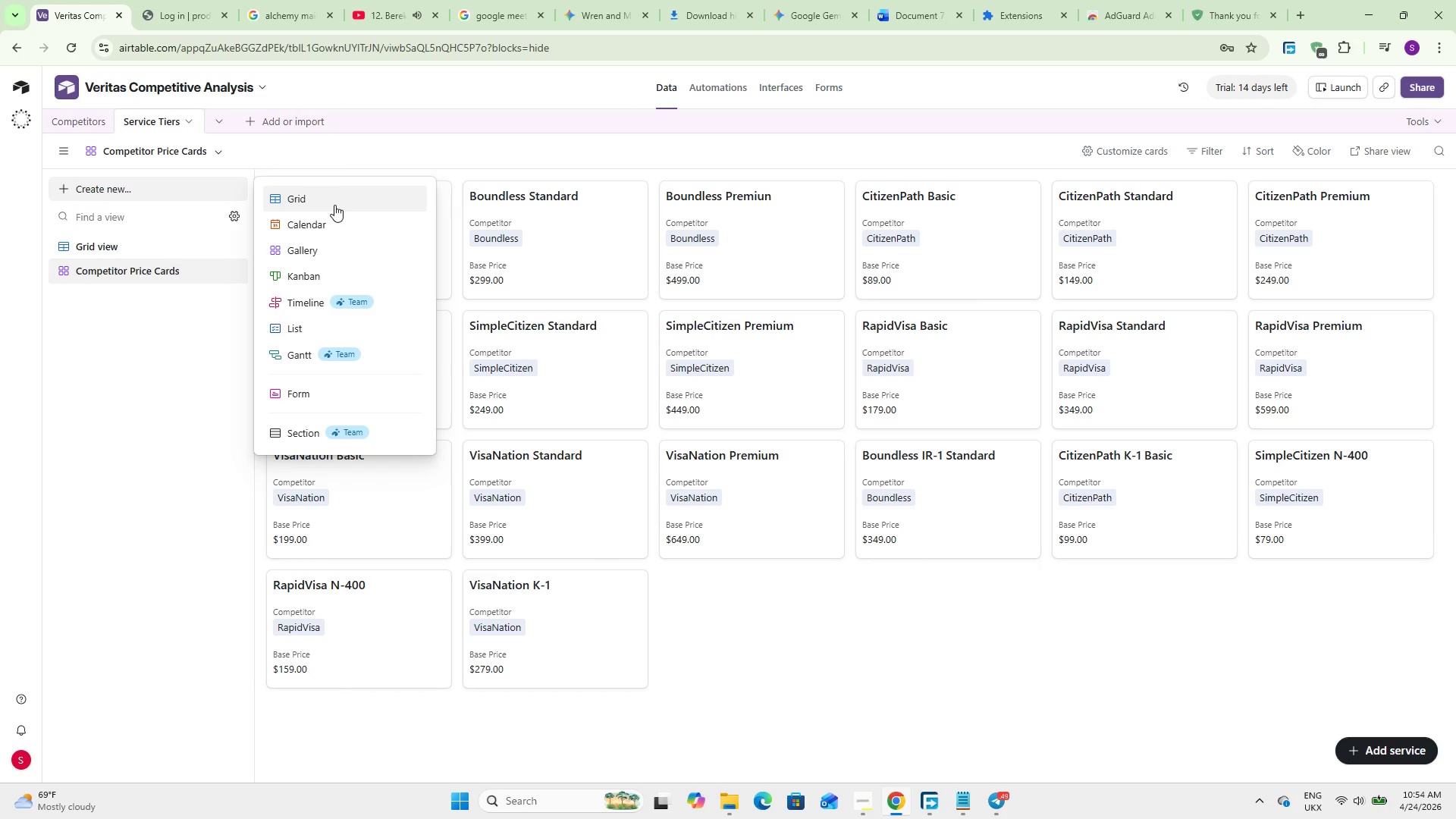 
left_click([334, 205])
 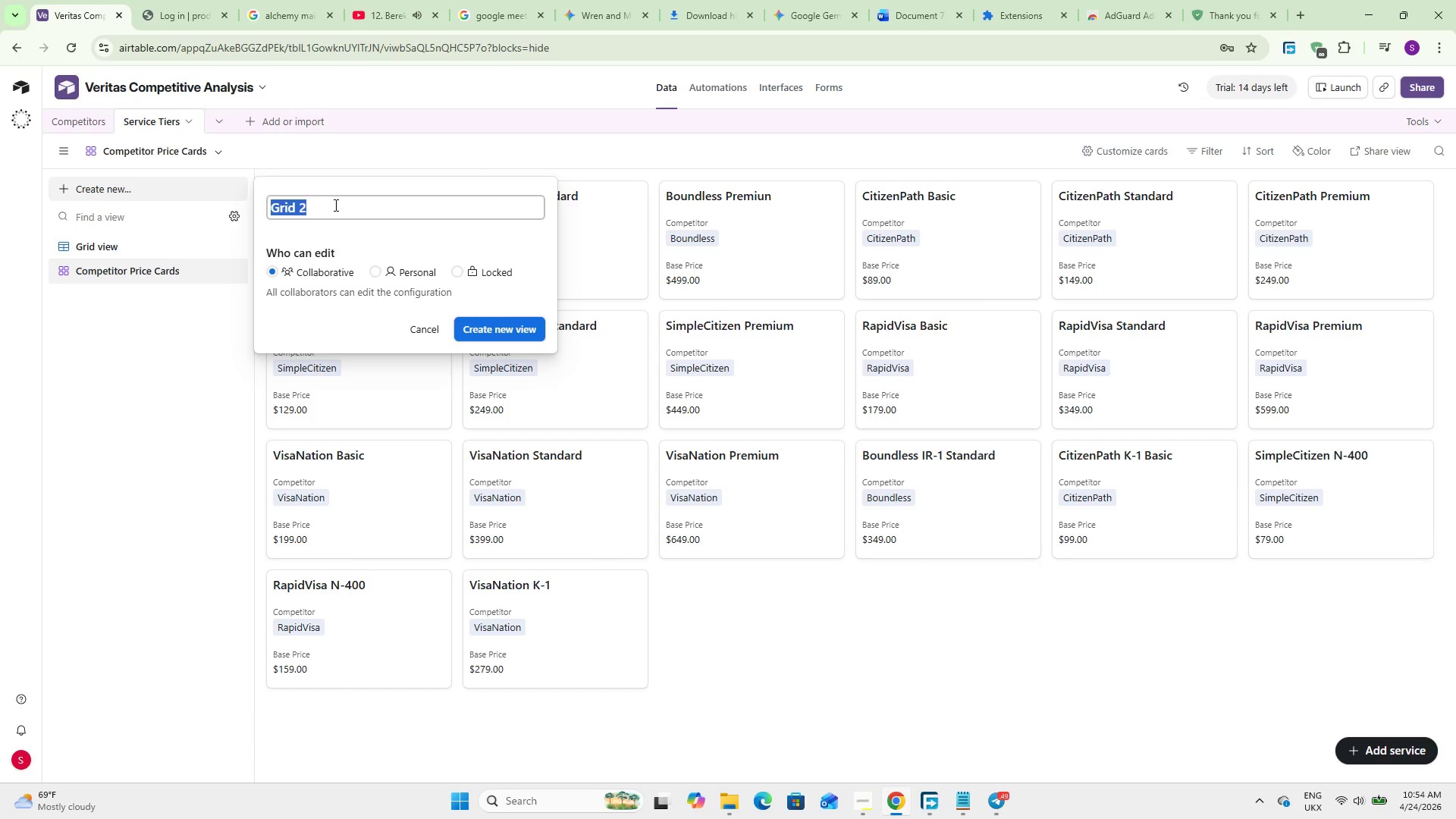 
type(By Visa Type)
 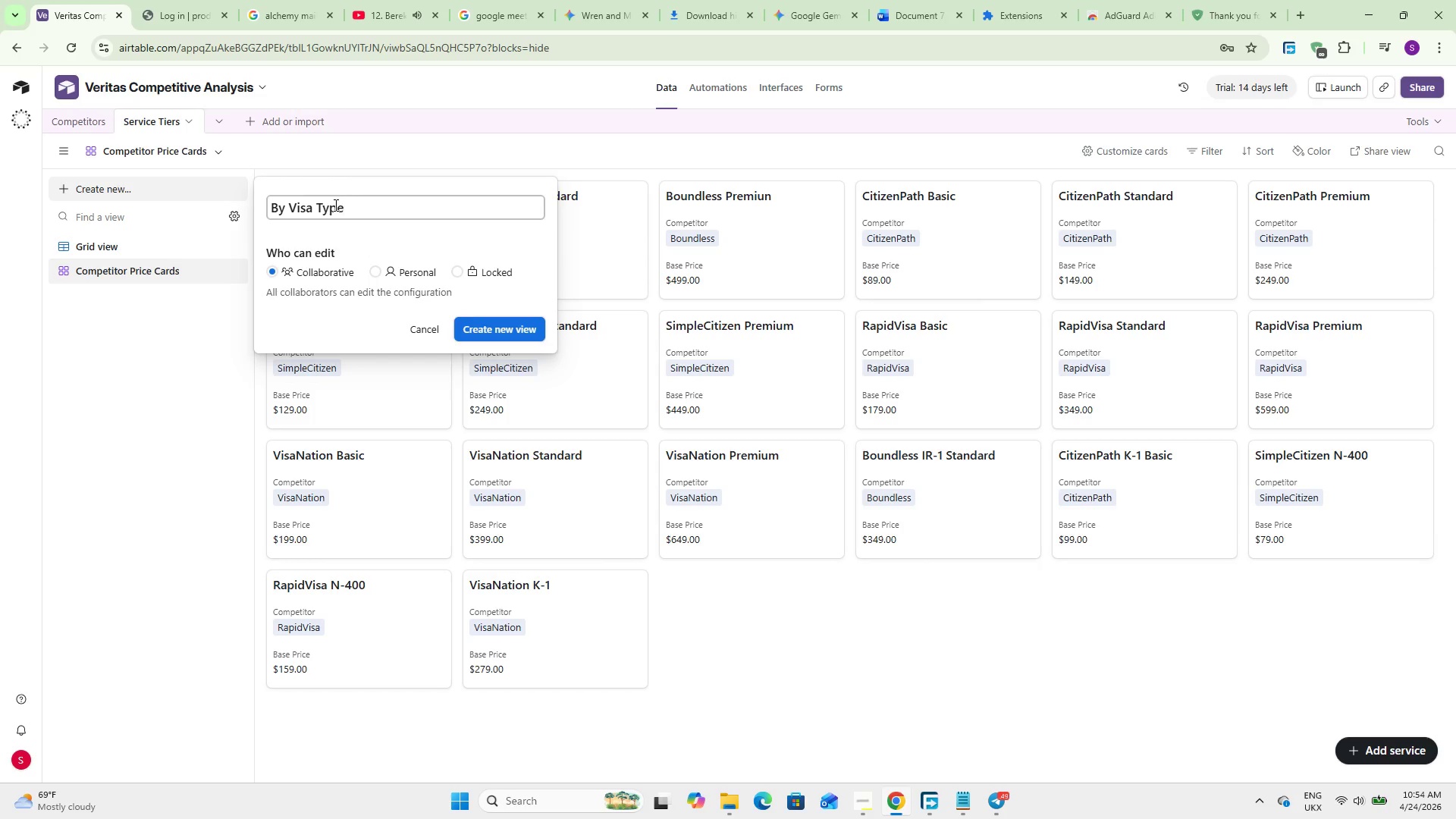 
wait(13.7)
 